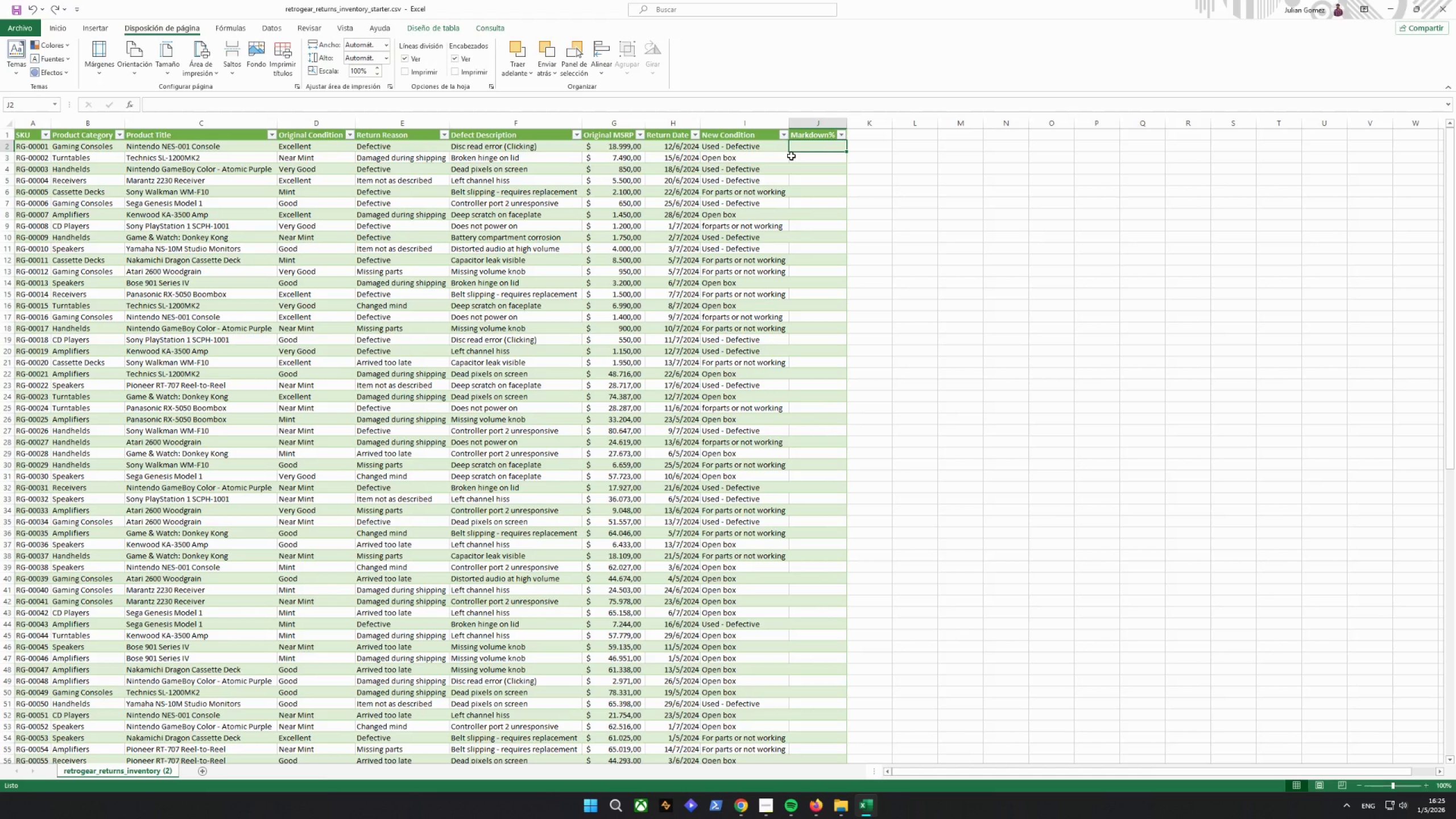 
type(+)
key(Backspace)
type(=-S)
key(Backspace)
type([Delete])
key(Backspace)
type(SI()
 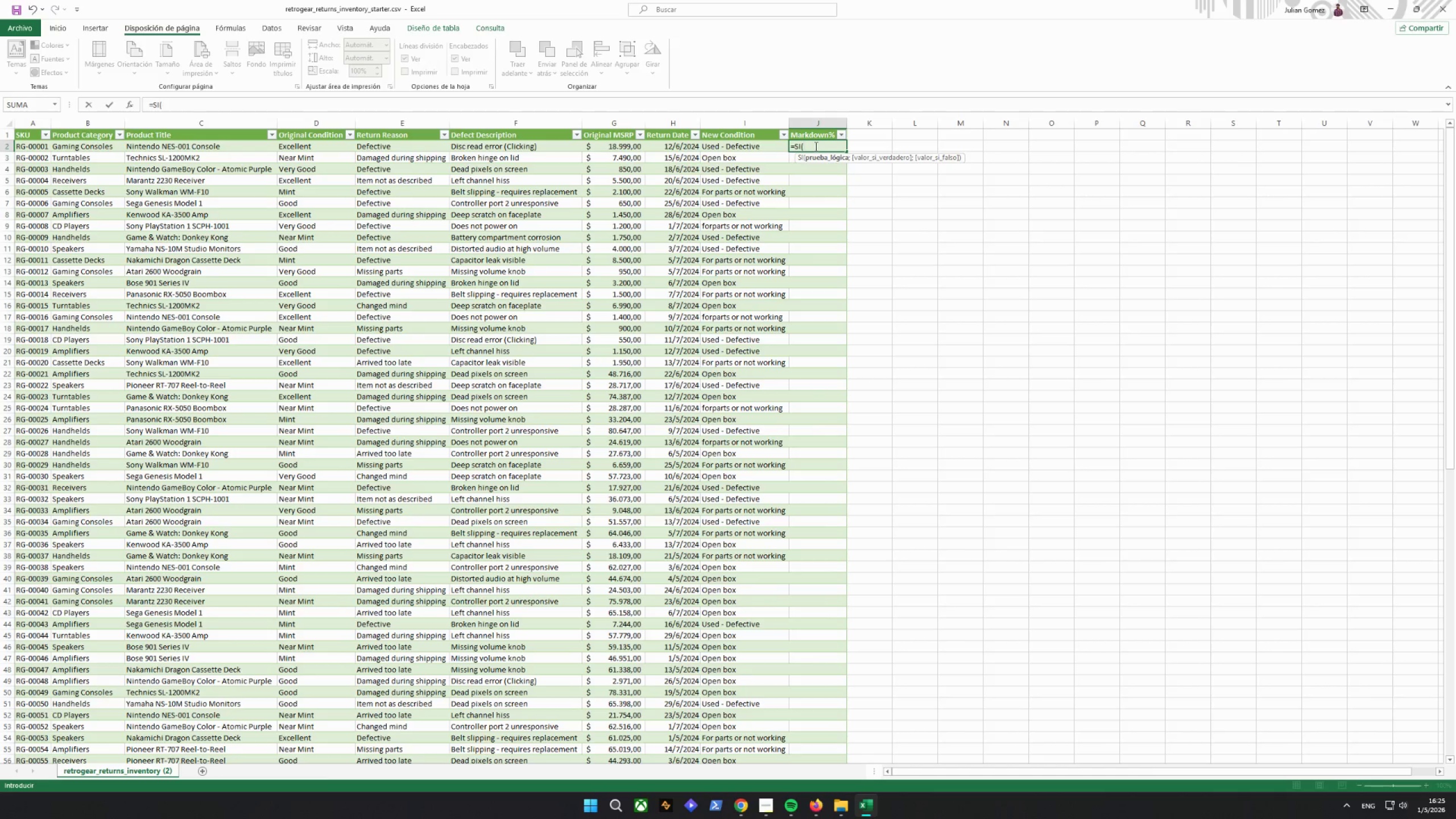 
left_click([512, 151])
 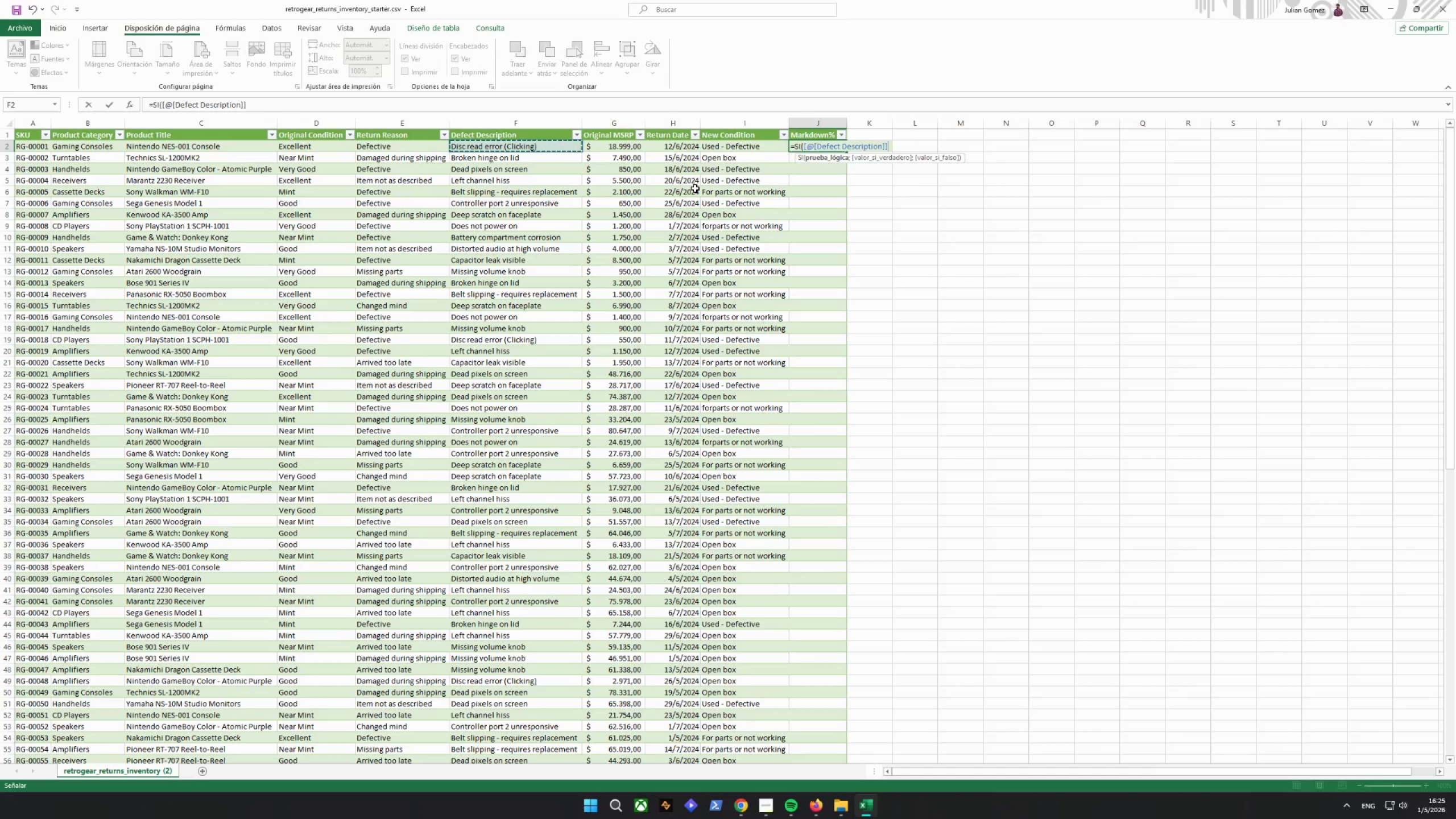 
type(="DI)
key(Backspace)
type(OES)
key(Backspace)
key(Backspace)
key(Backspace)
type(oes not power on"; 0,5)
 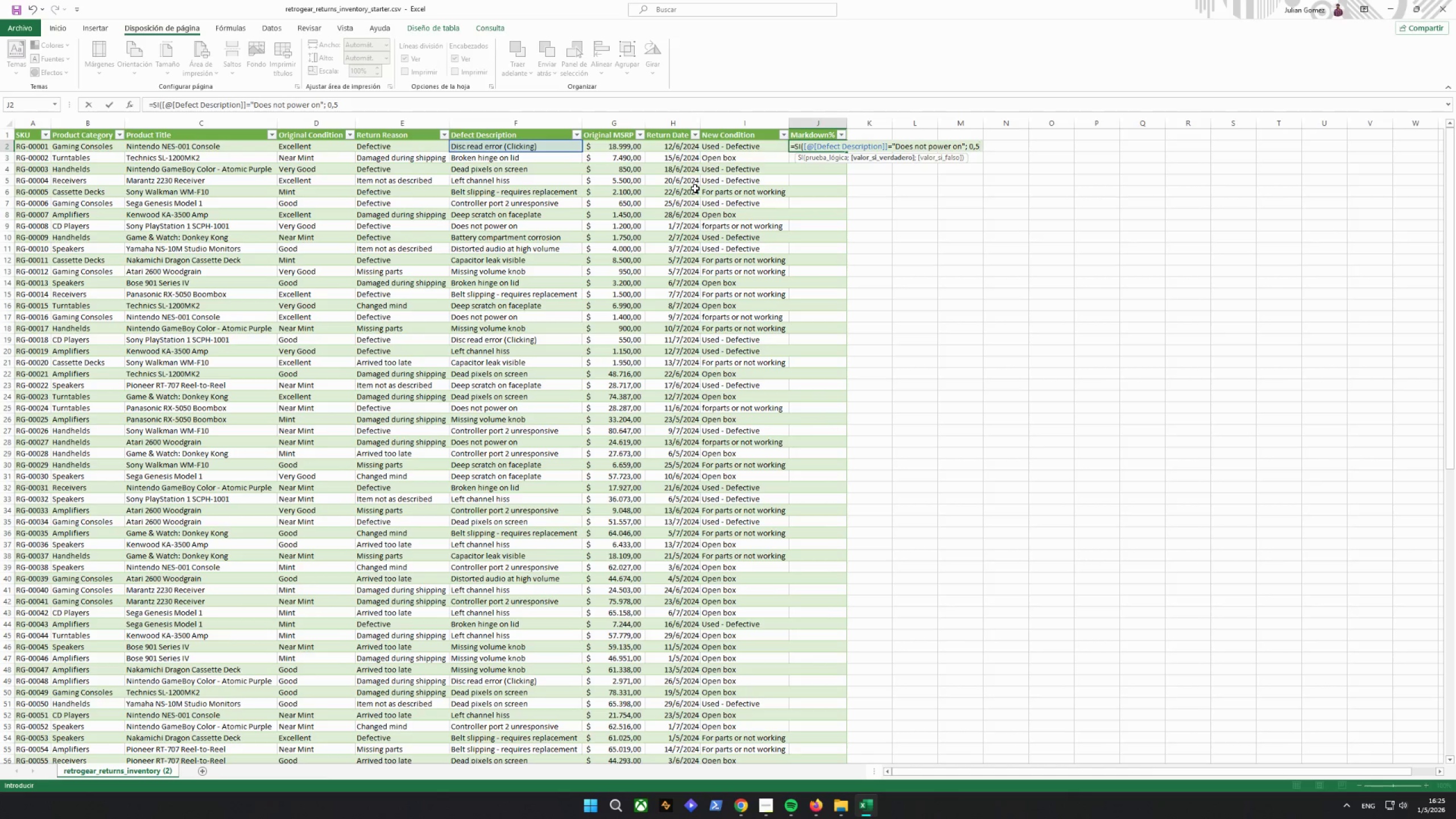 
type(;0,25)
 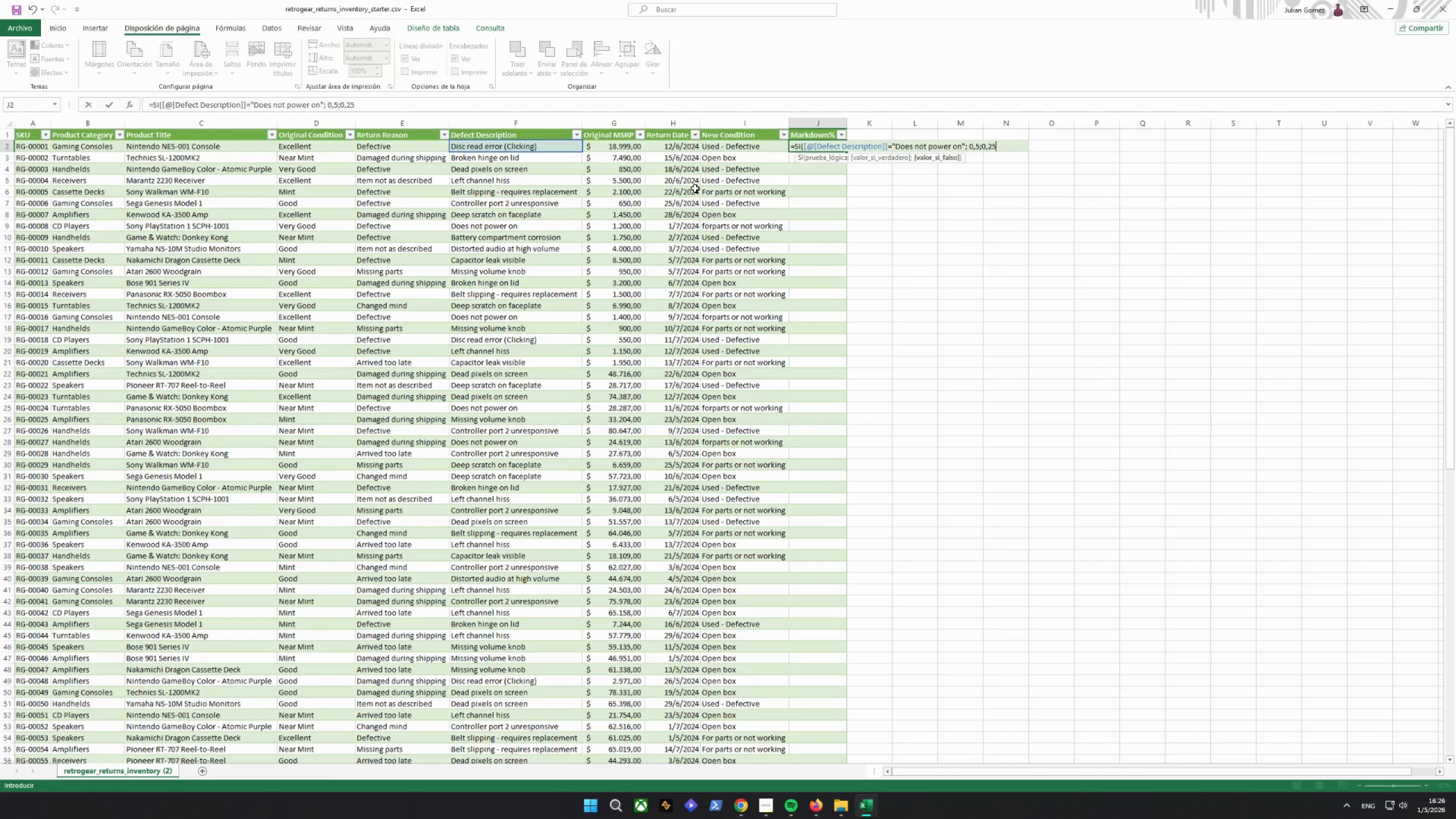 
key(Shift+0)
 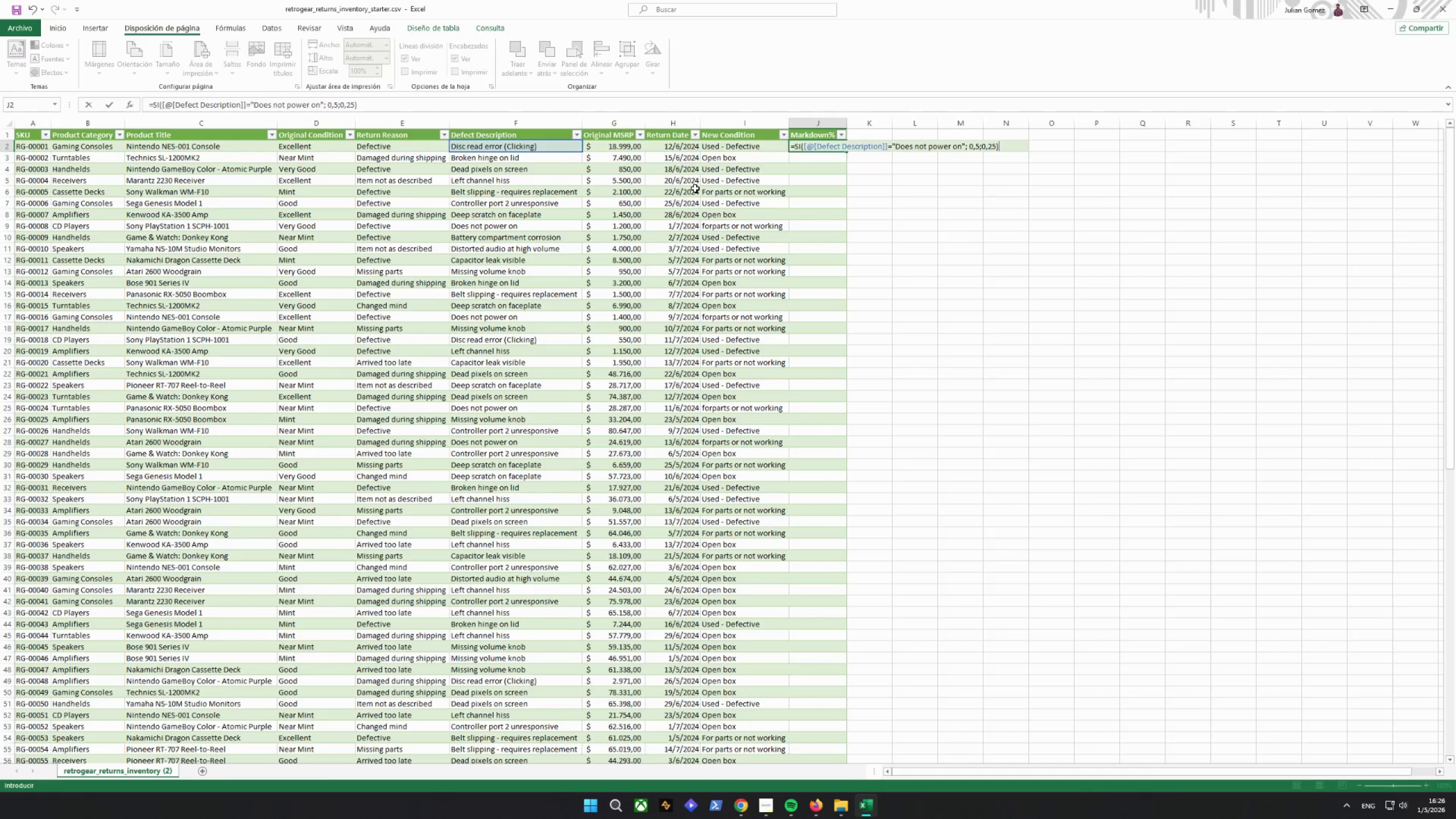 
key(Enter)
 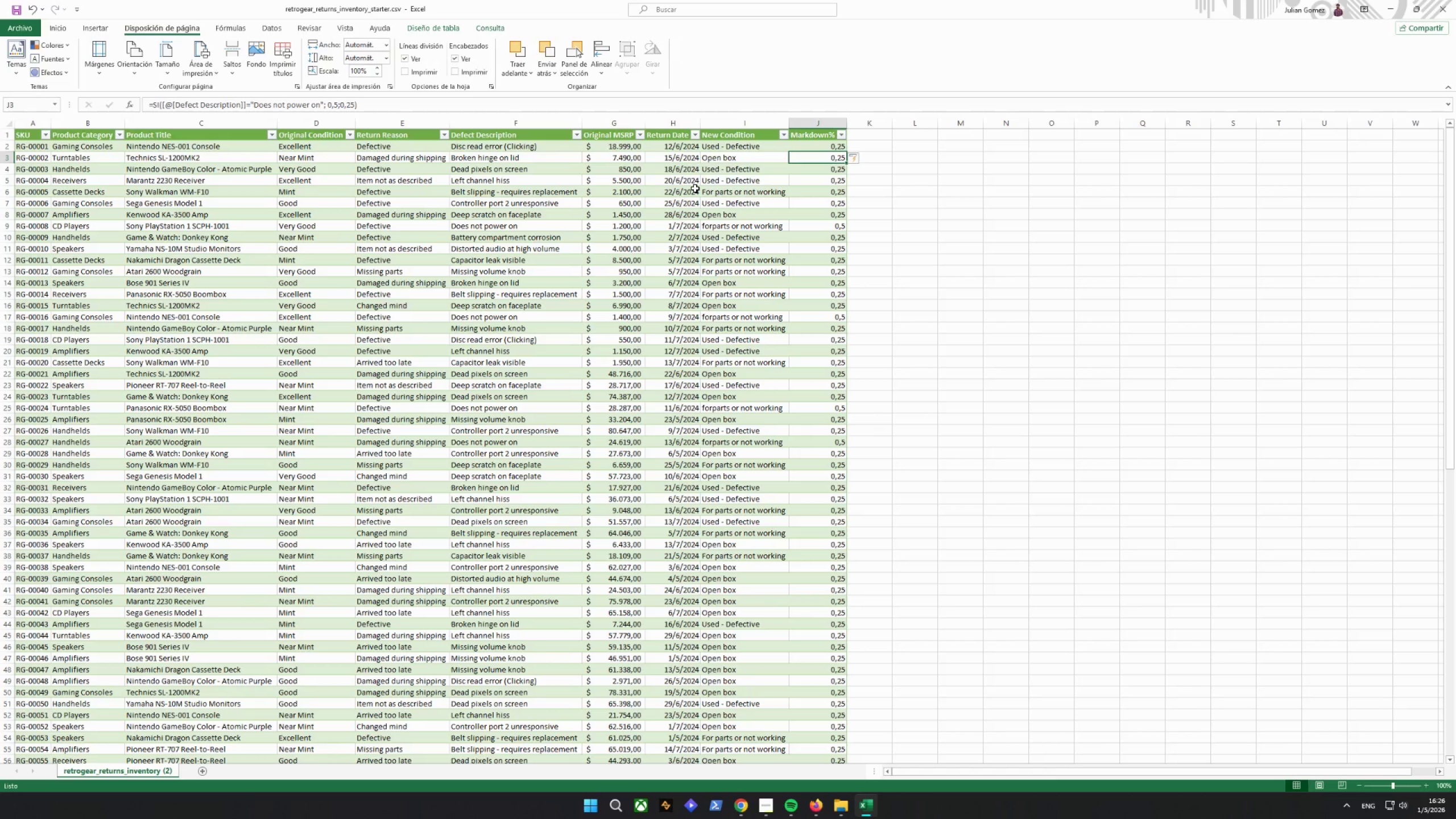 
mouse_move([735, 177])
 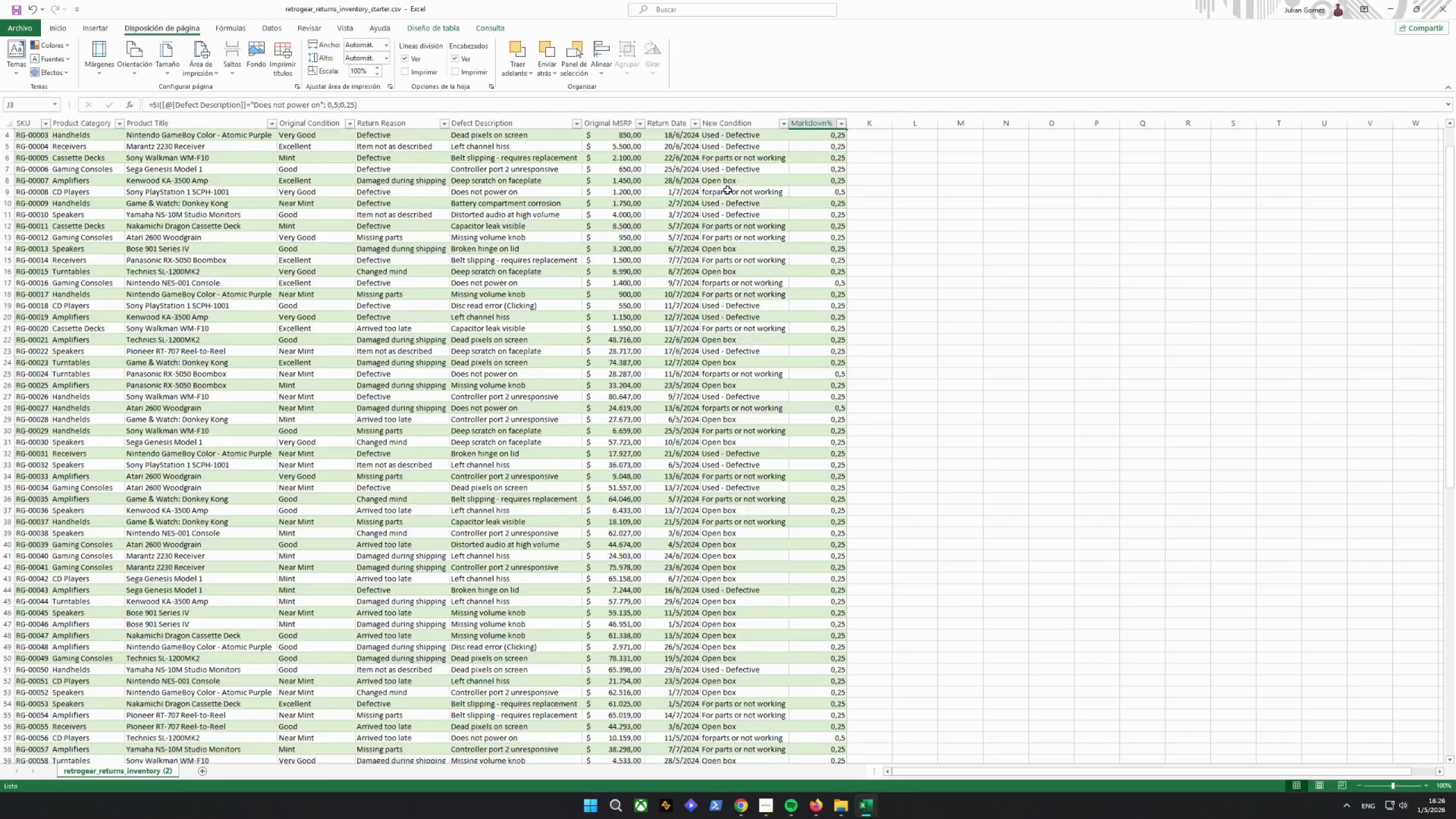 
scroll: coordinate [728, 194], scroll_direction: down, amount: 5.0
 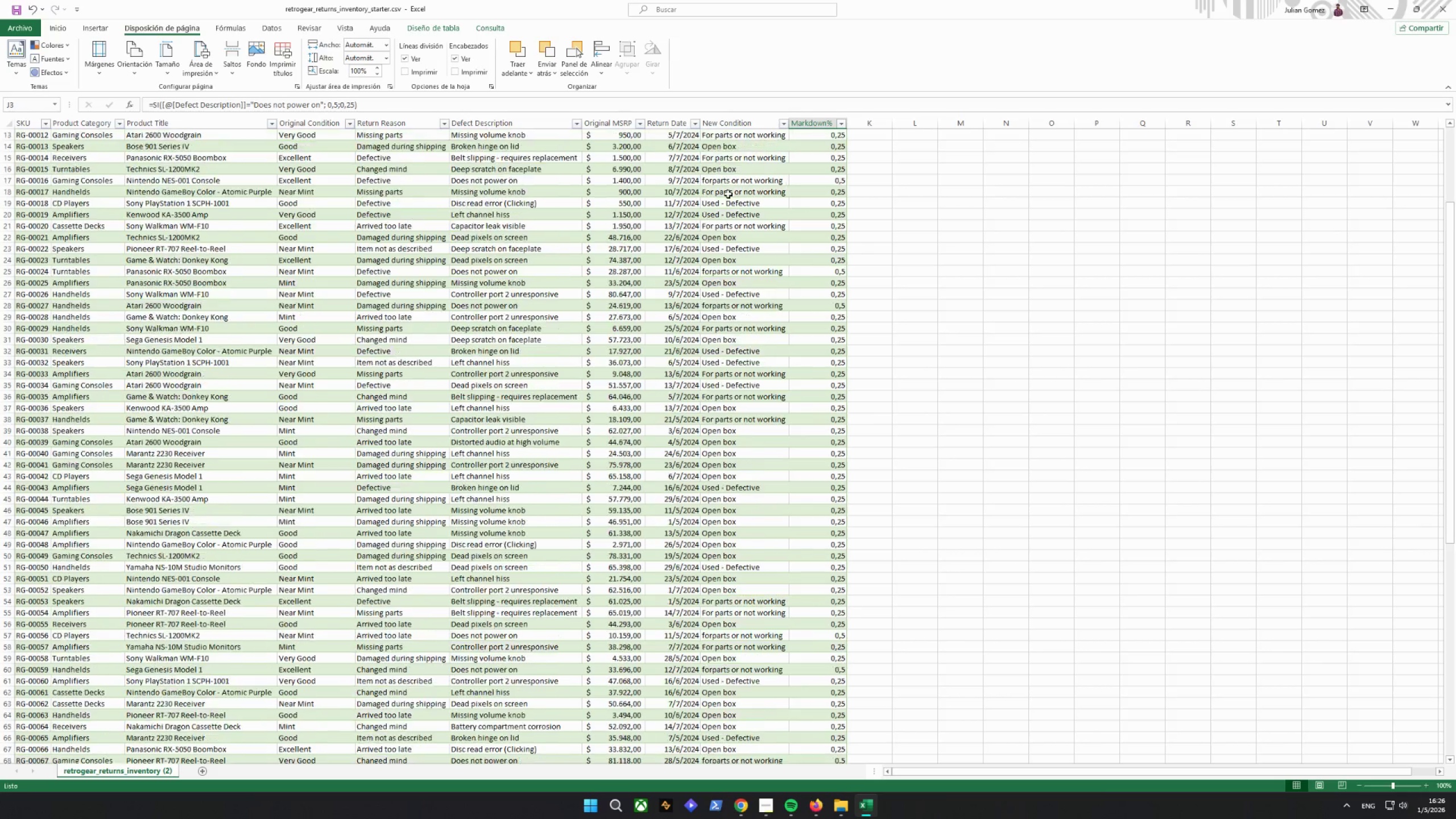 
scroll: coordinate [728, 193], scroll_direction: up, amount: 10.0
 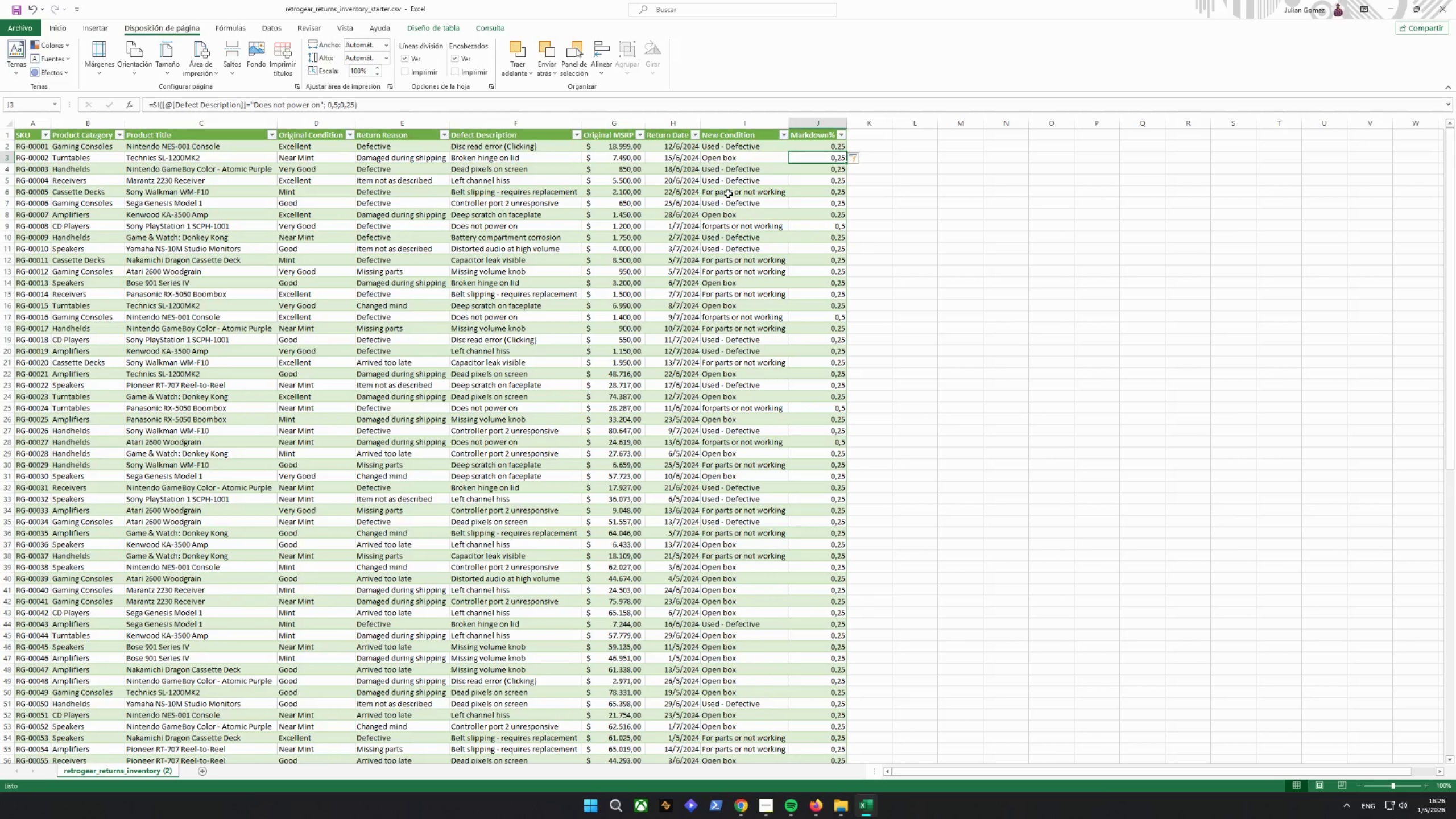 
wait(13.69)
 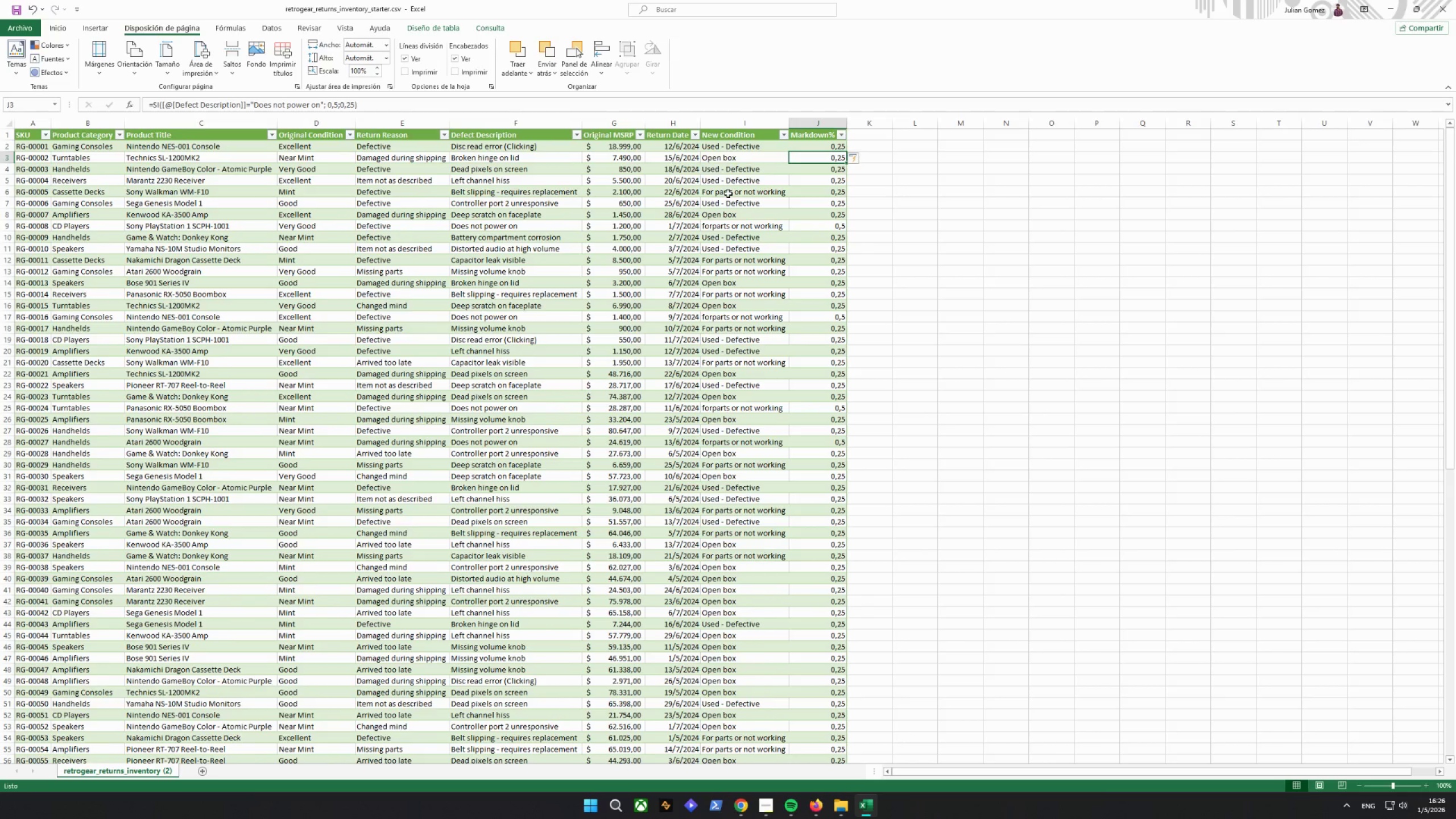 
left_click([383, 105])
 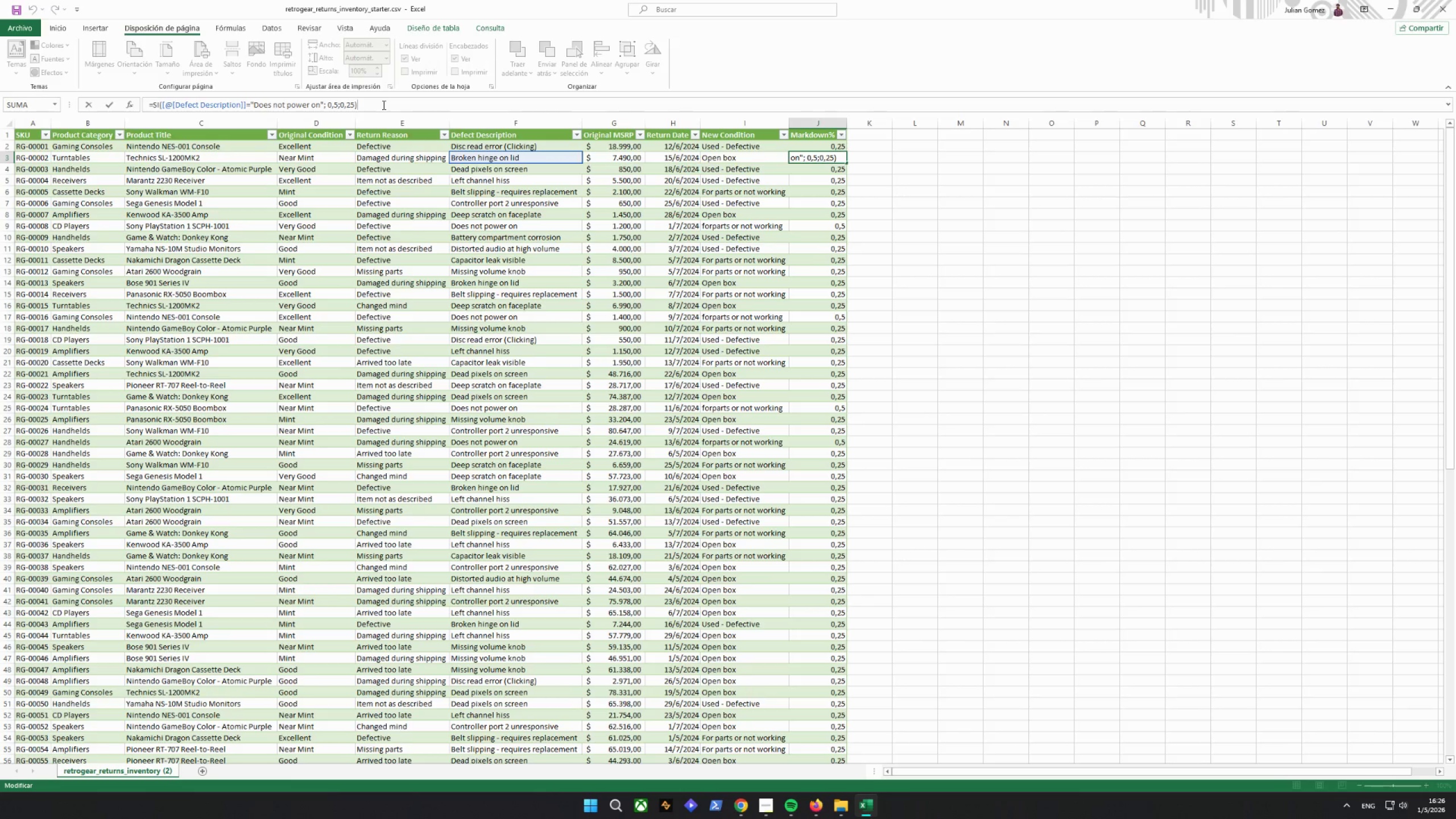 
key(Backspace)
 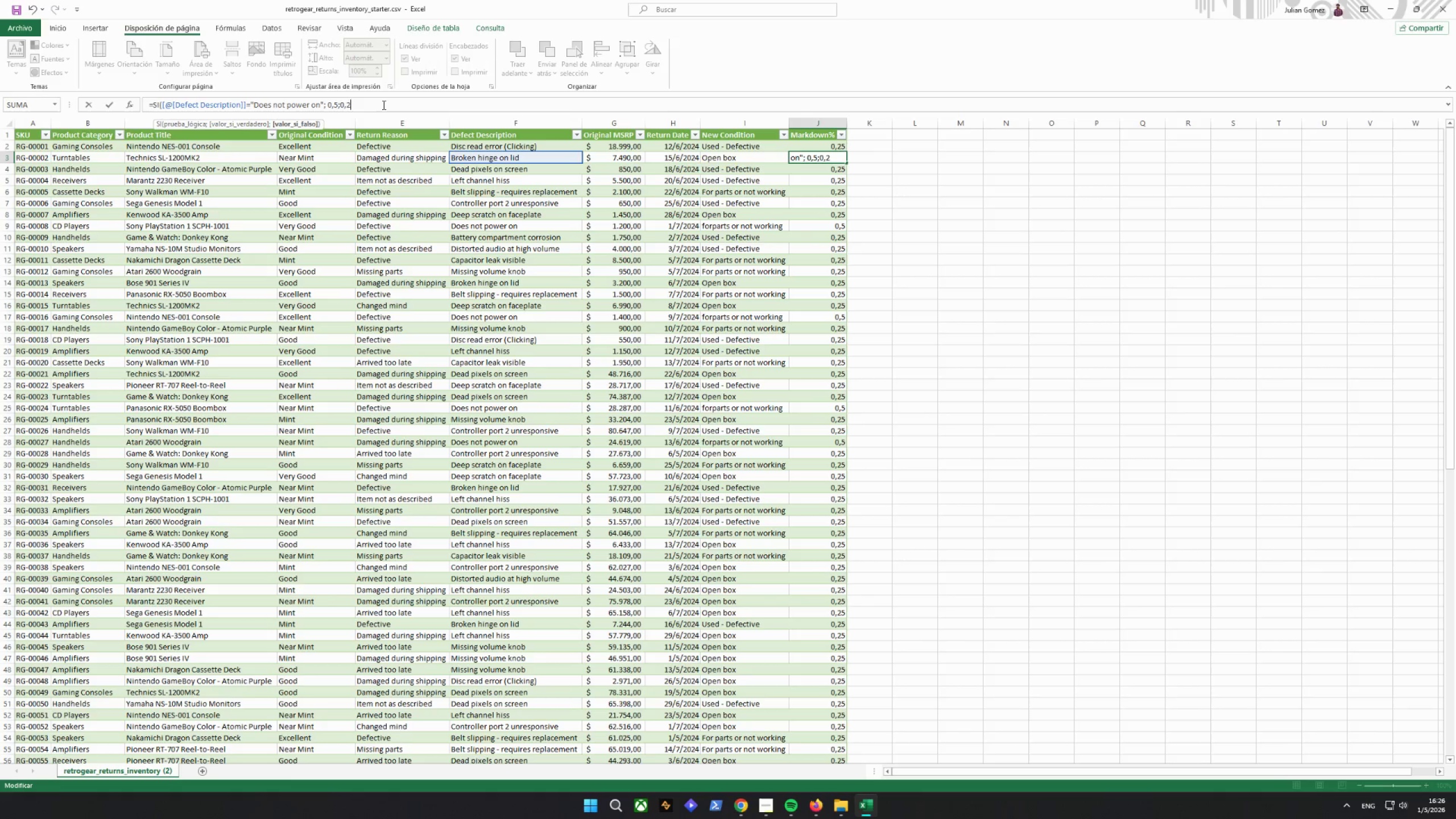 
key(Backspace)
 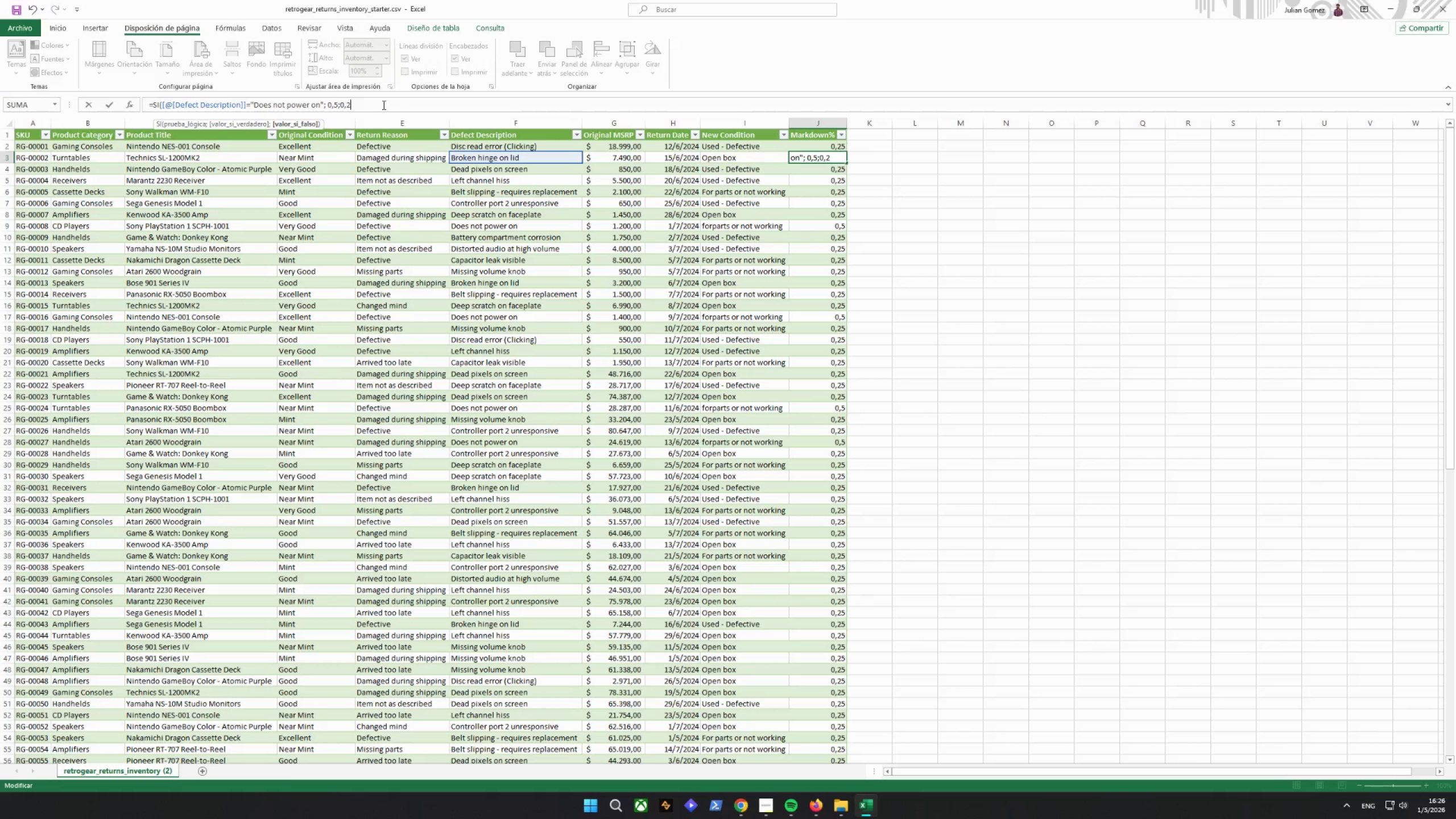 
key(Backspace)
 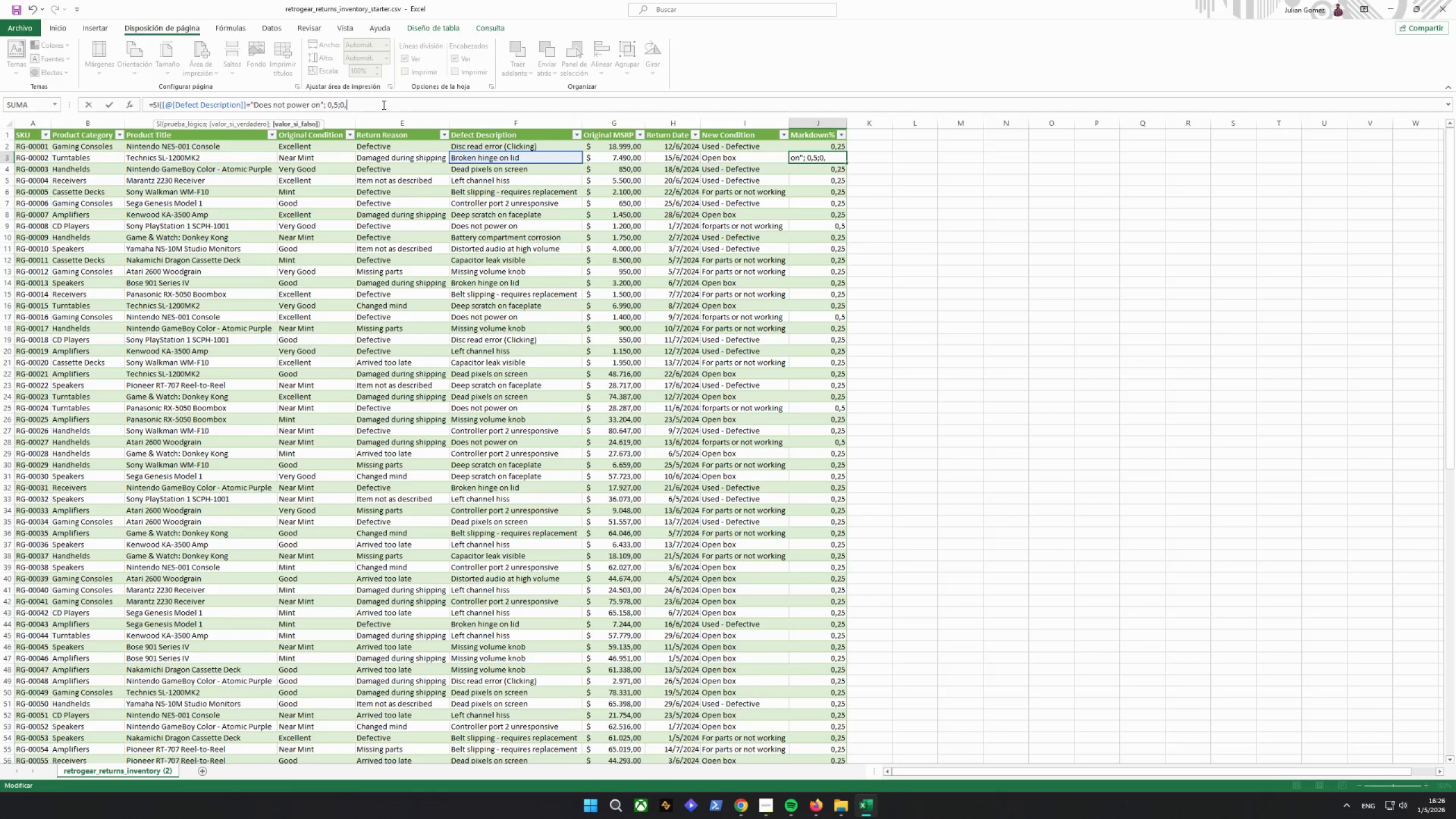 
key(Backspace)
 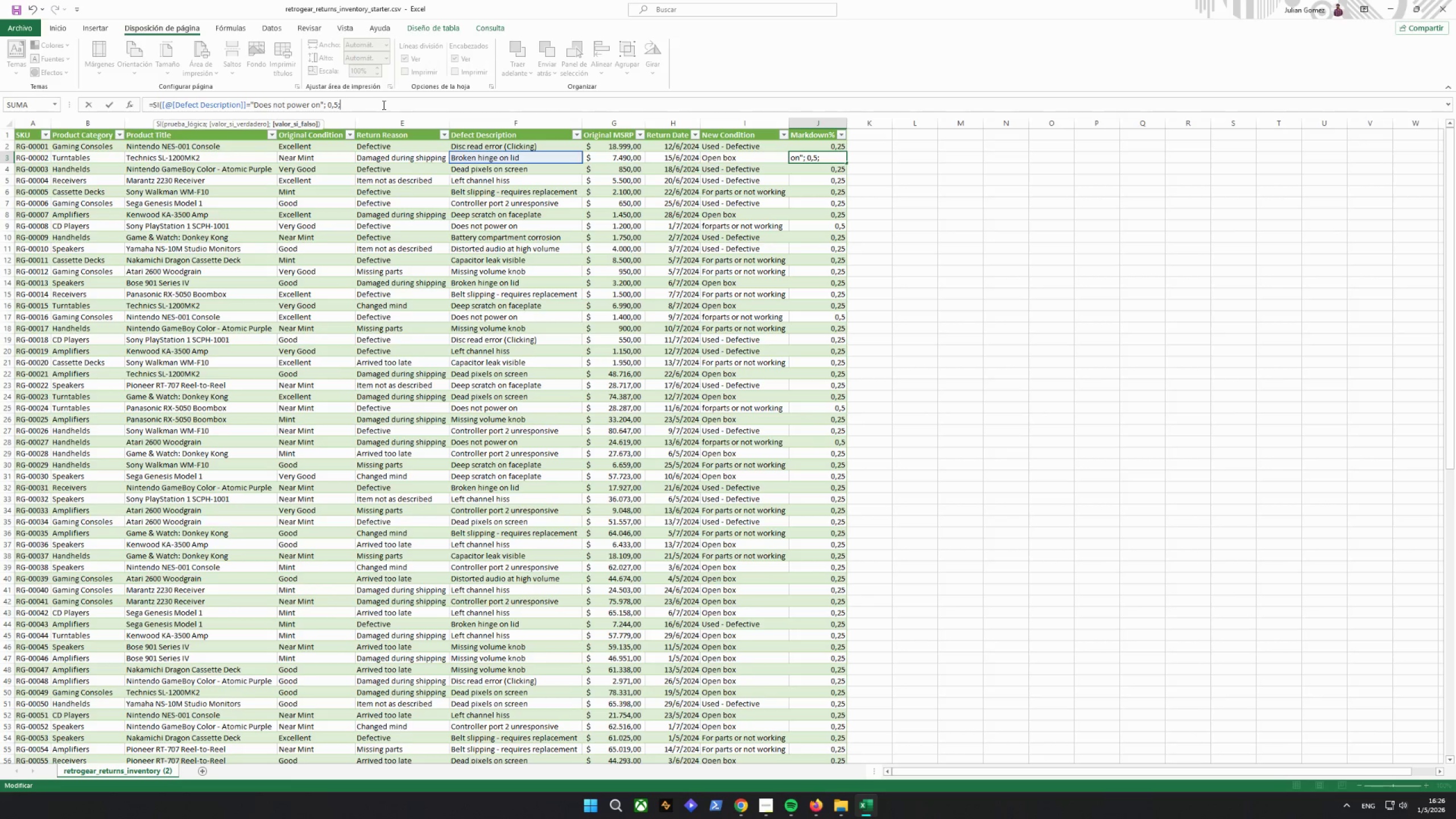 
key(Backspace)
 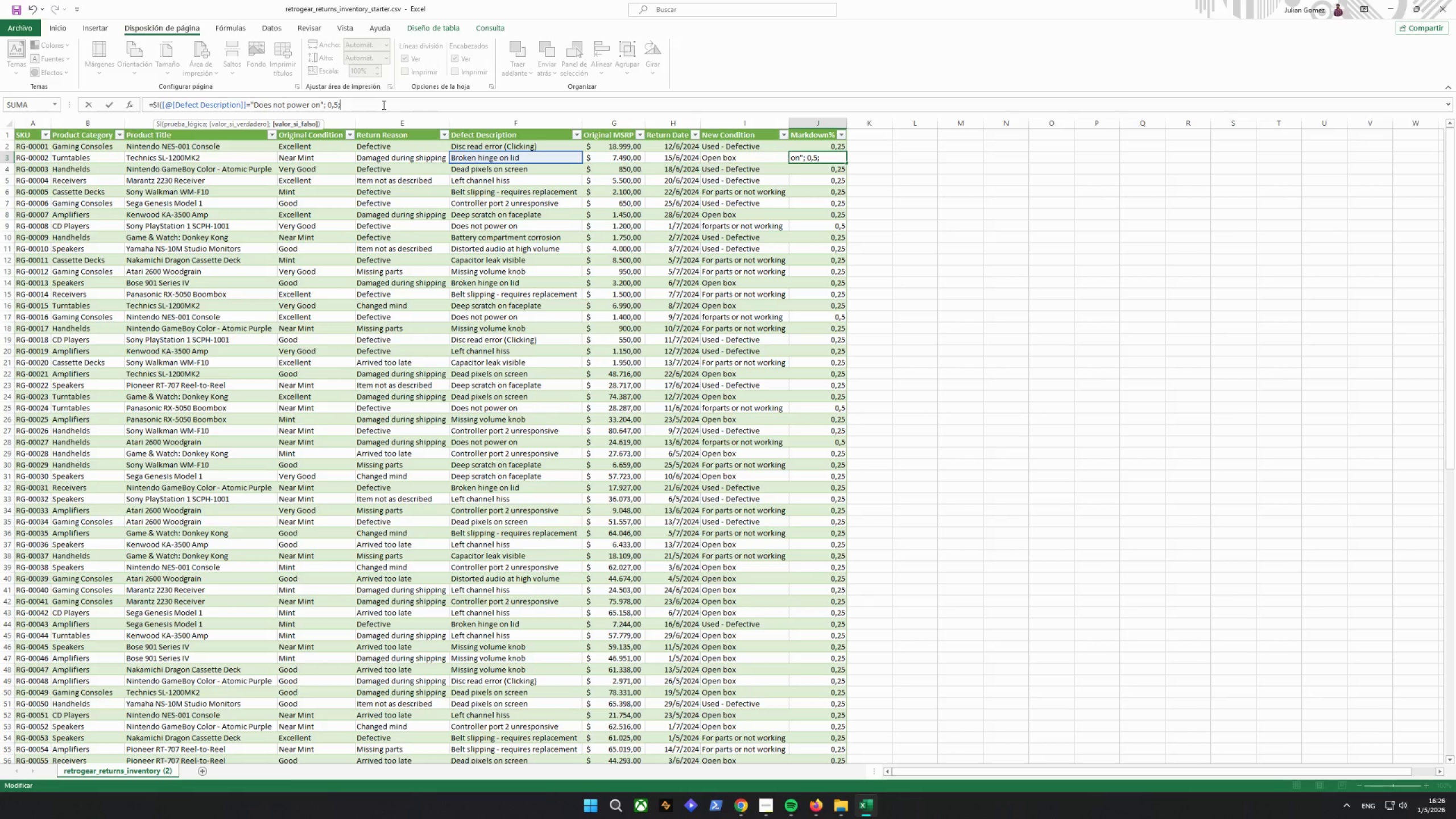 
type(si()
 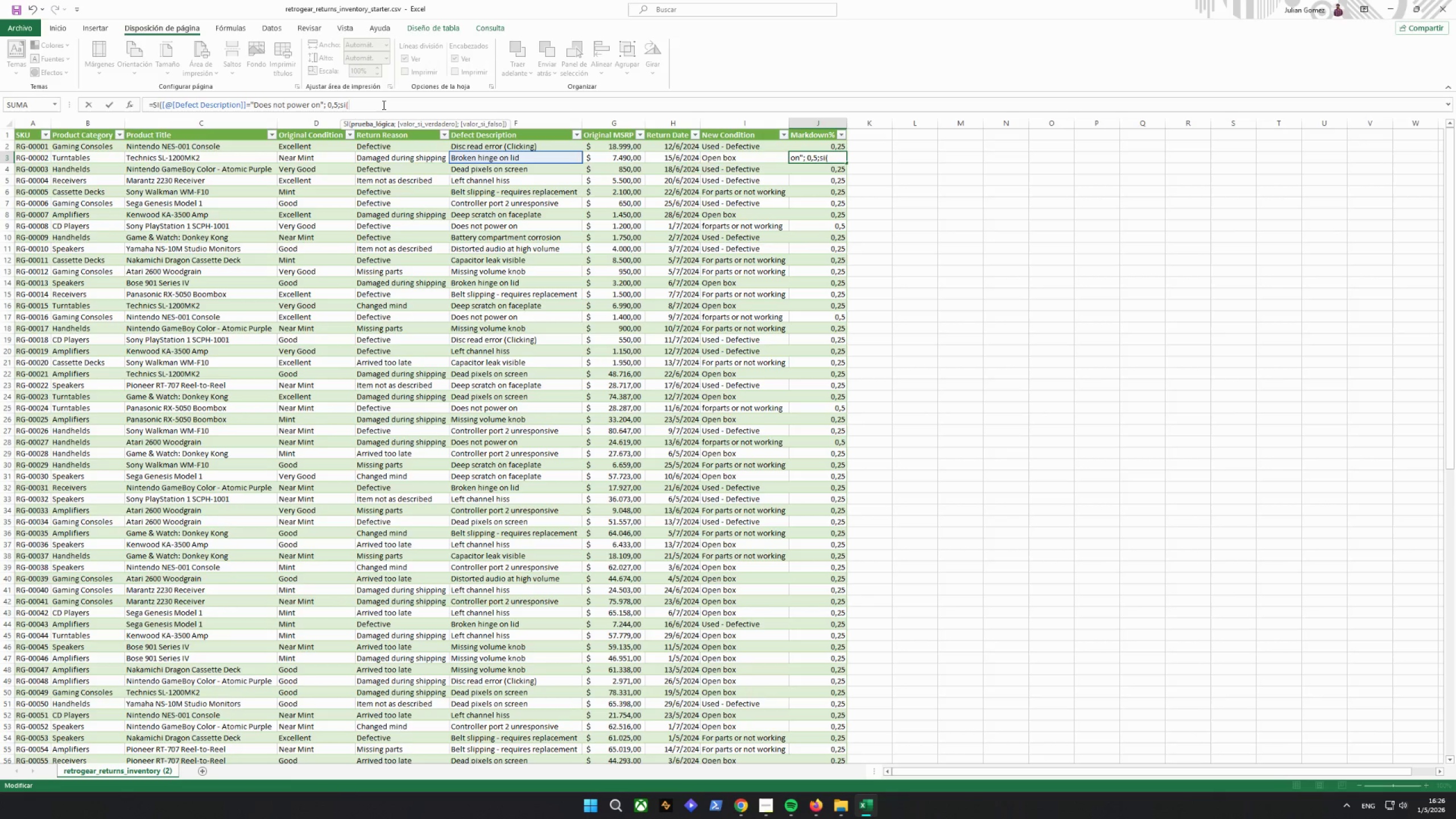 
left_click([799, 146])
 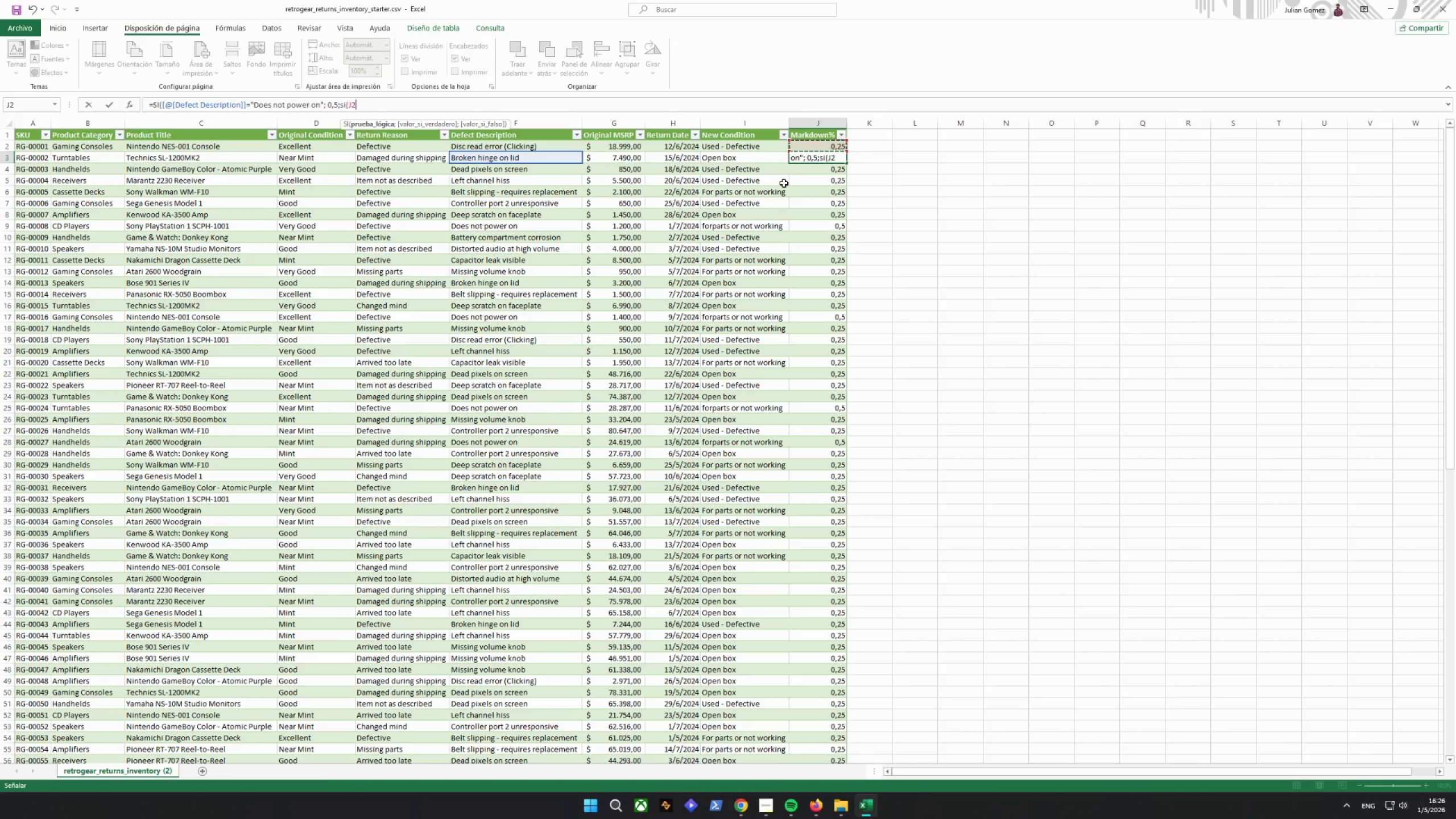 
hold_key(key=ControlLeft, duration=0.33)
 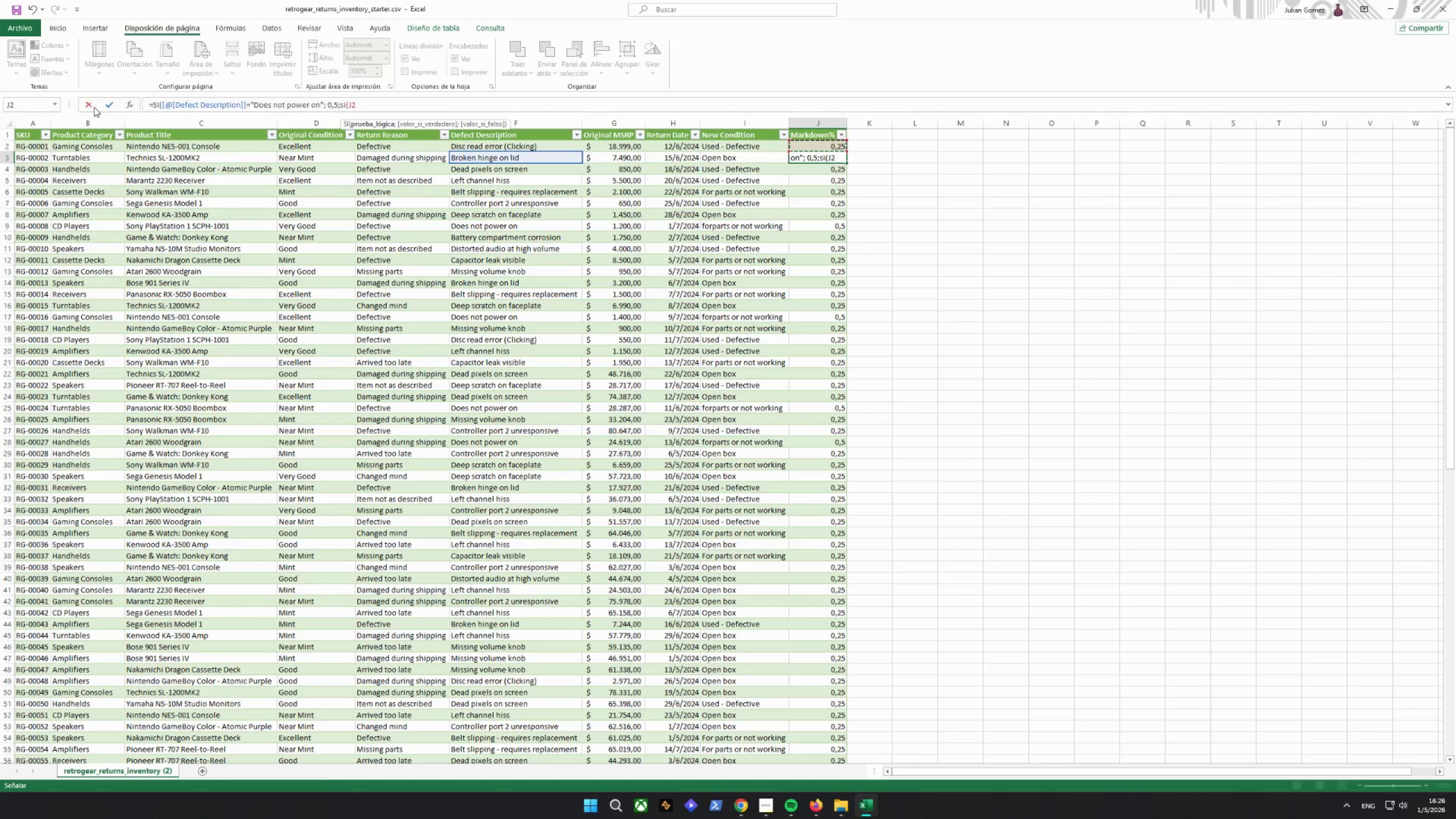 
left_click([93, 106])
 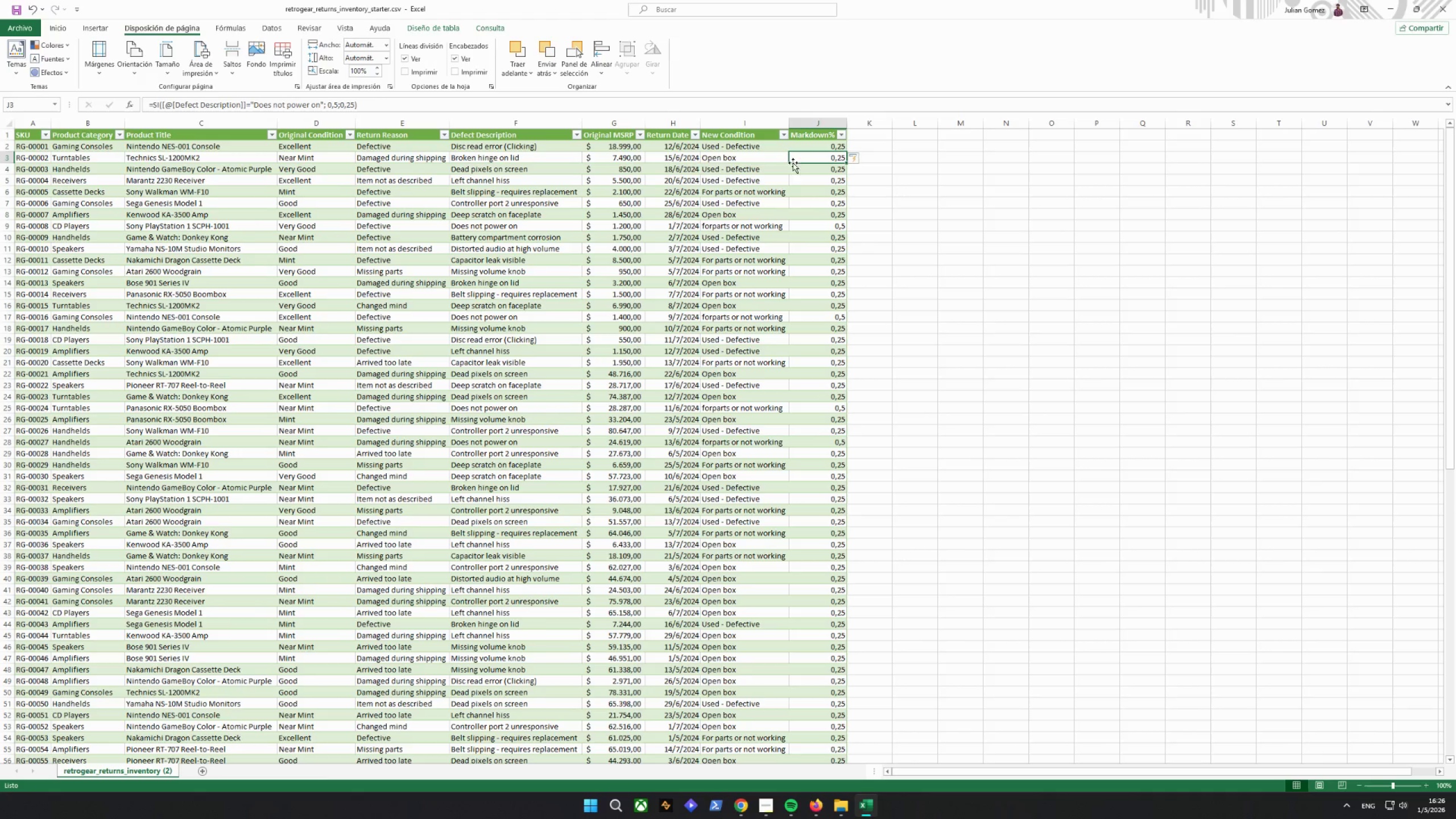 
left_click([817, 149])
 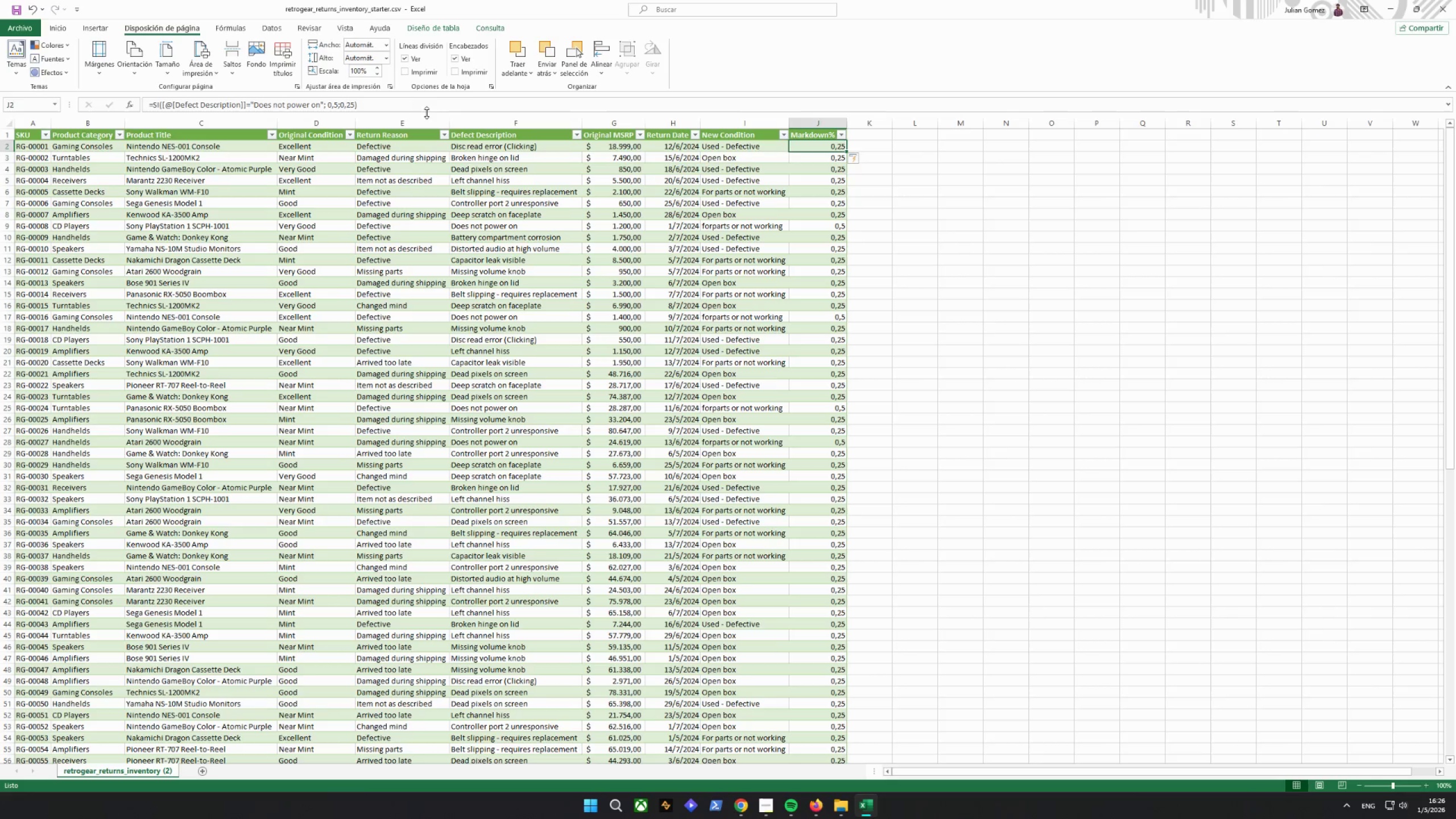 
left_click_drag(start_coordinate=[433, 110], to_coordinate=[341, 110])
 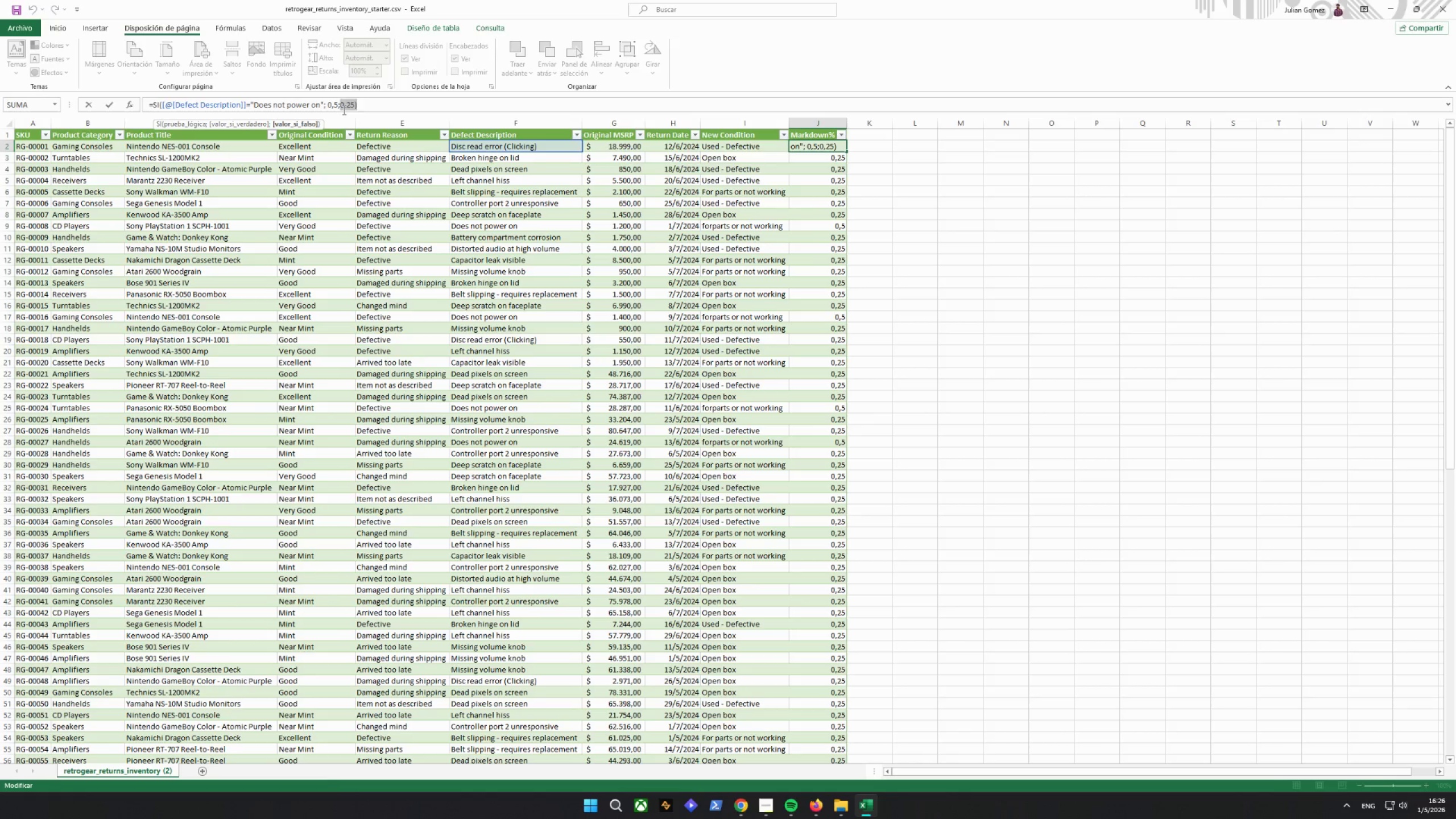 
key(Backspace)
 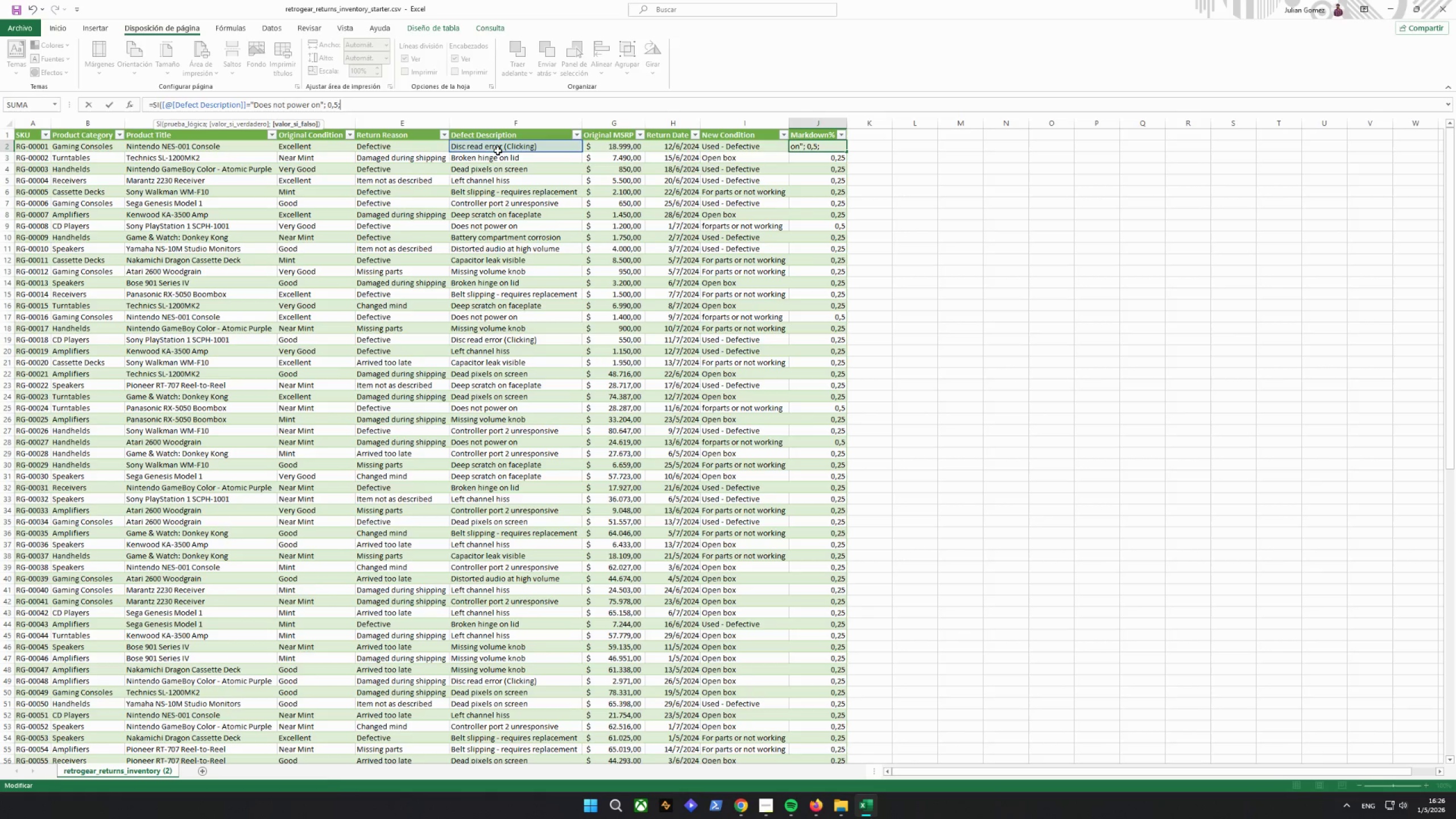 
type(si)
 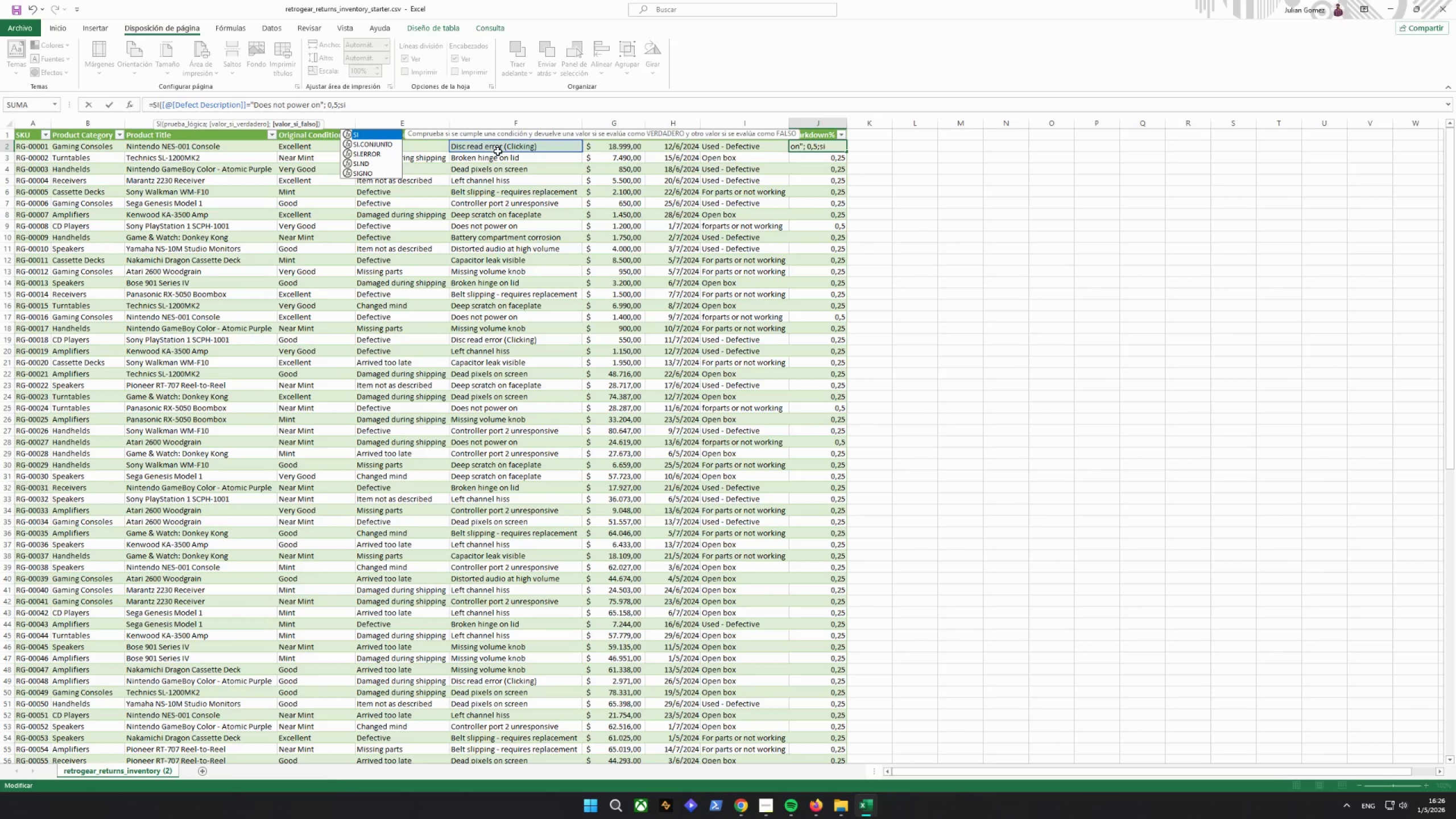 
left_click([494, 148])
 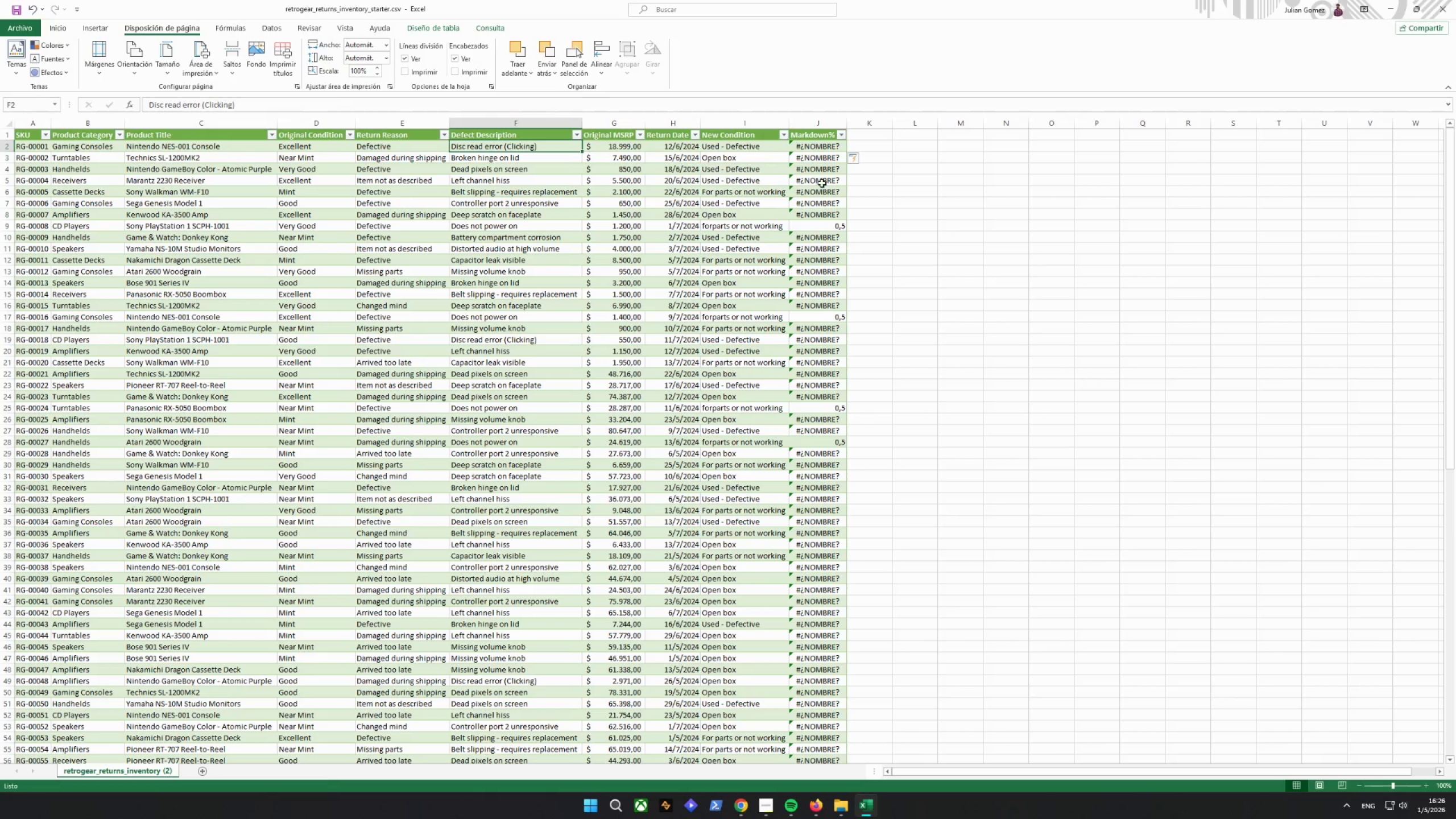 
scroll: coordinate [826, 150], scroll_direction: up, amount: 2.0
 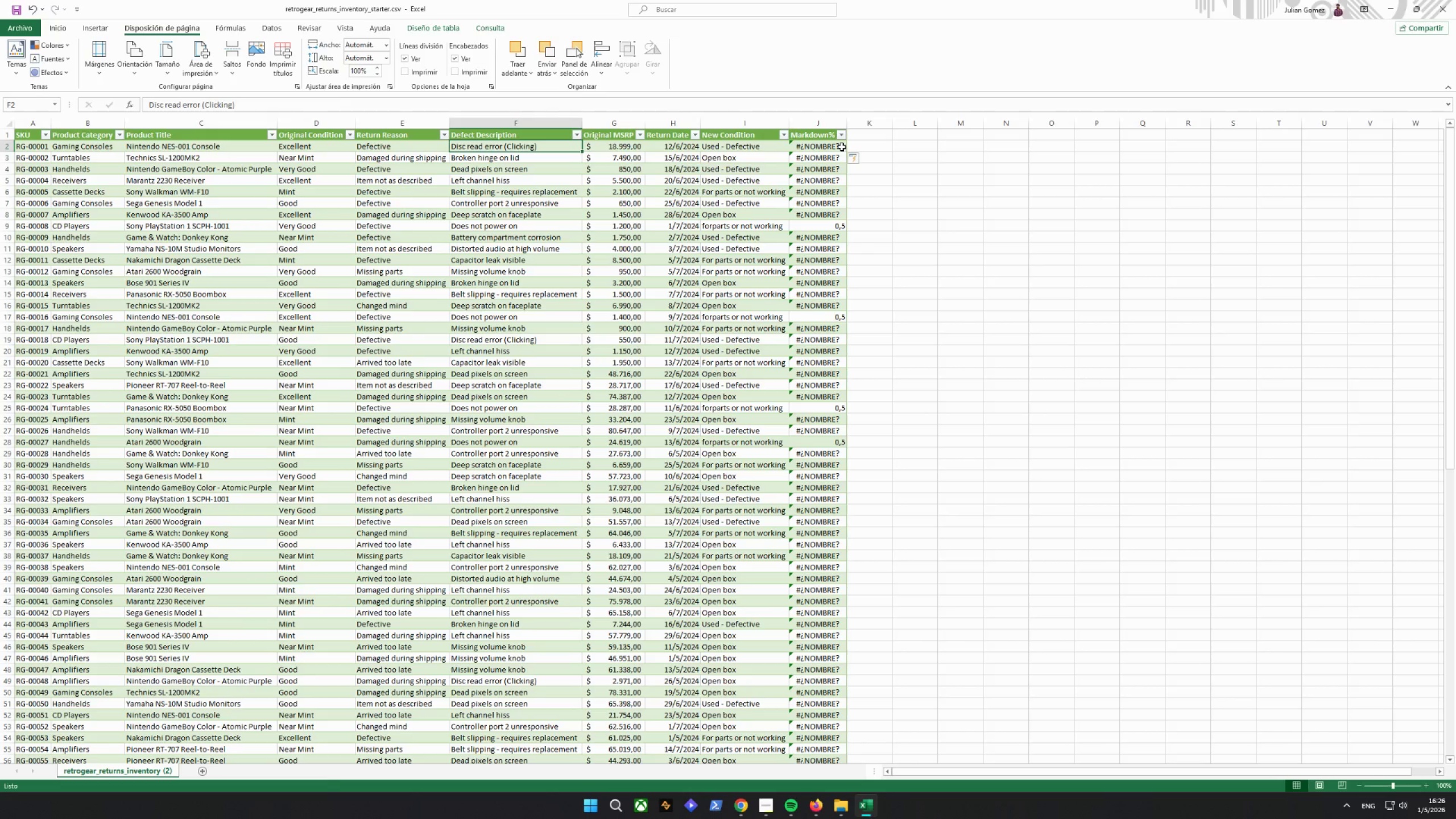 
key(Control+Z)
 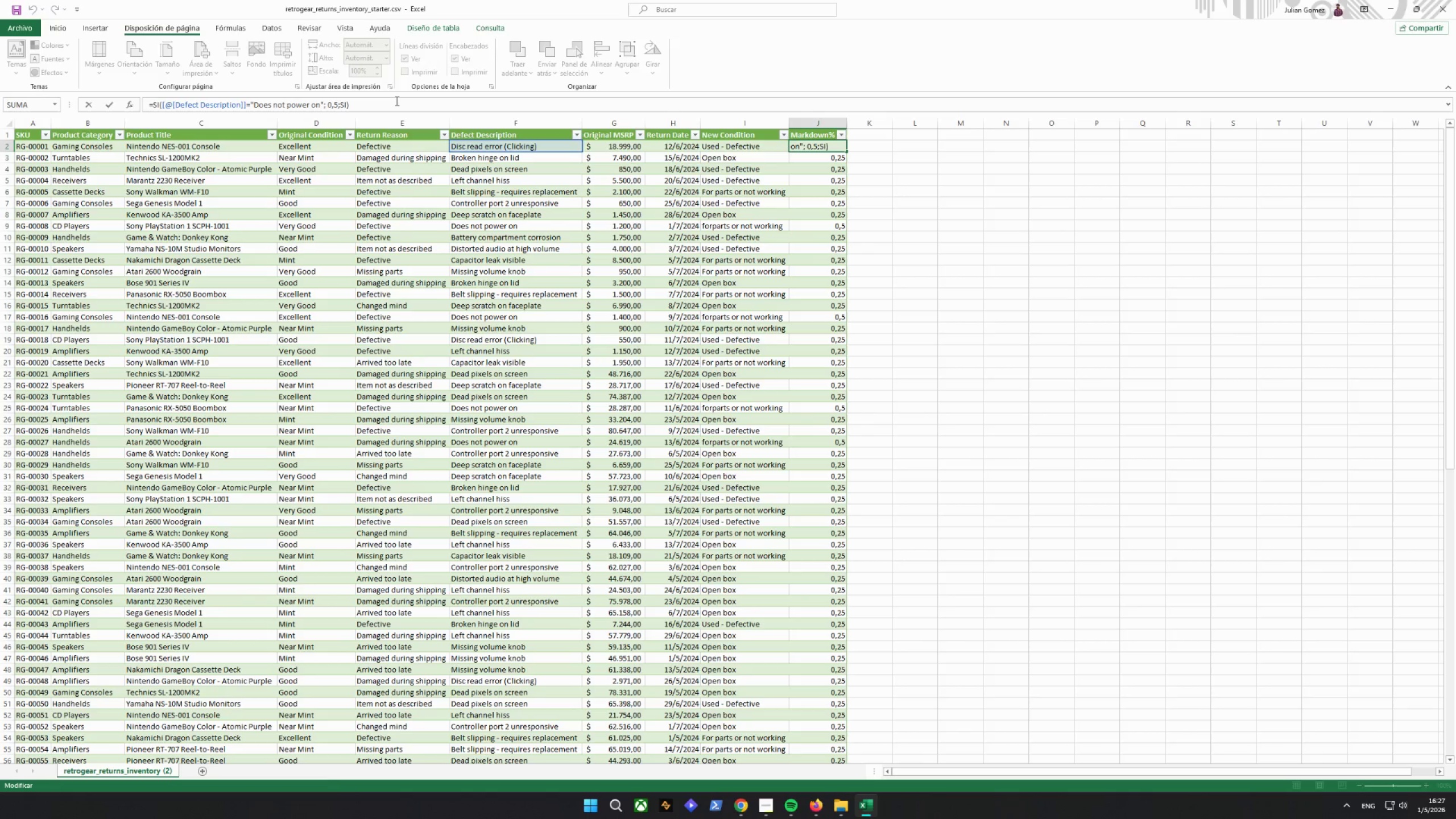 
key(Backspace)
key(Backspace)
key(Backspace)
type(si(f2)
 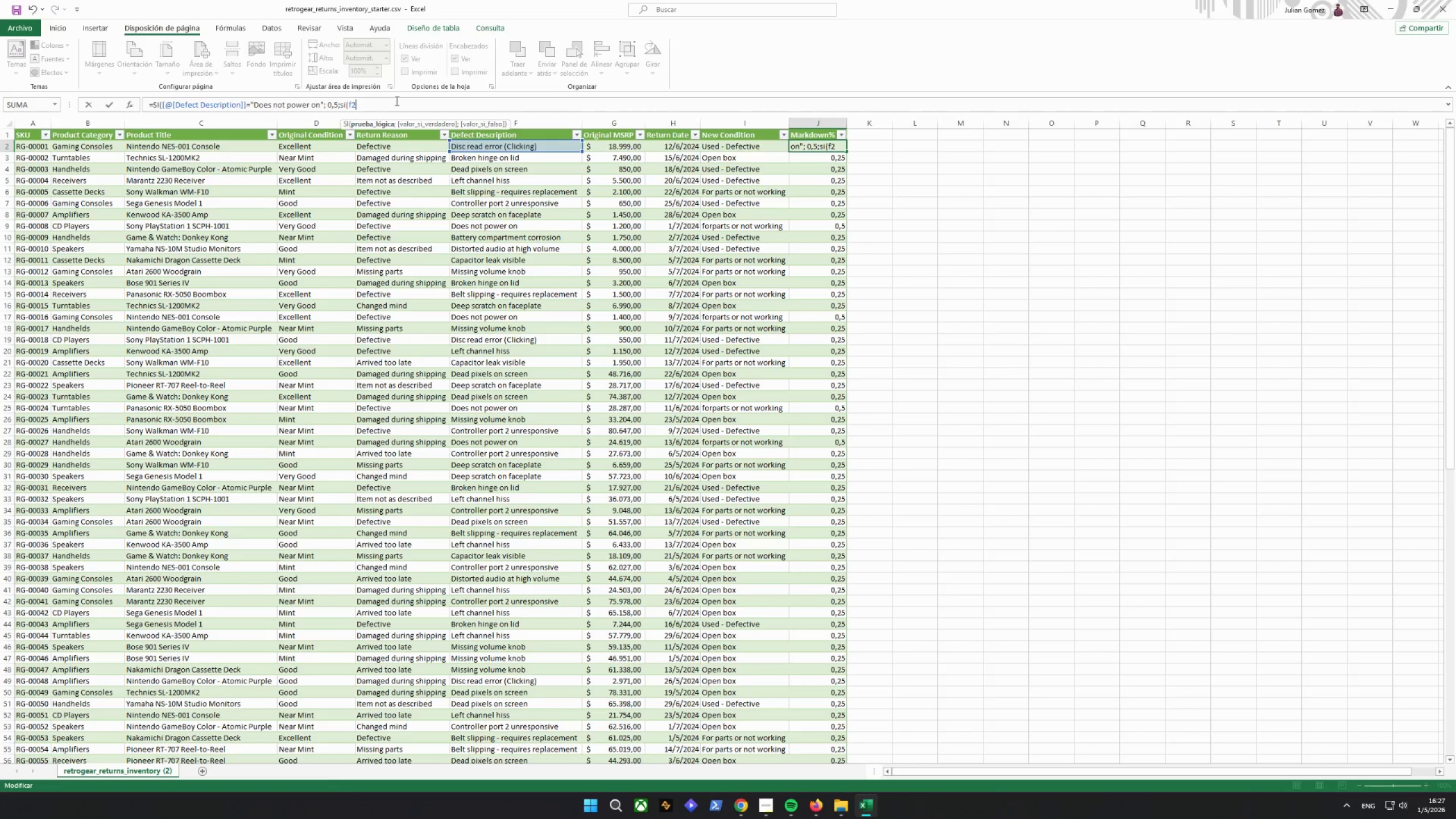 
type(+)
key(Backspace)
type(=@)
key(Backspace)
type("Disc reader)
key(Backspace)
key(Backspace)
type( error (clicking)")
 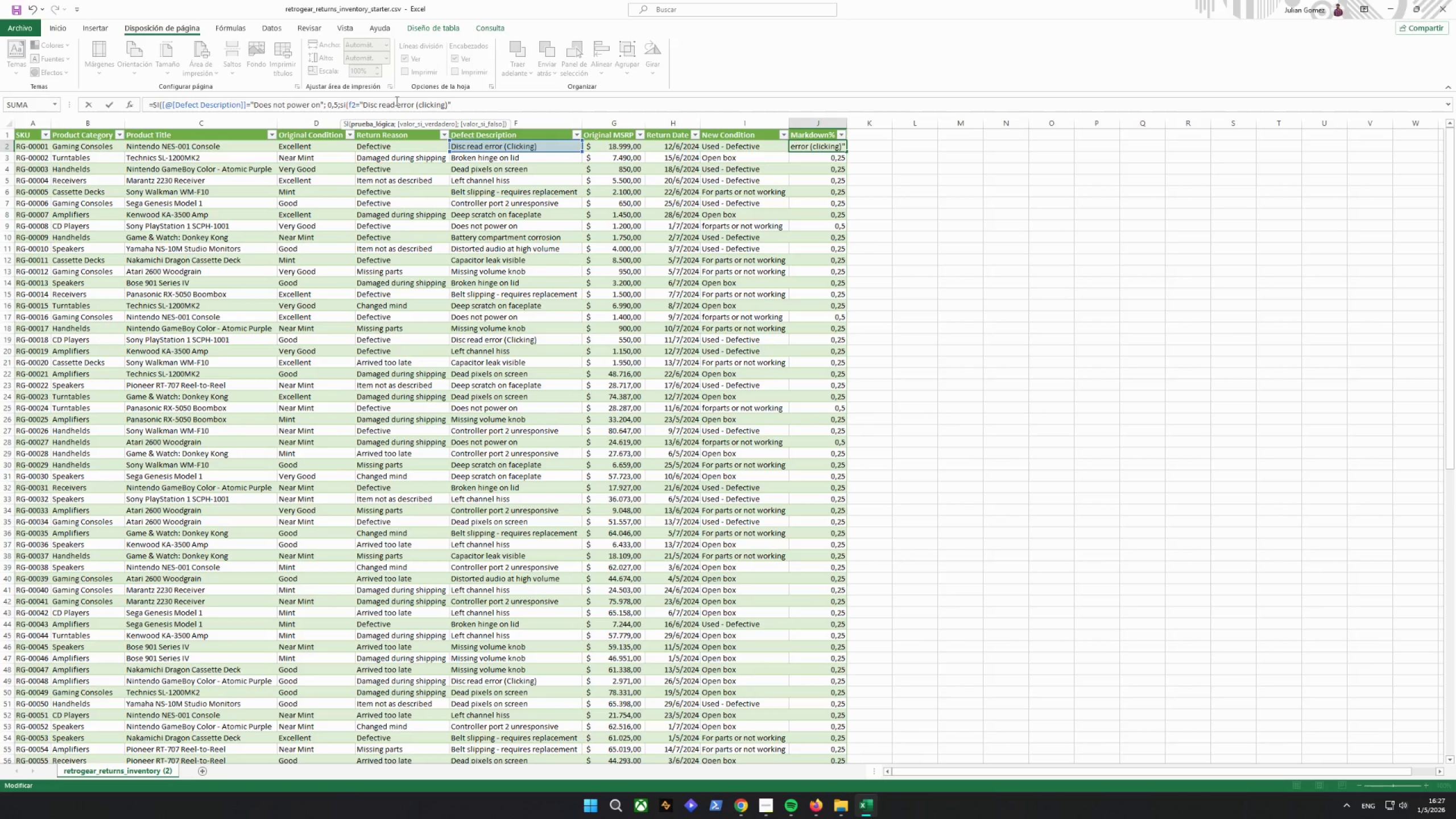 
key(Semicolon)
 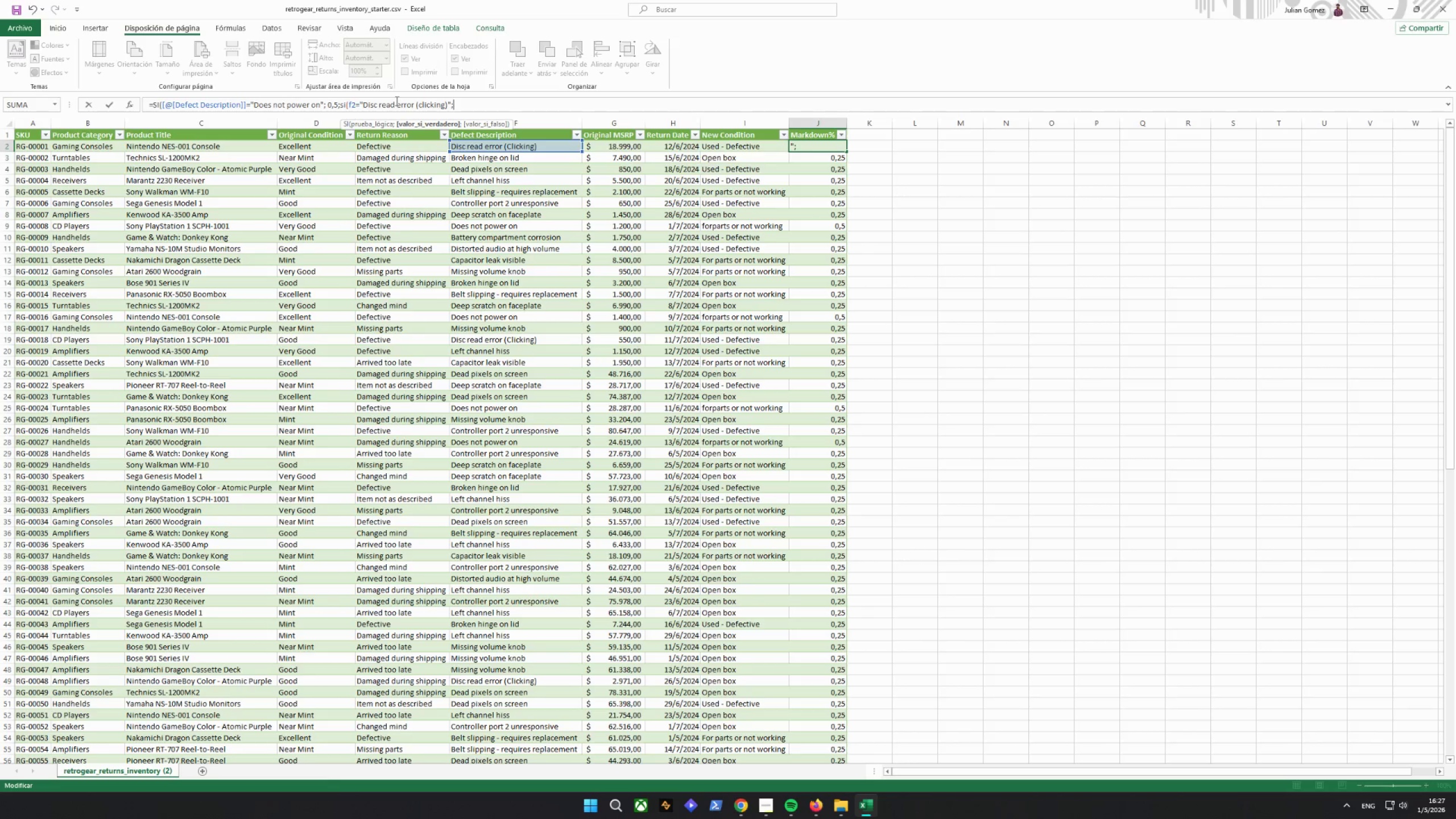 
key(0)
 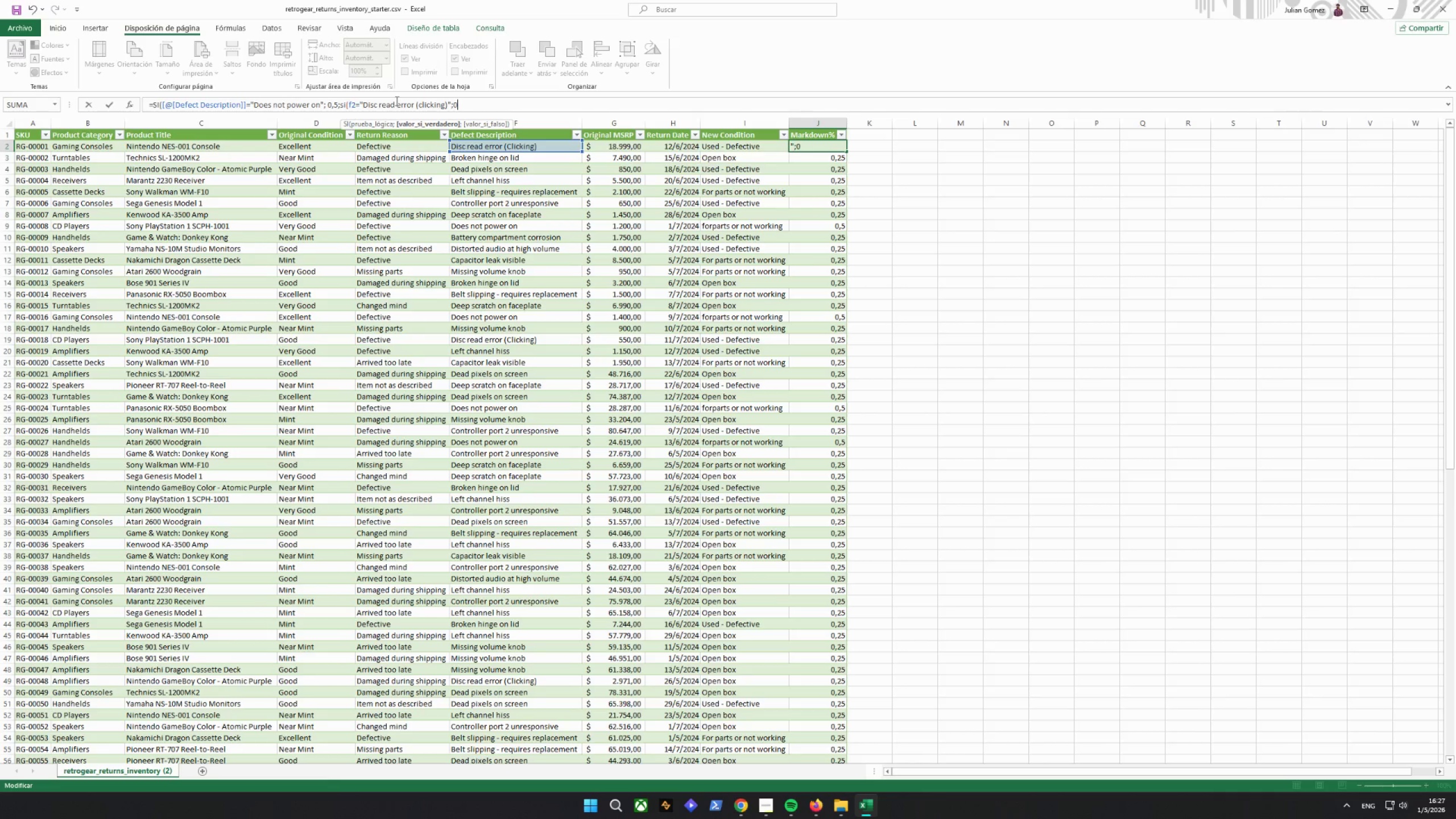 
key(Comma)
 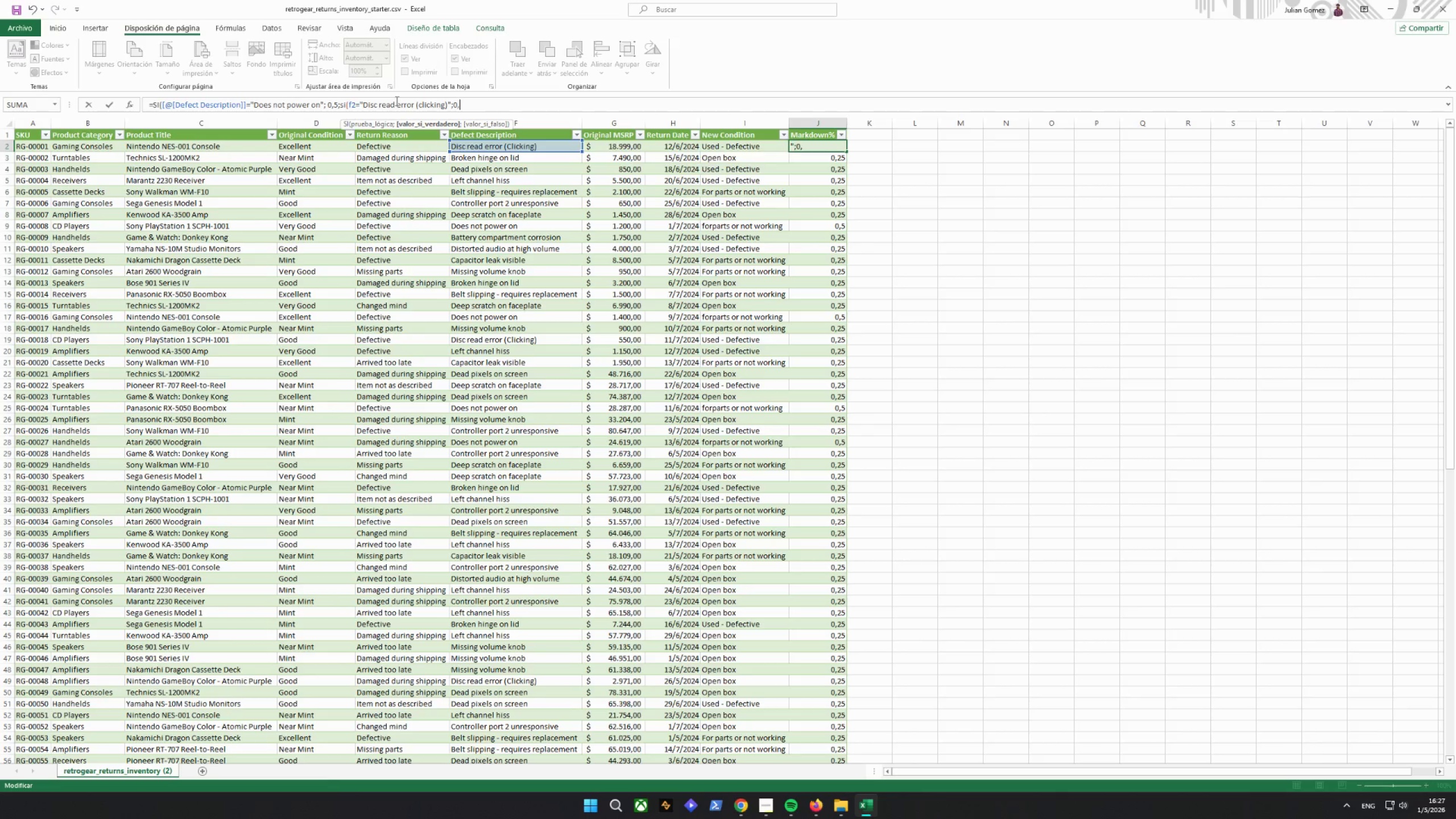 
key(4)
 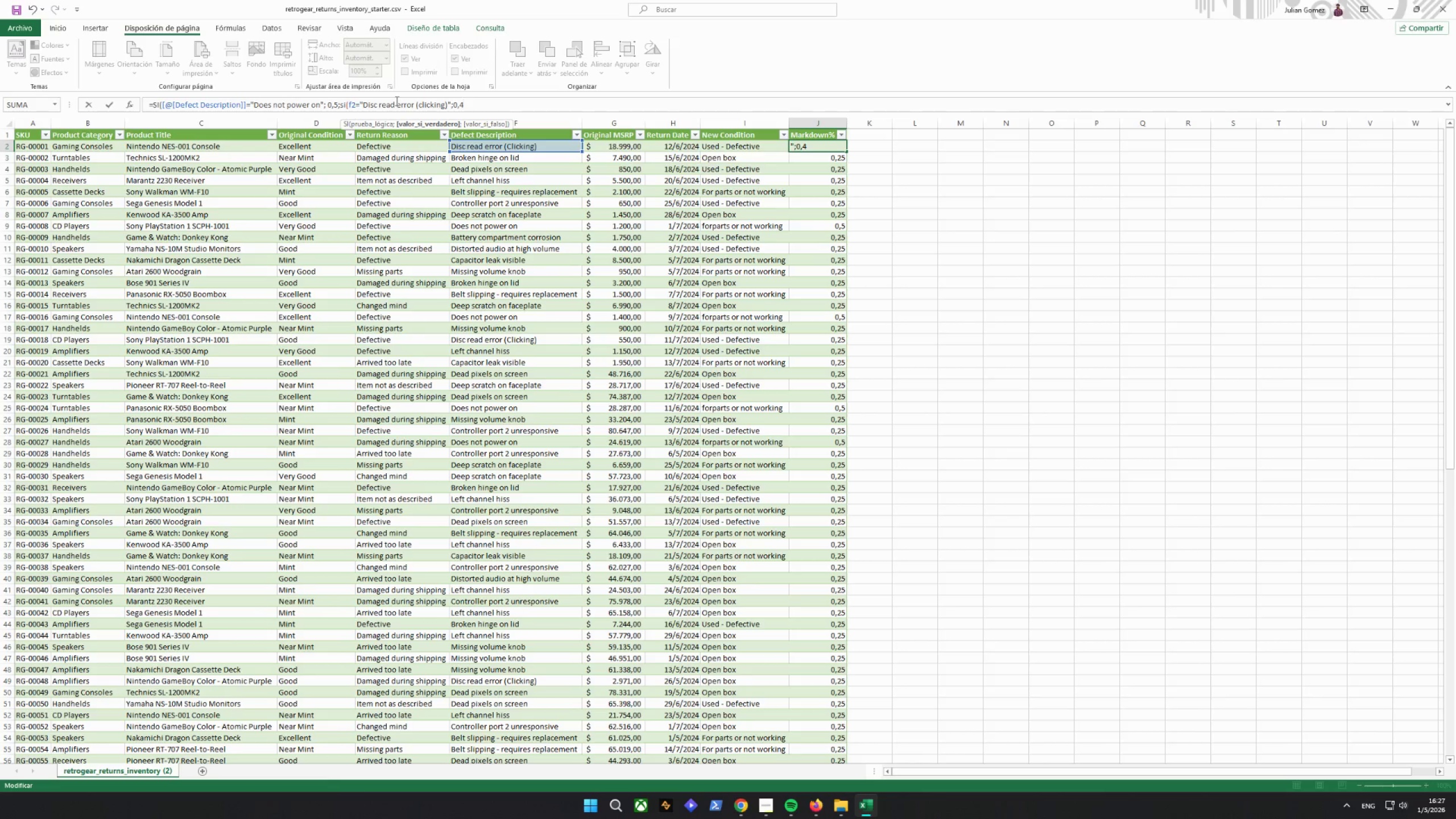 
type(;si(f2)
key(Backspace)
key(Backspace)
type(e2)
 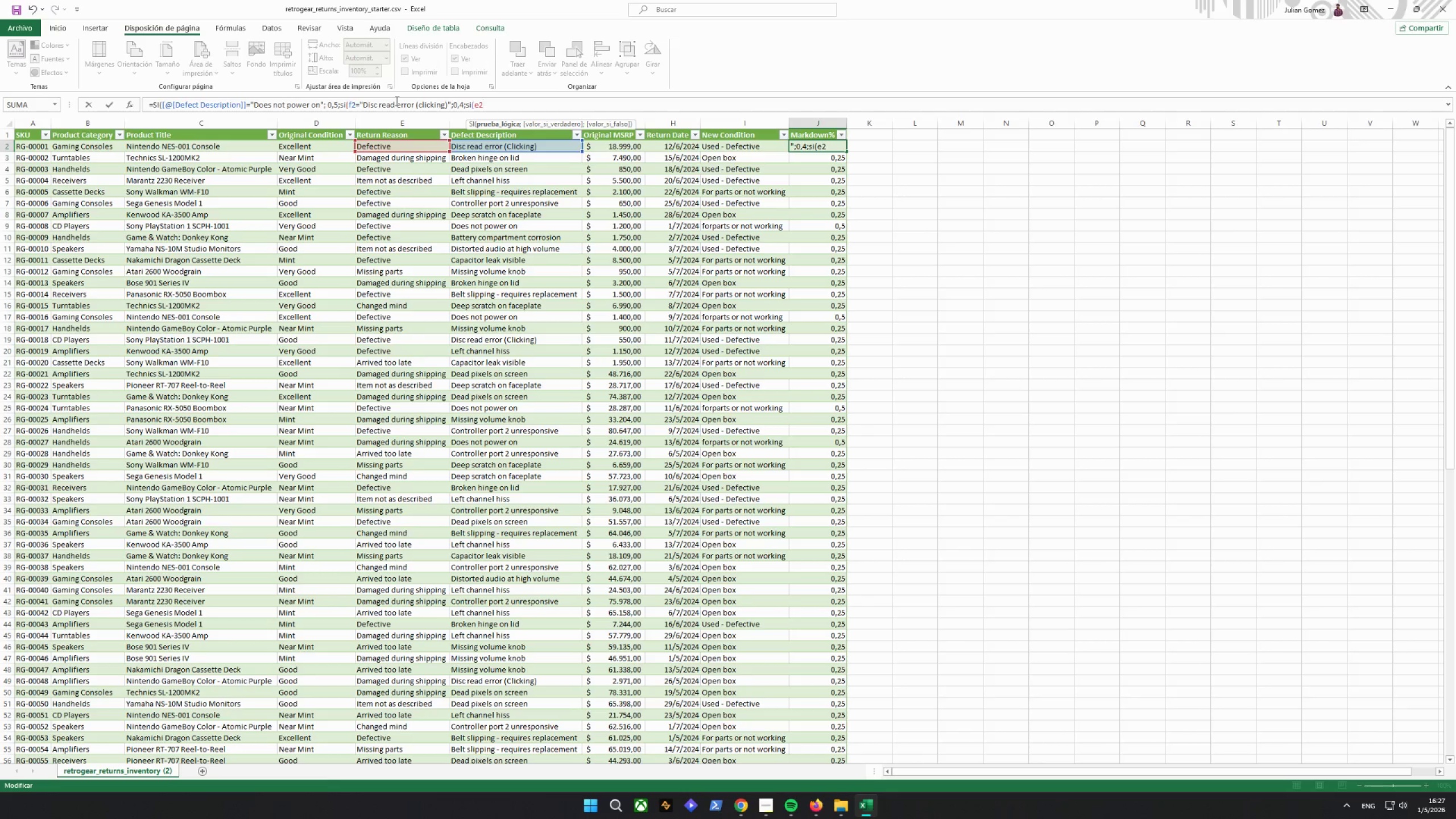 
key(Equal)
 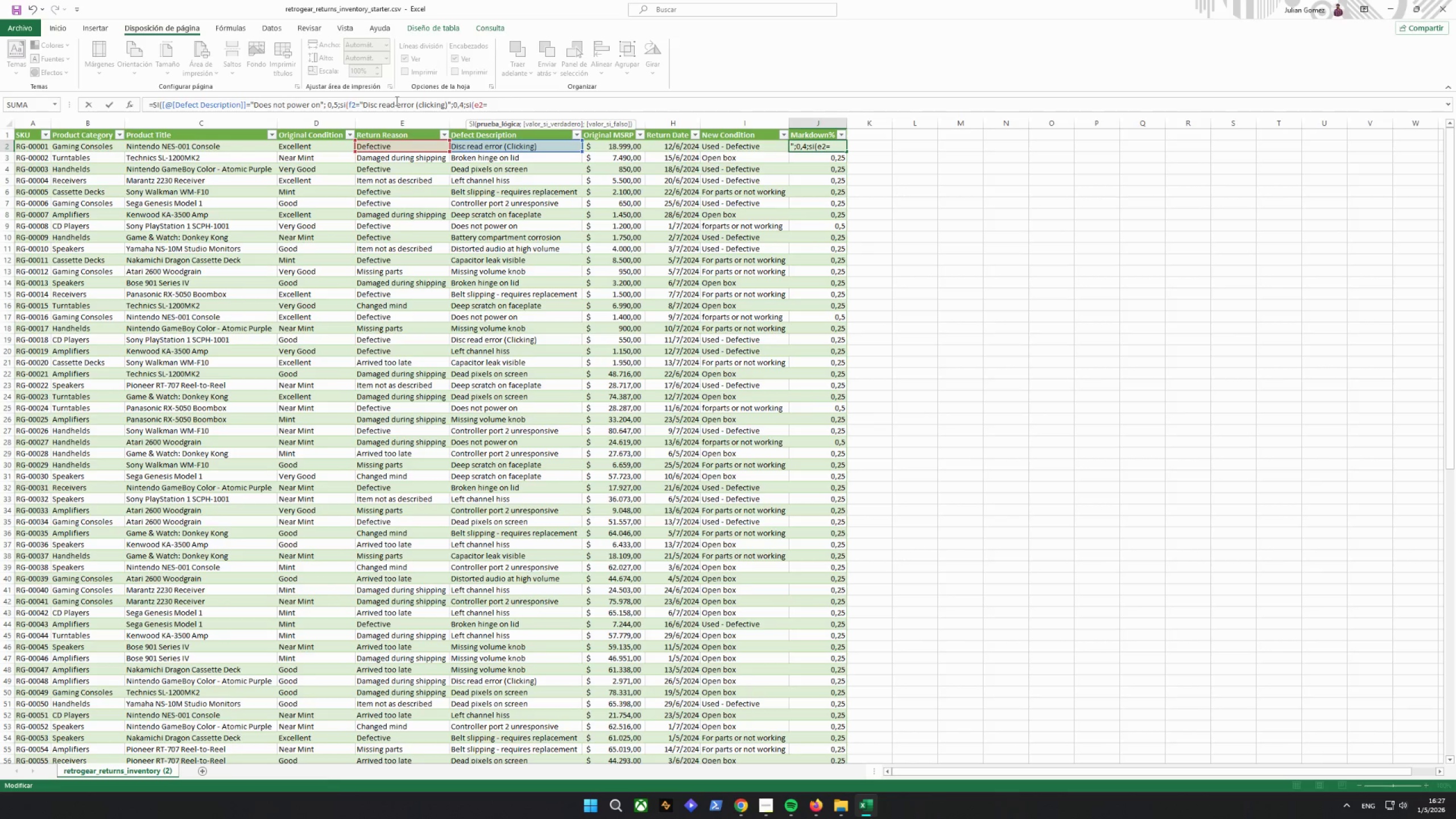 
type("changed mind")
 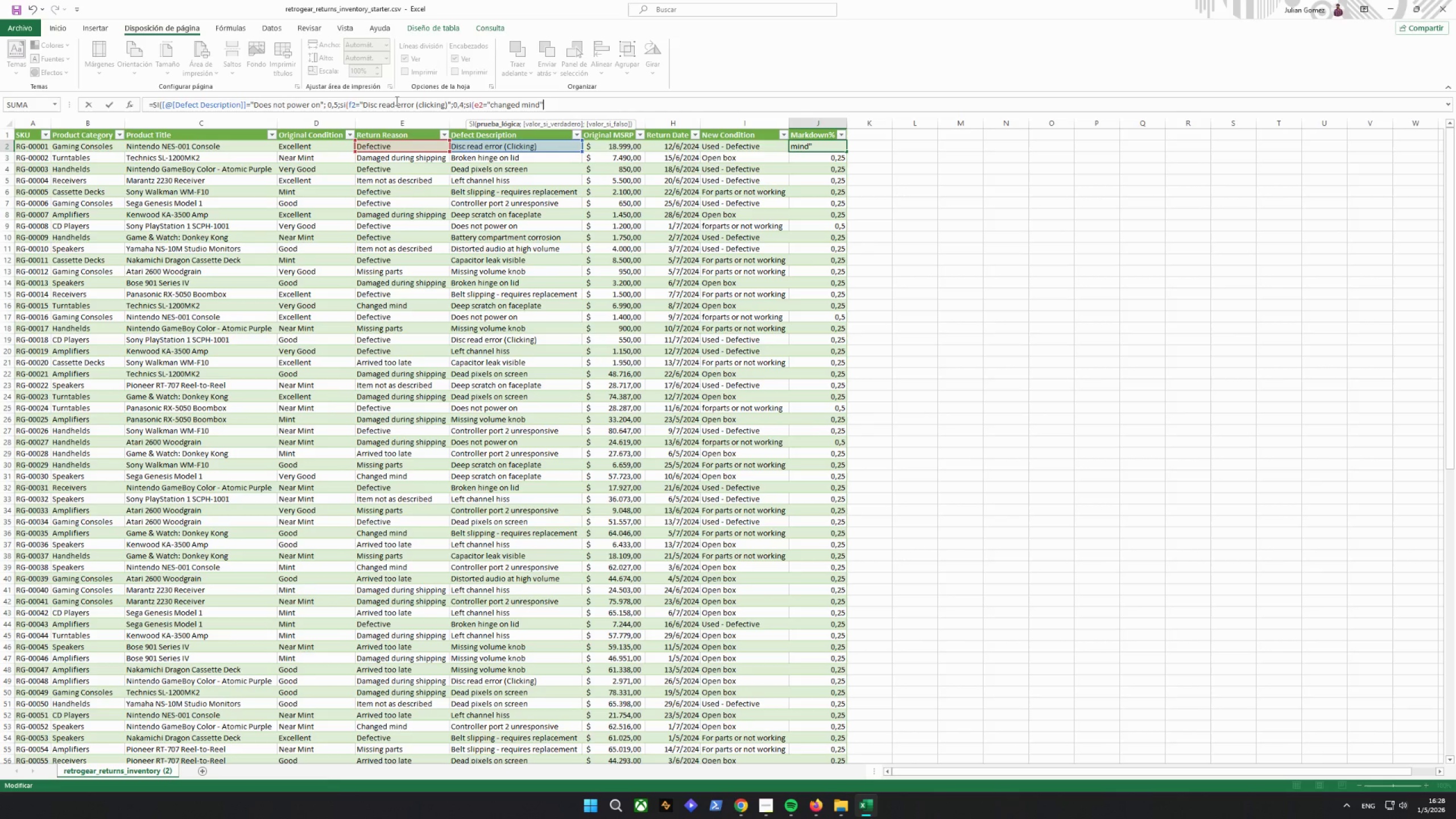 
wait(5.99)
 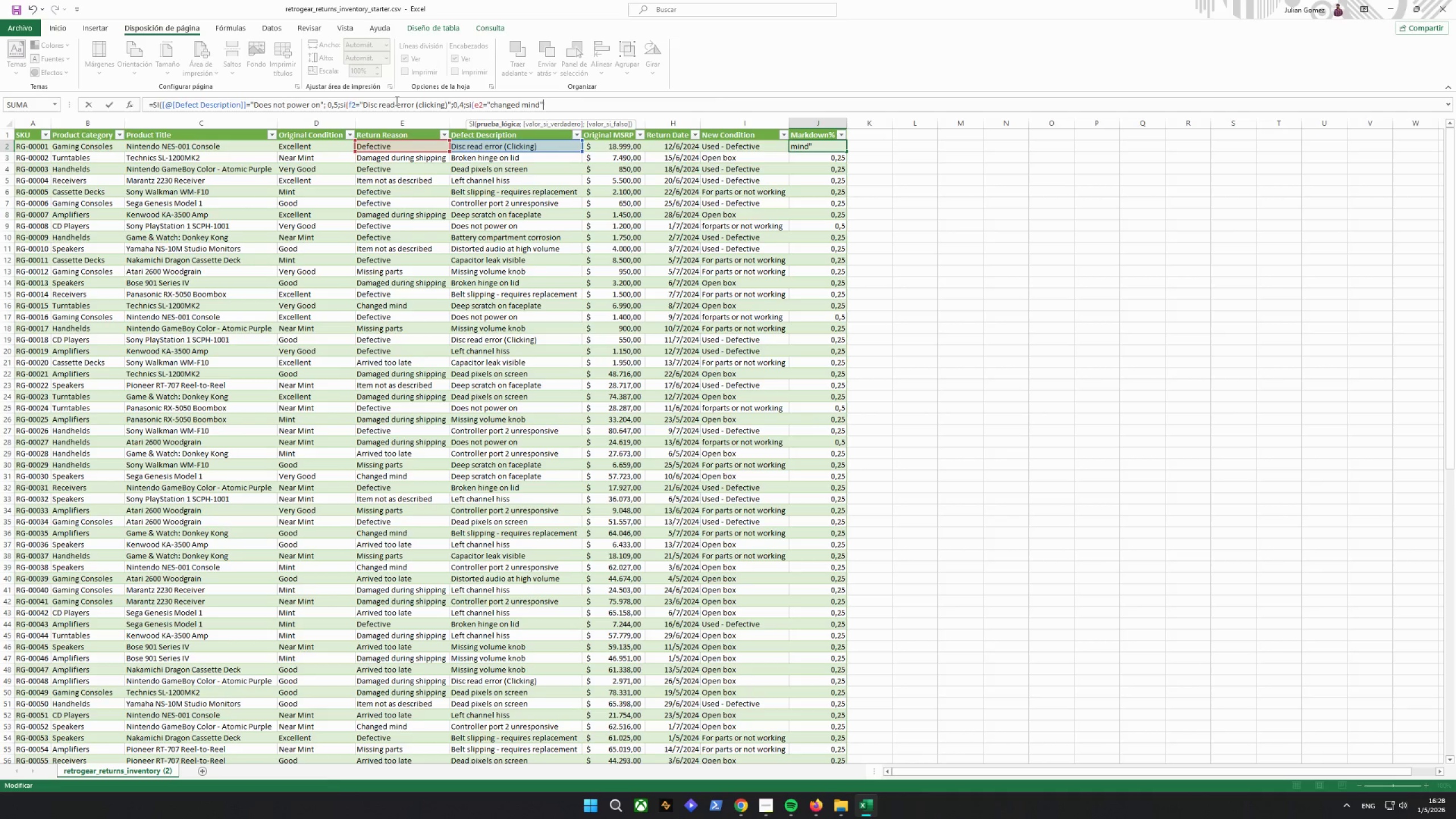 
type(;0,15;si(e2)
 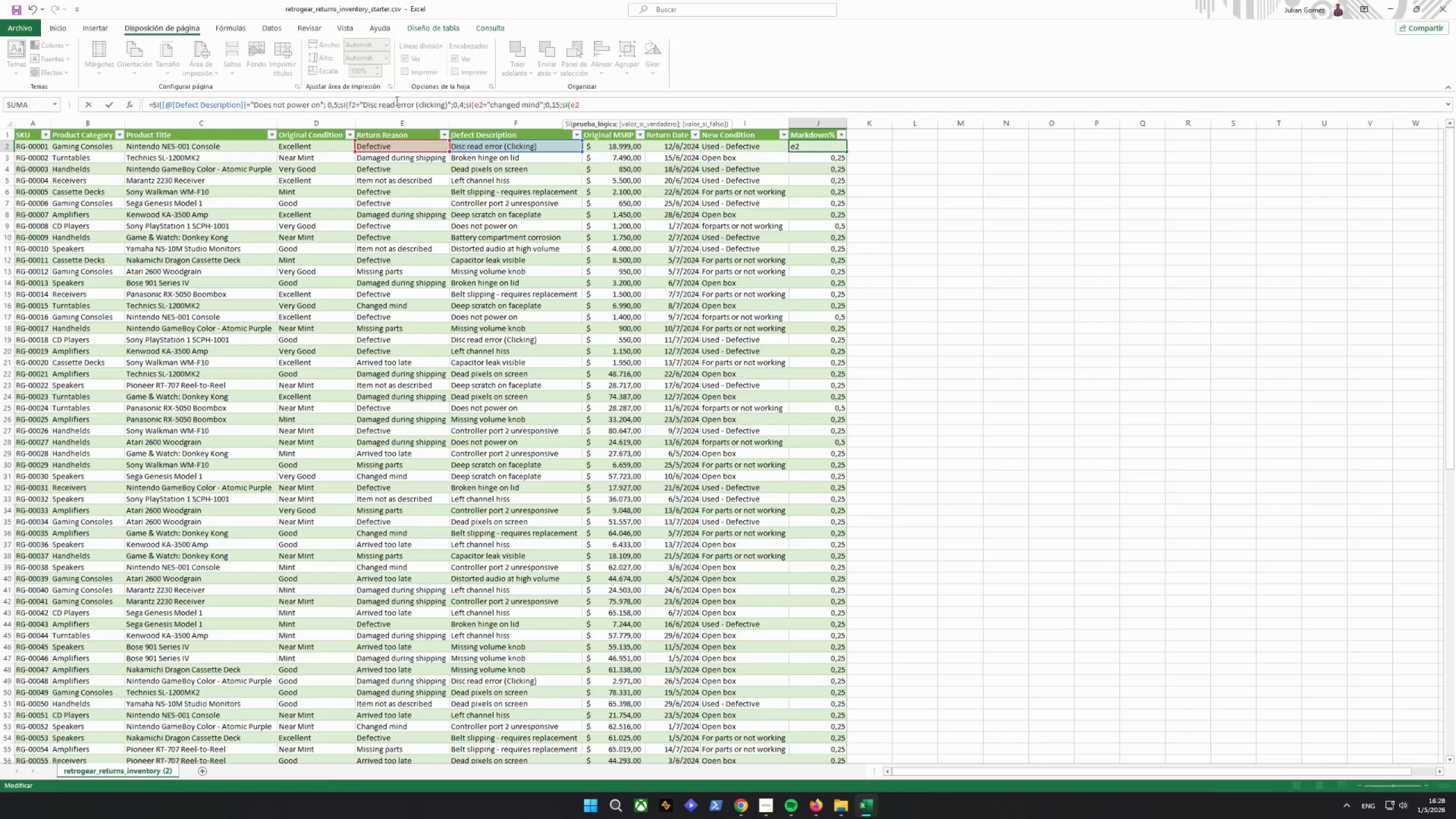 
key(Shift+ShiftRight)
 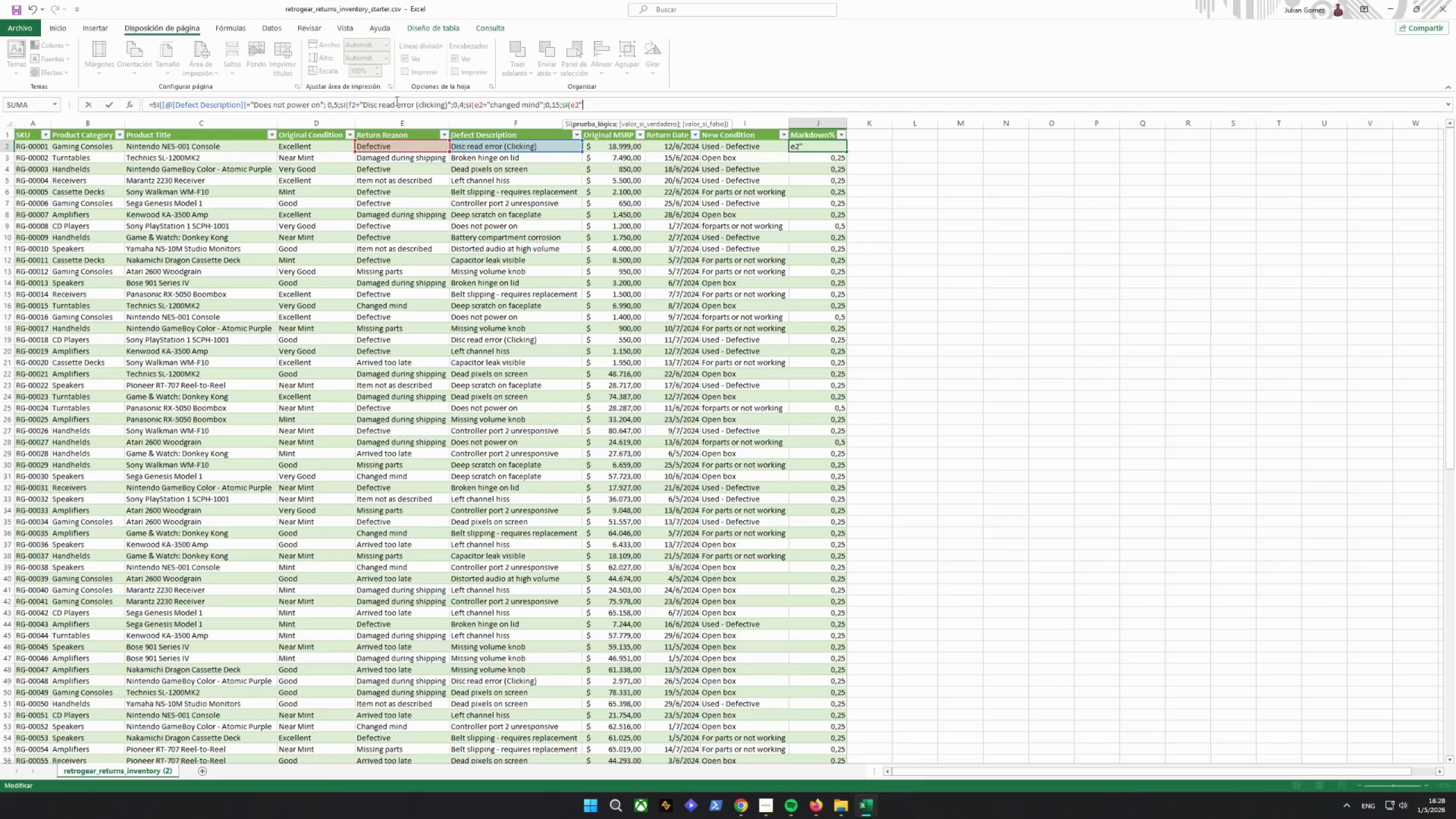 
key(Shift+Quote)
 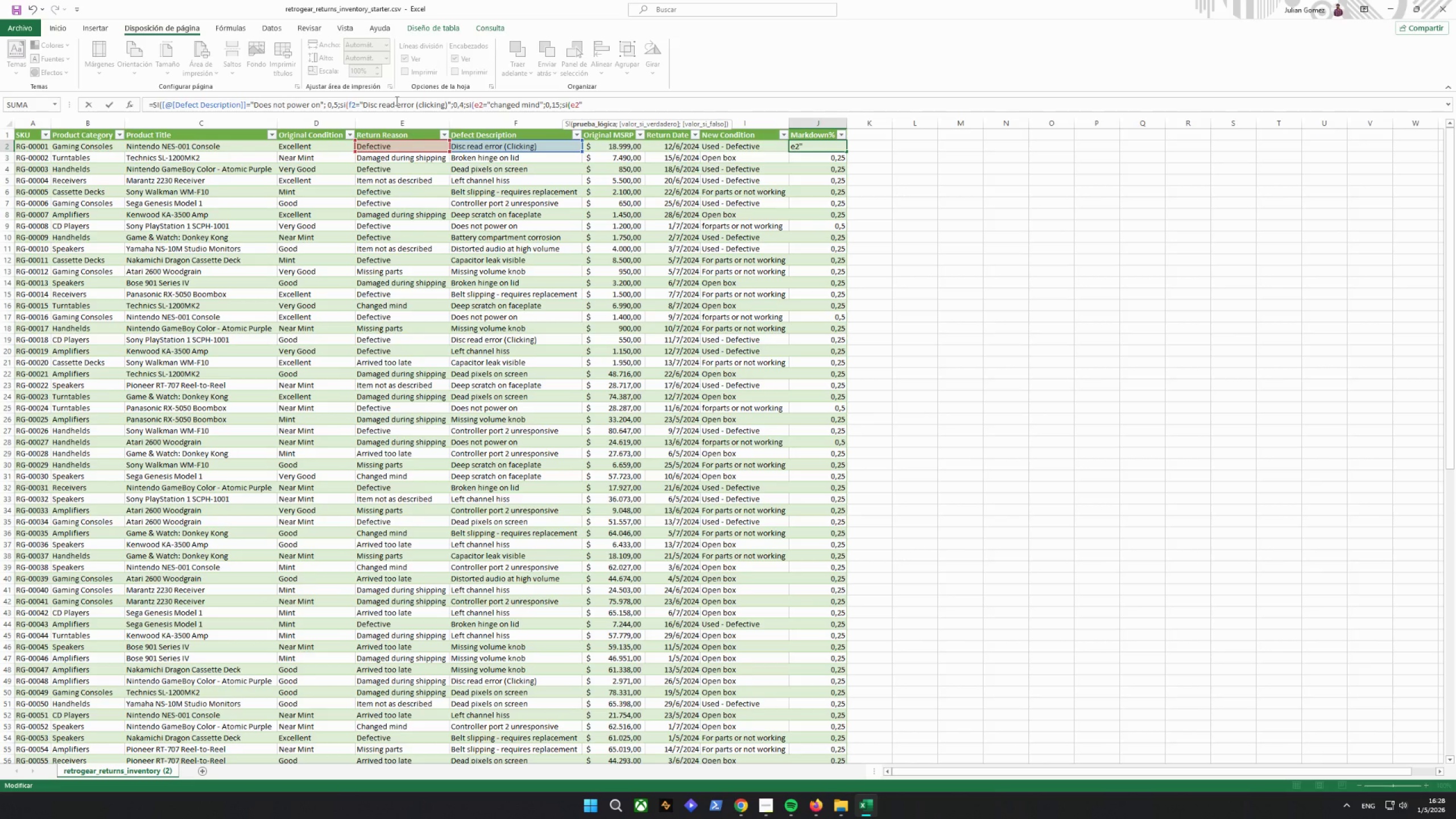 
key(Backspace)
 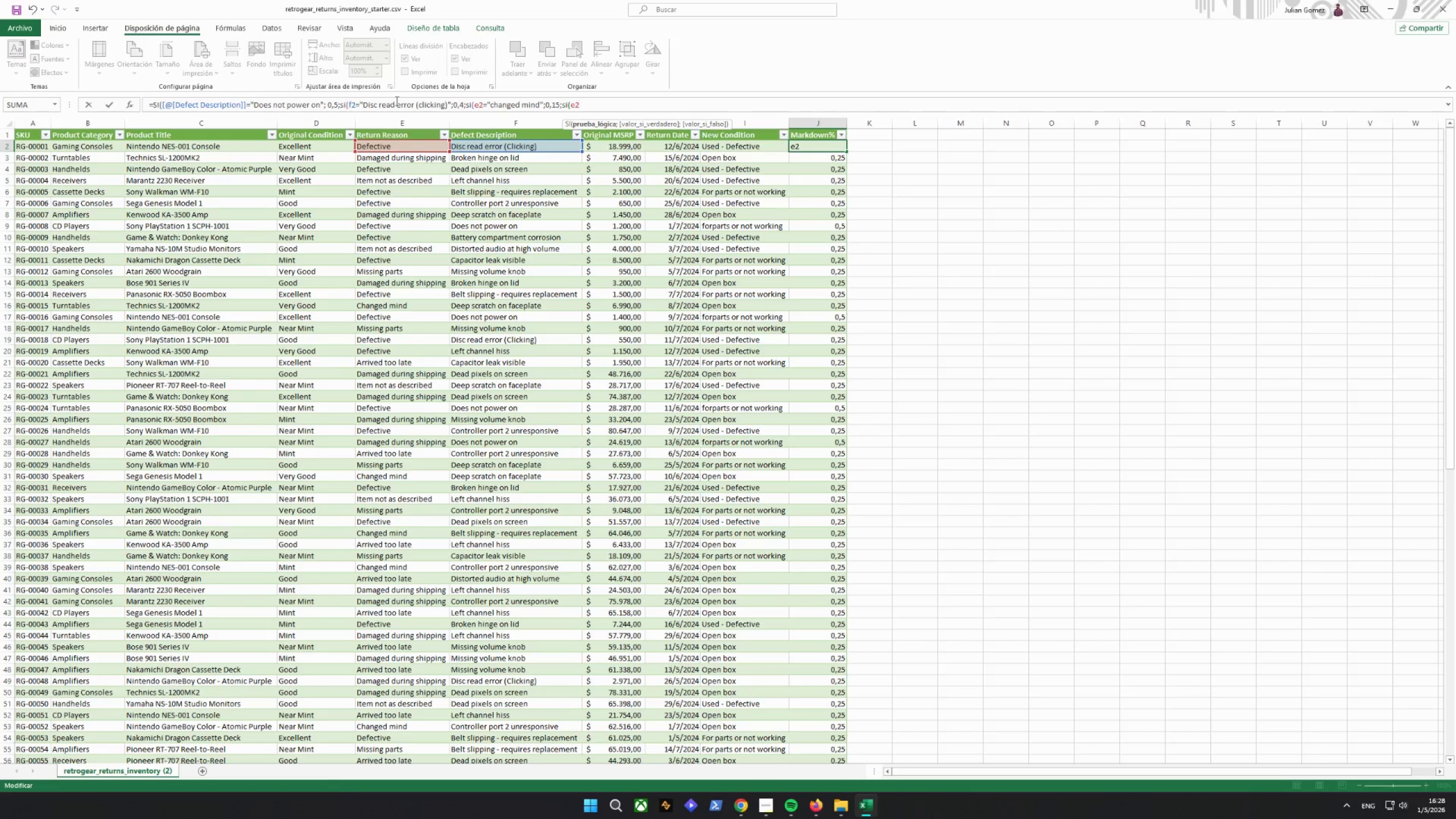 
key(Equal)
 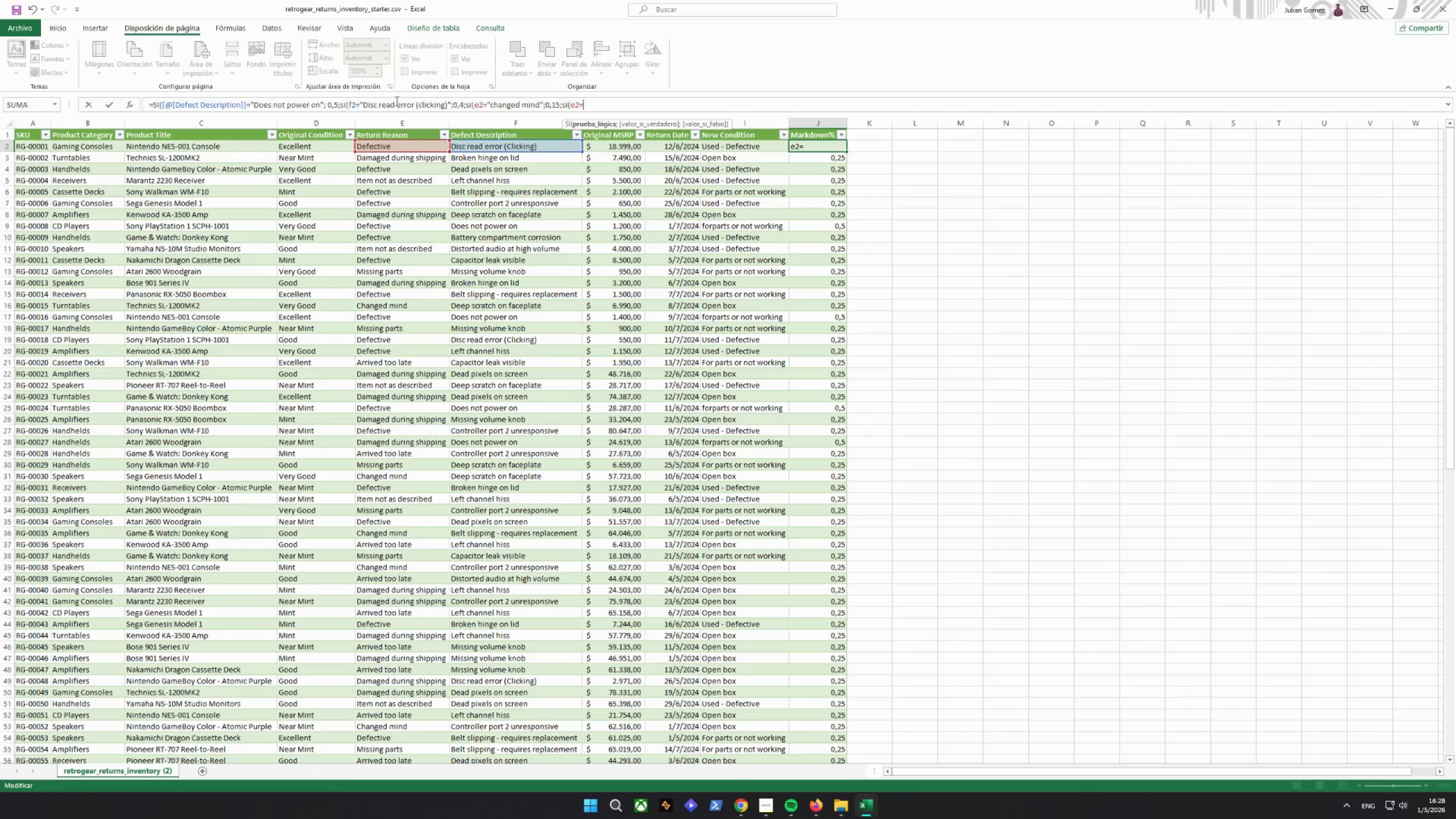 
wait(10.49)
 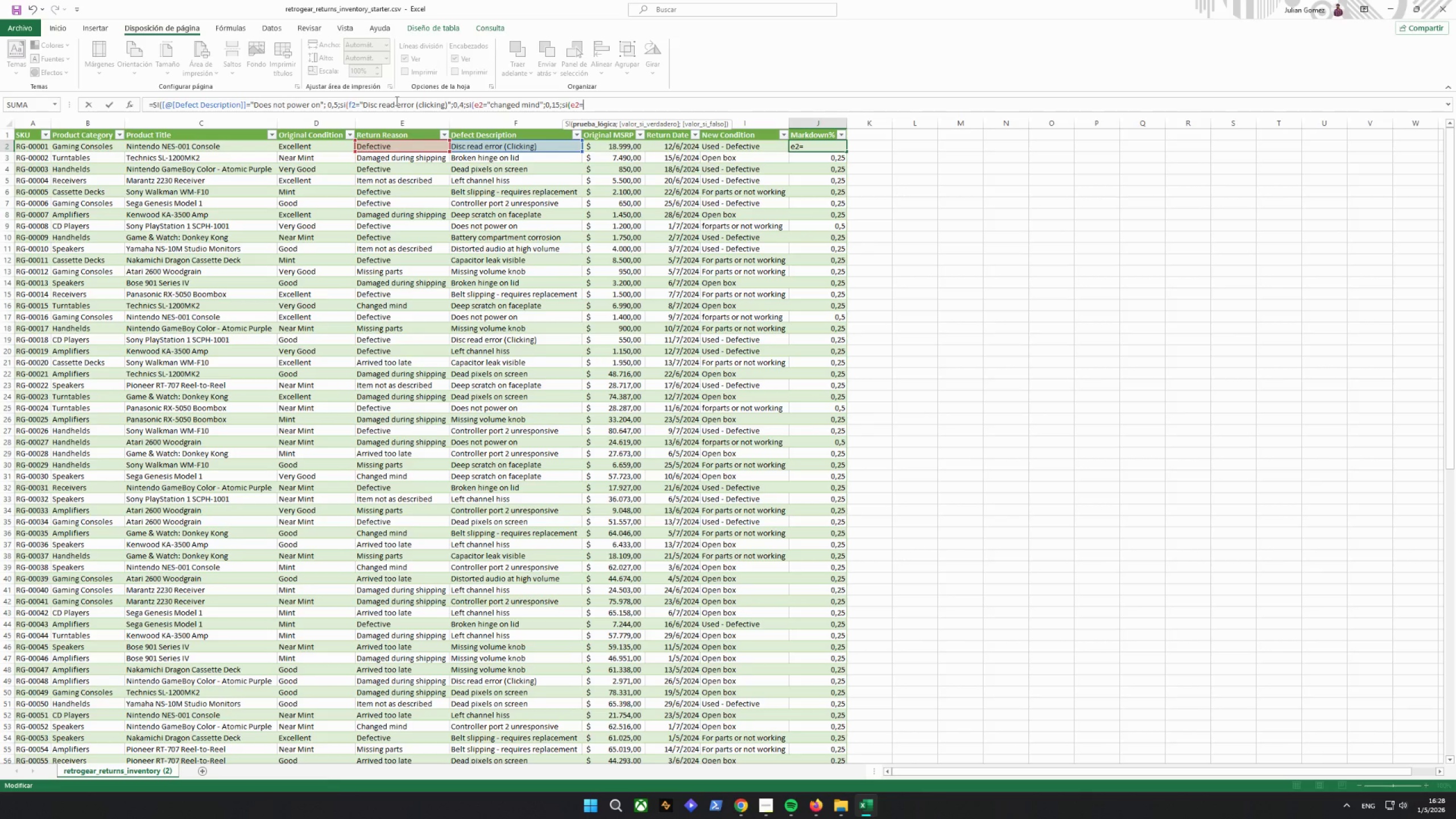 
type("arriov)
key(Backspace)
key(Backspace)
type(ved too late";0,15:0,25)
 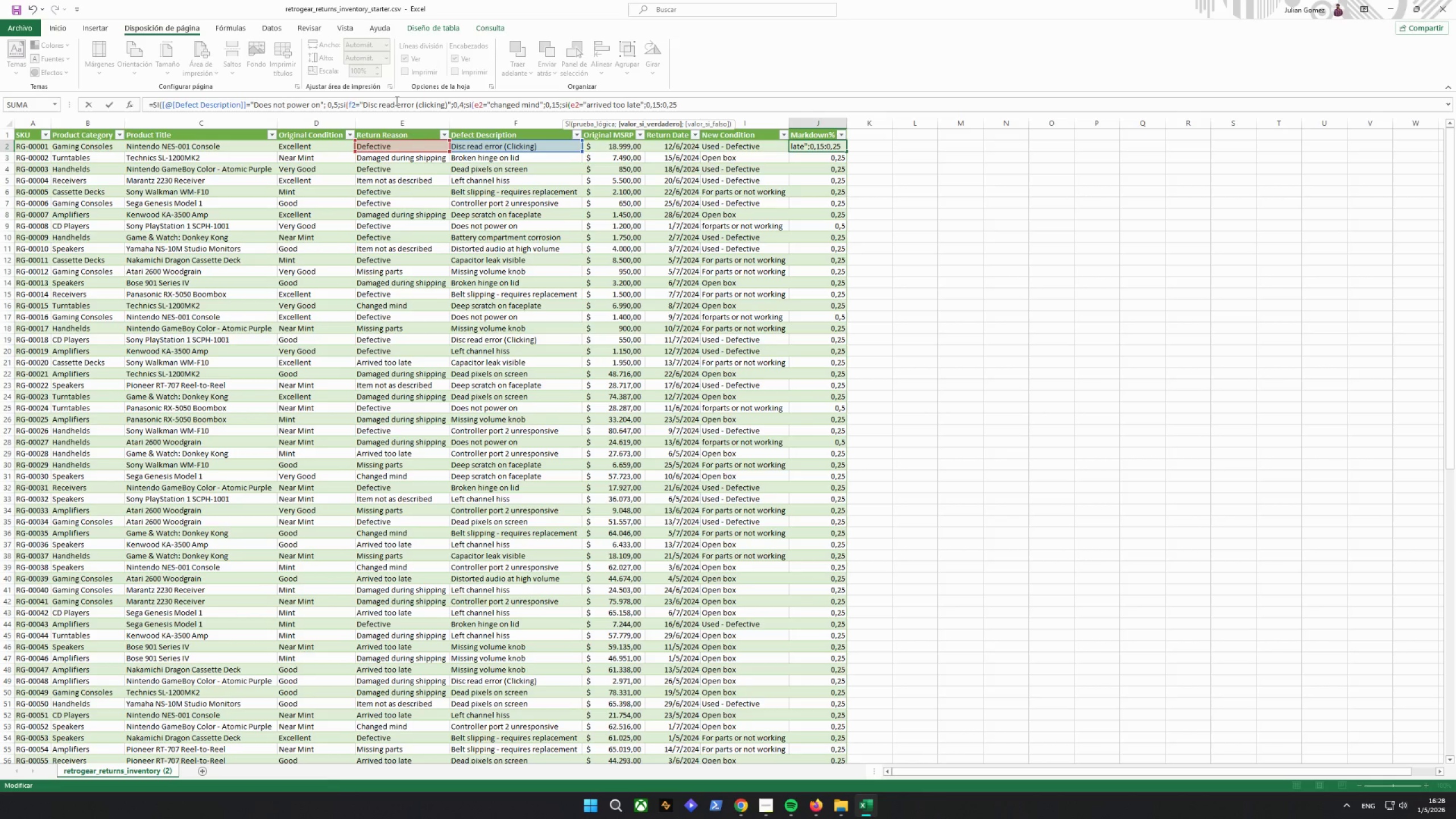 
type()))))
 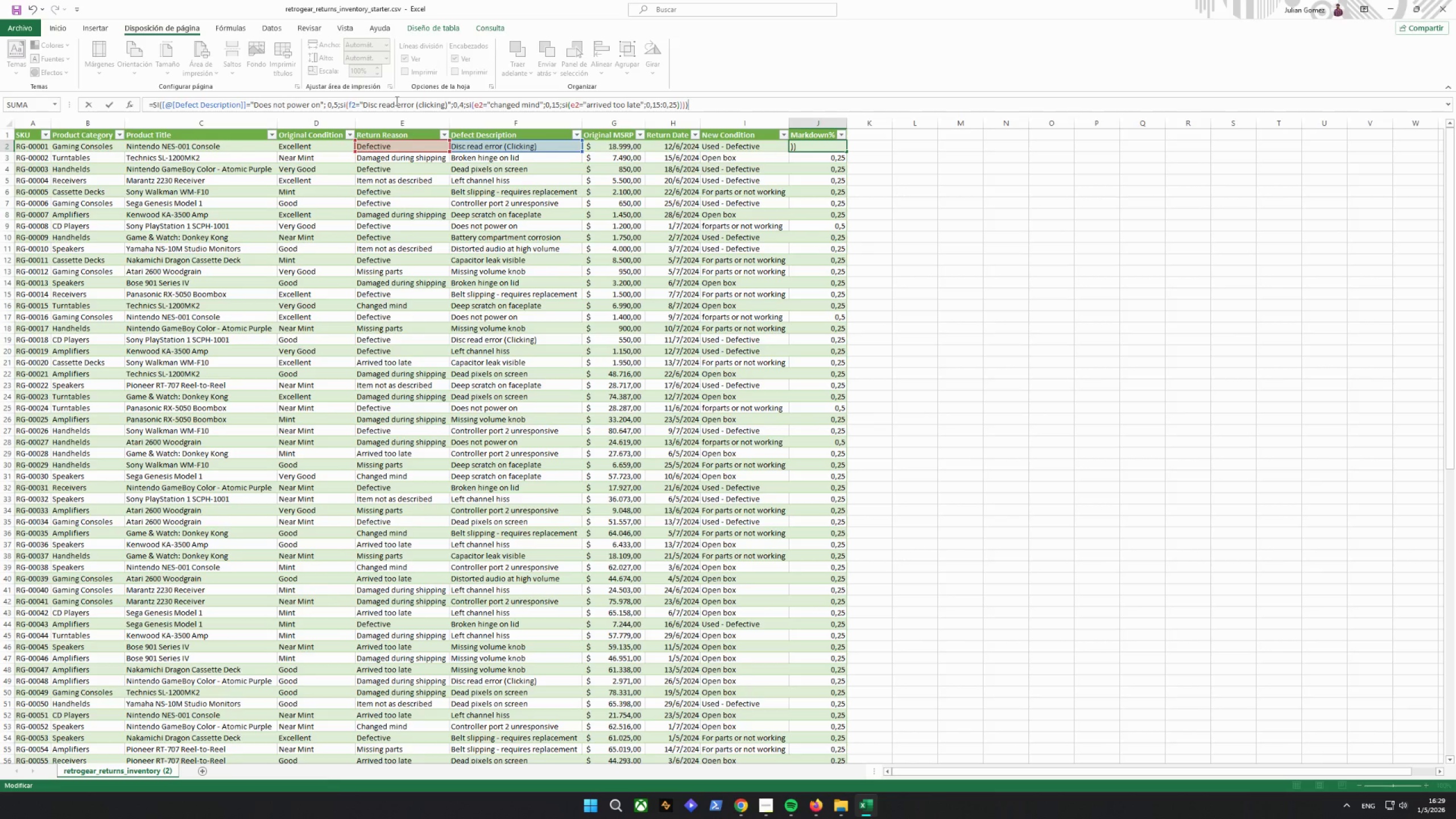 
key(Enter)
 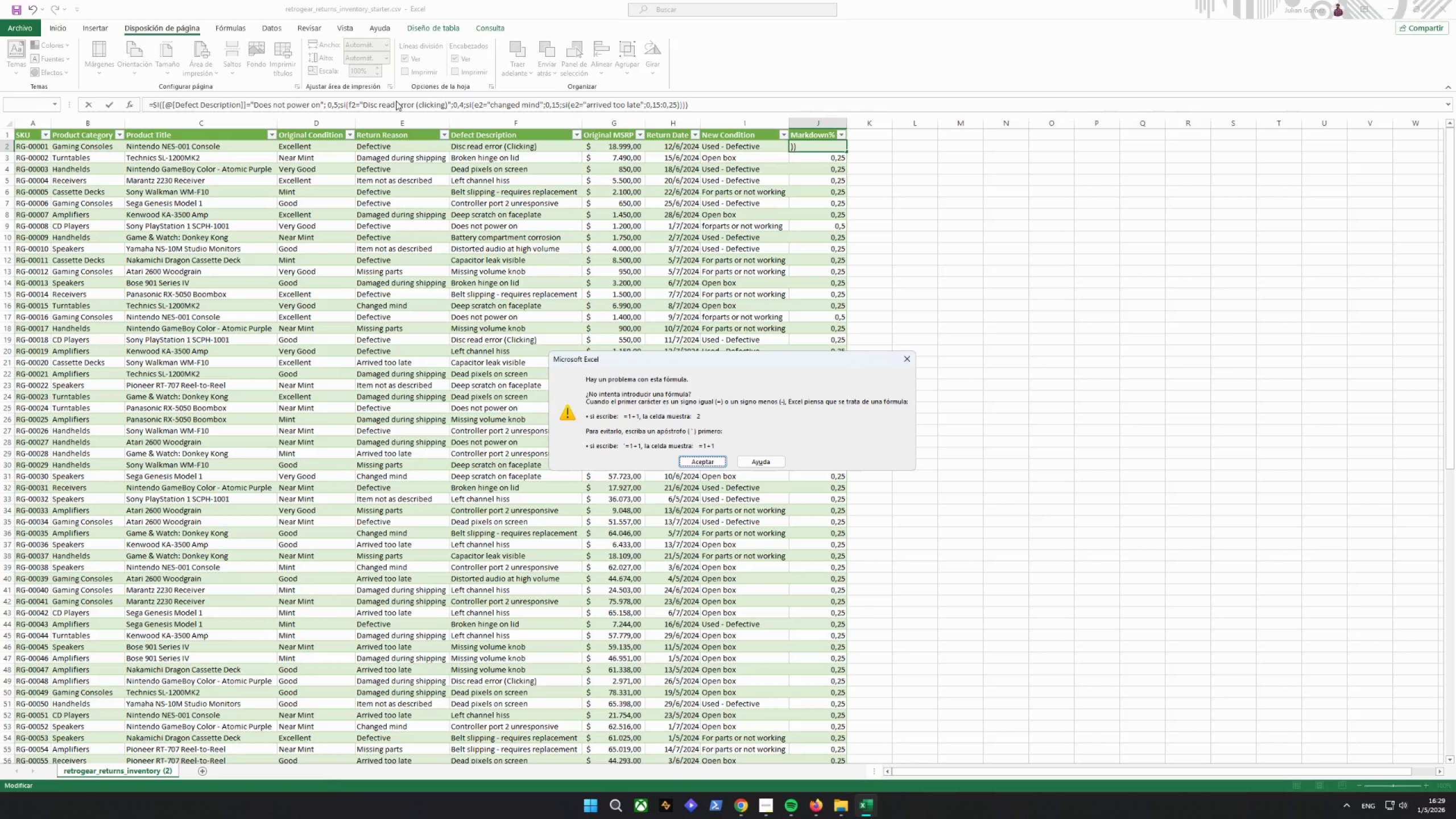 
key(Enter)
 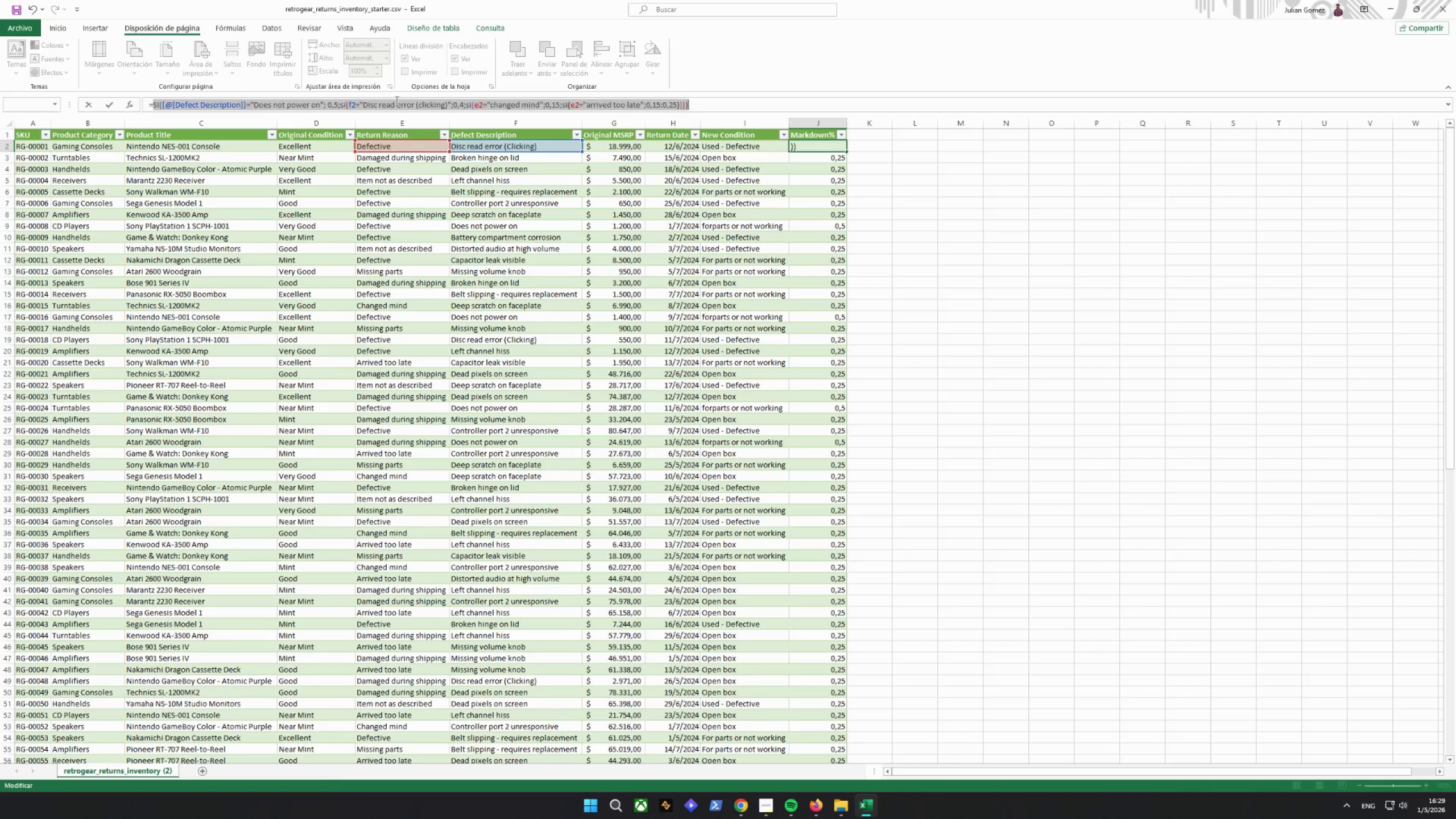 
wait(11.5)
 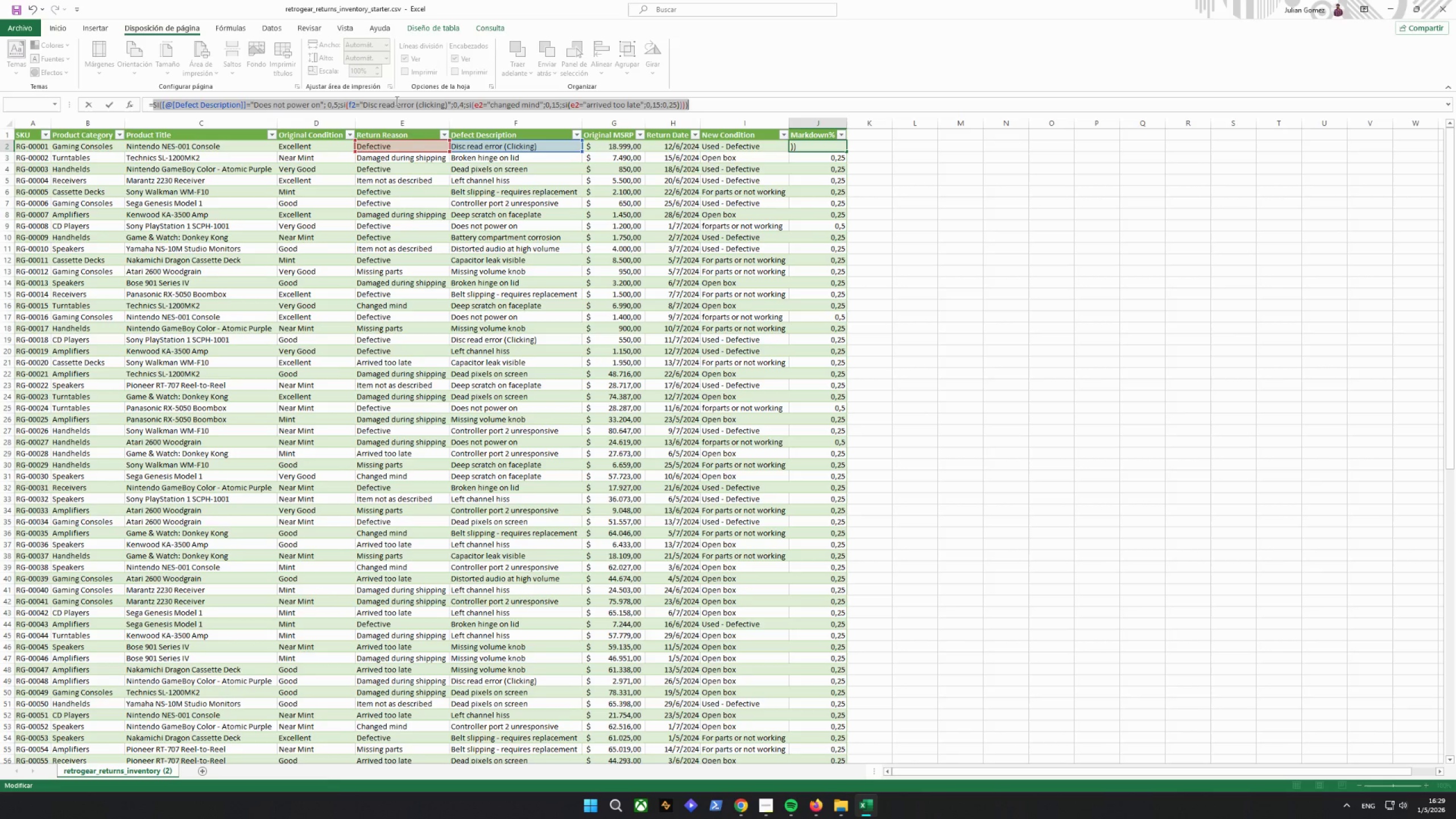 
left_click([733, 107])
 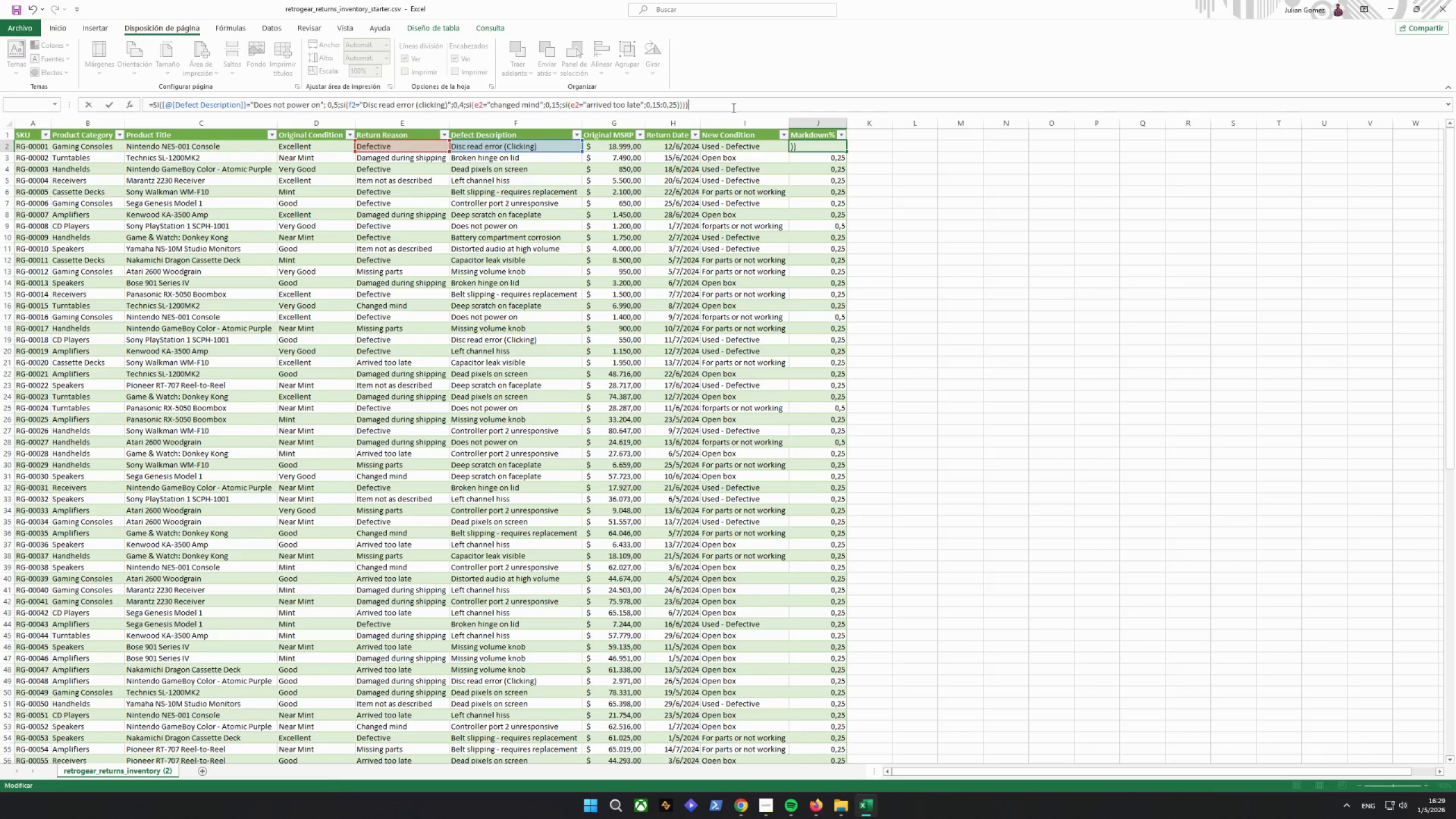 
key(Backspace)
 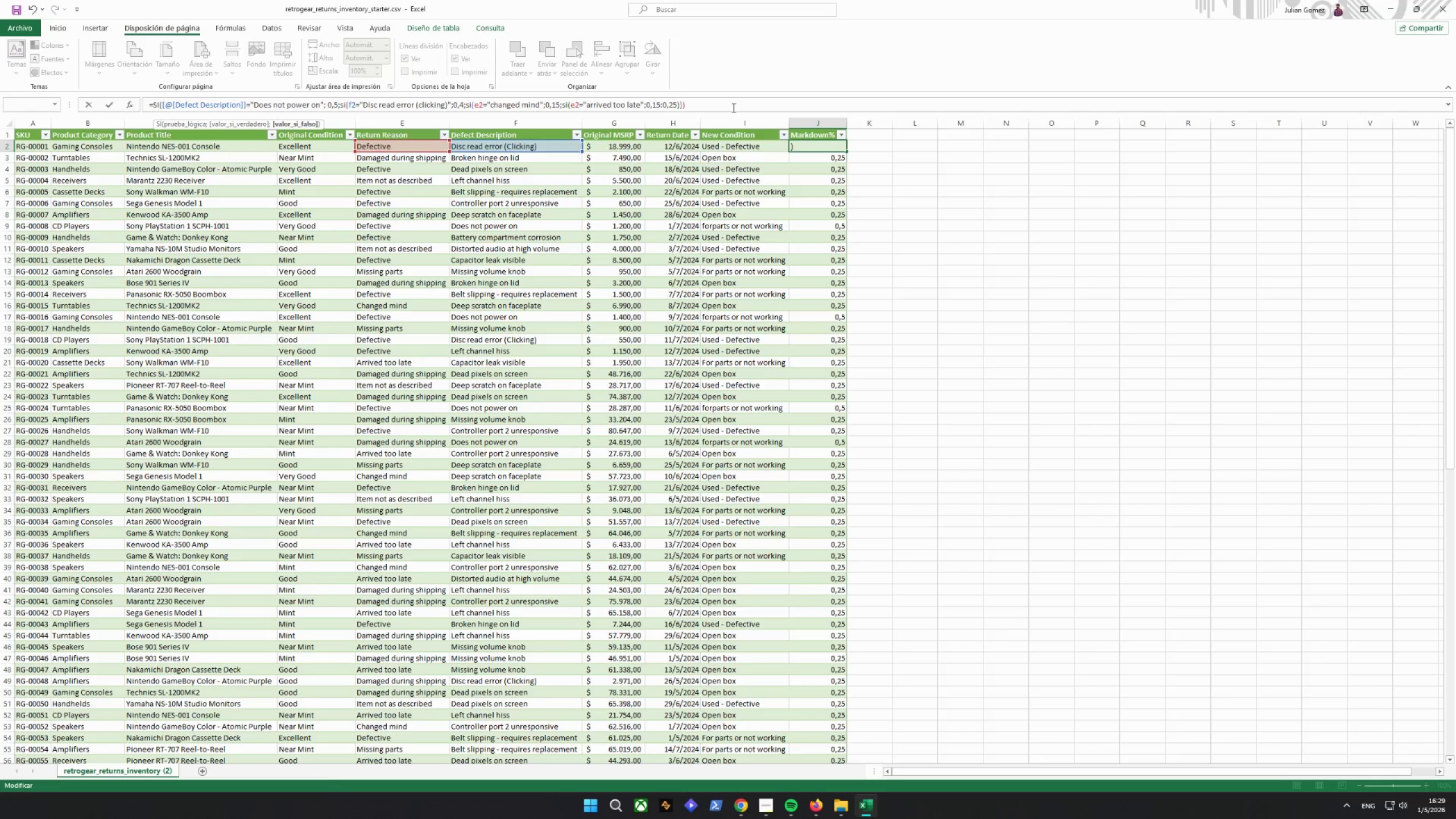 
key(Enter)
 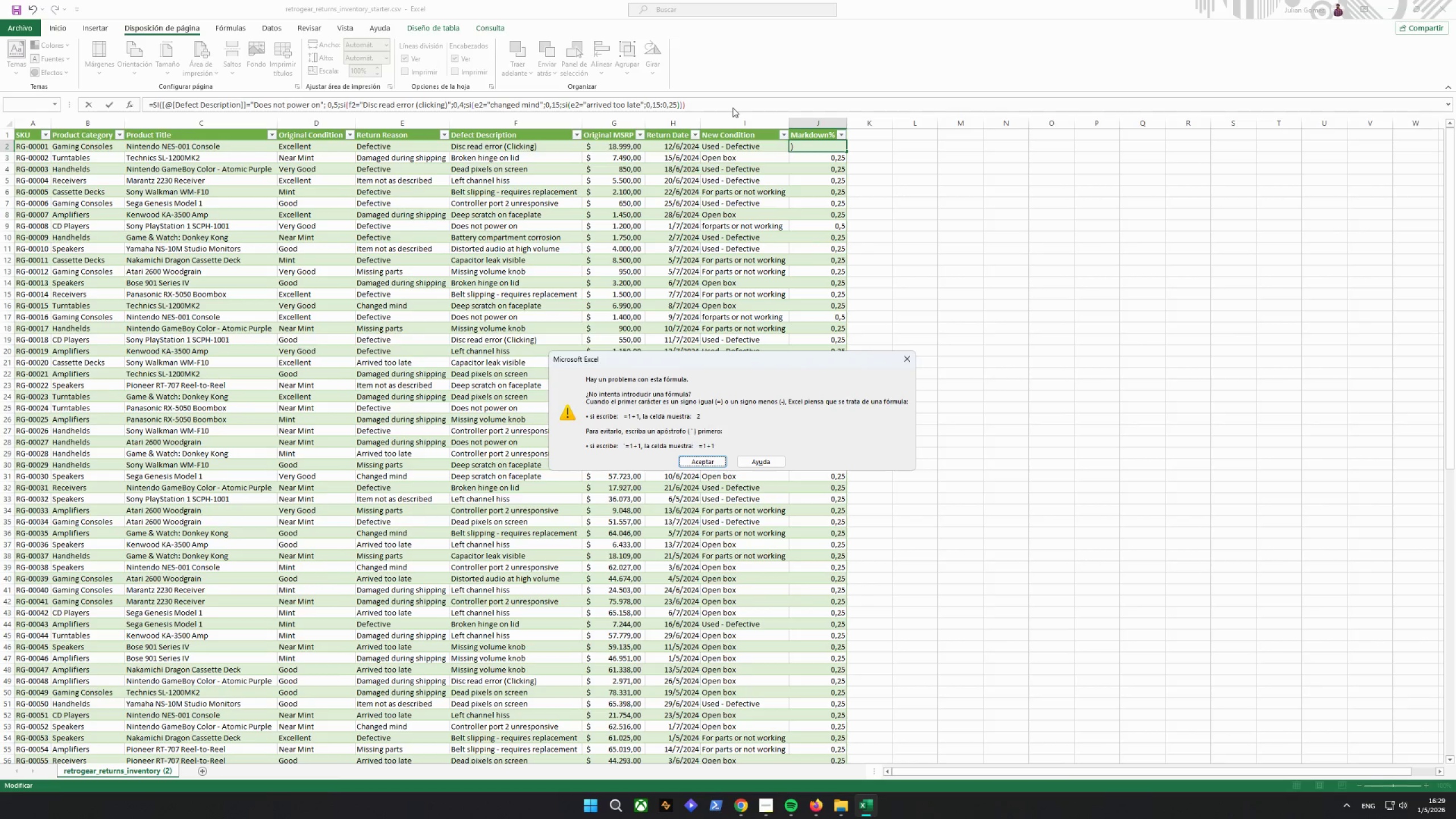 
key(Enter)
 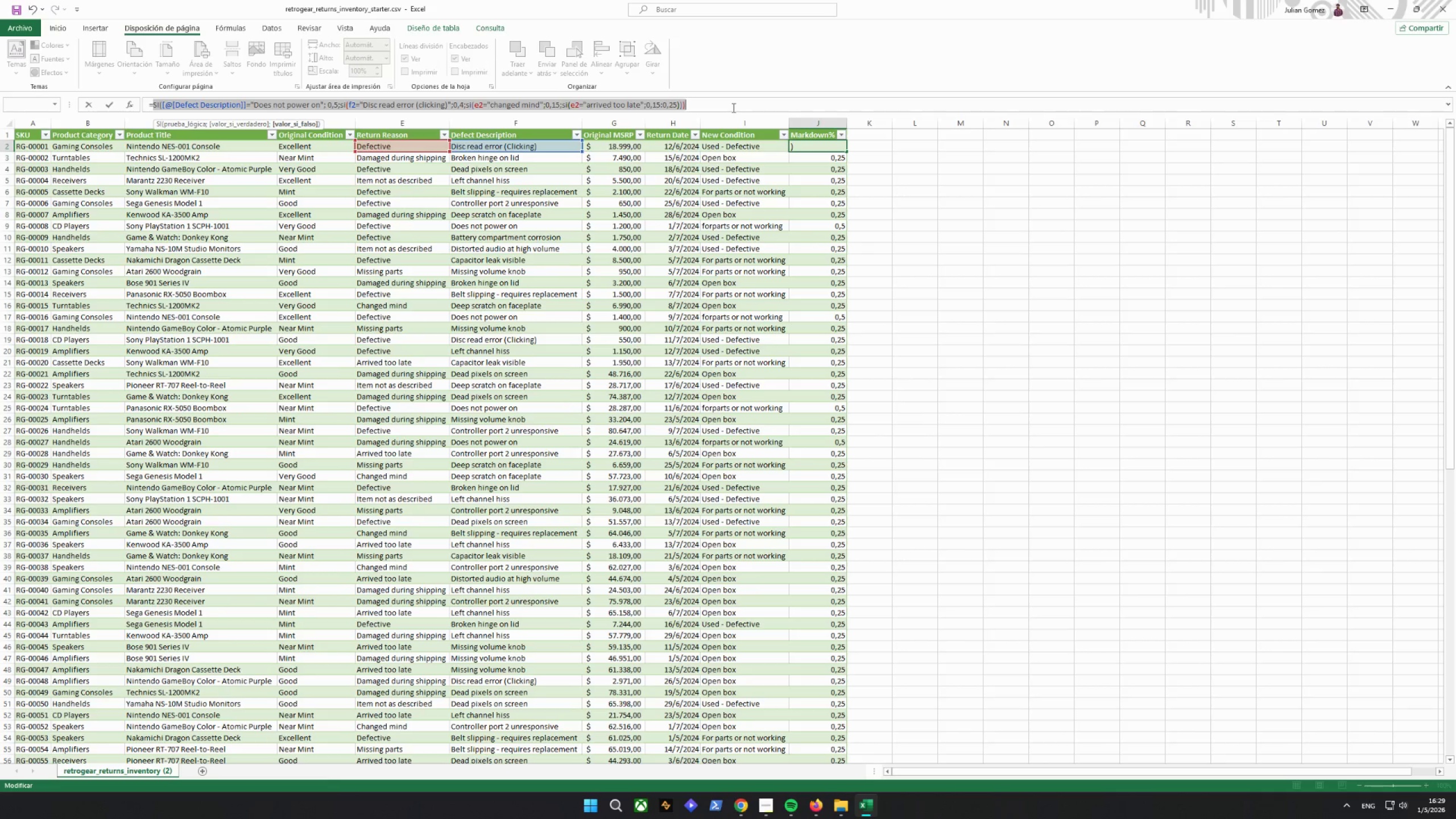 
key(ArrowRight)
 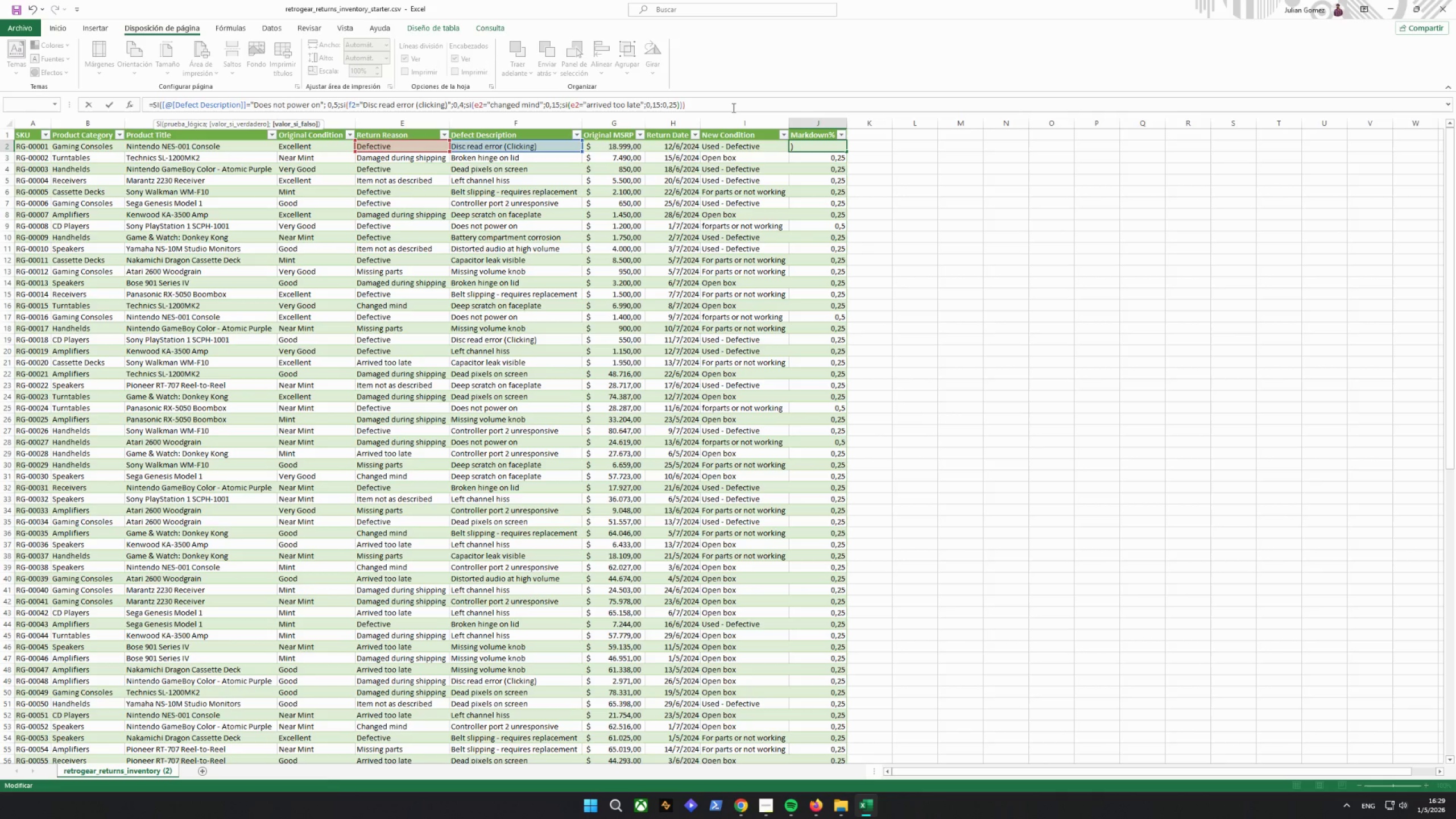 
type()))
 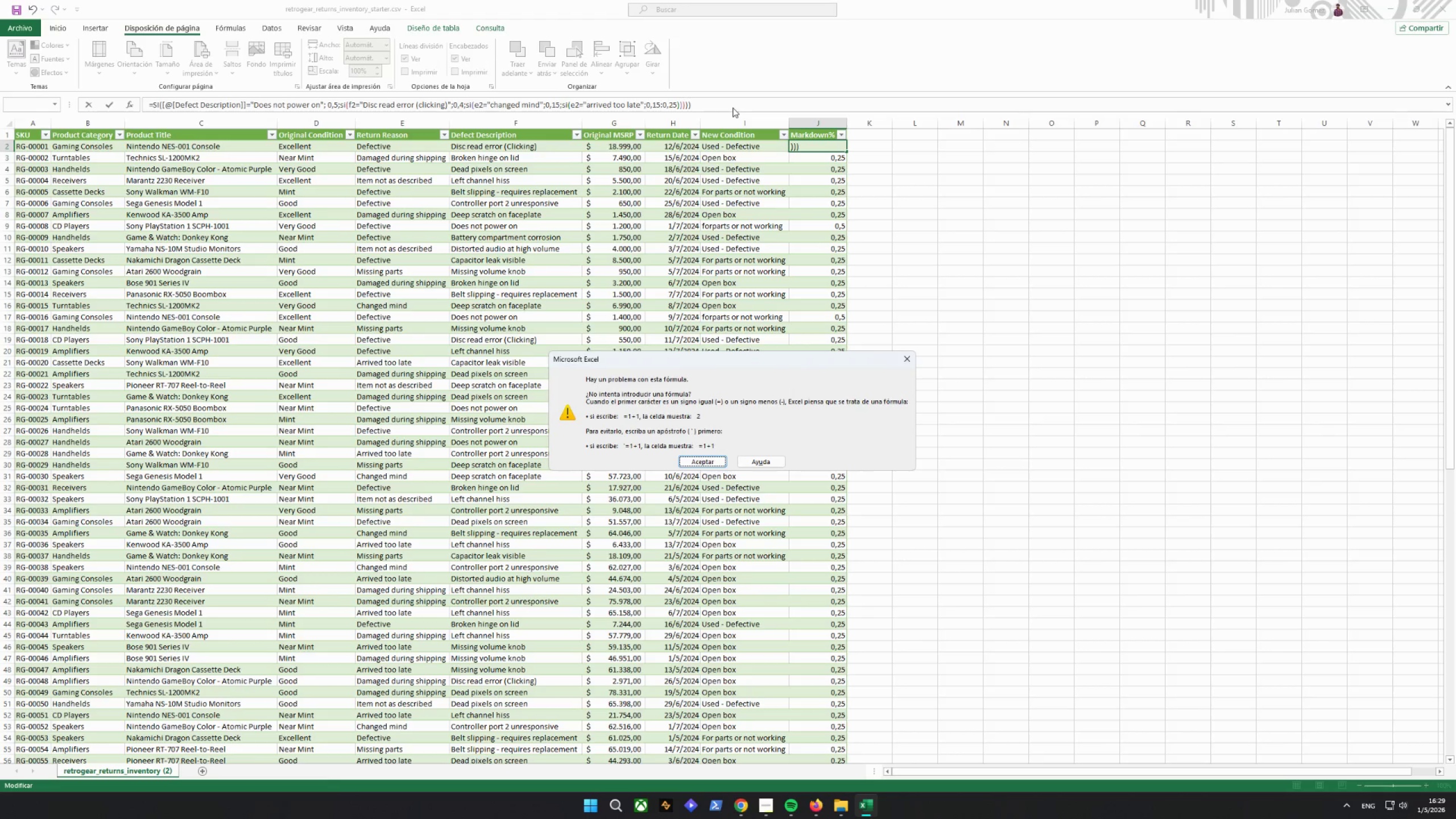 
 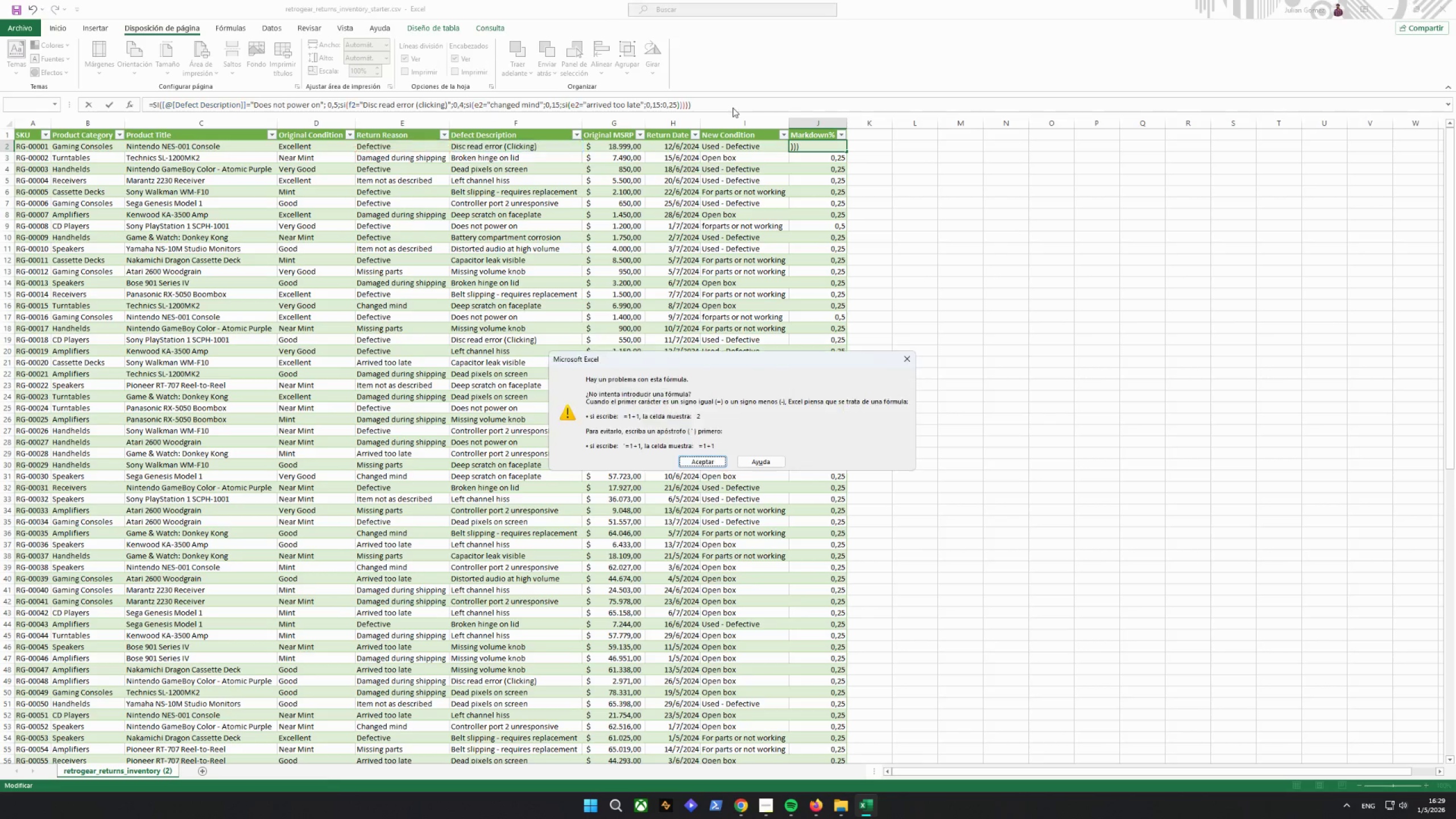 
key(Enter)
 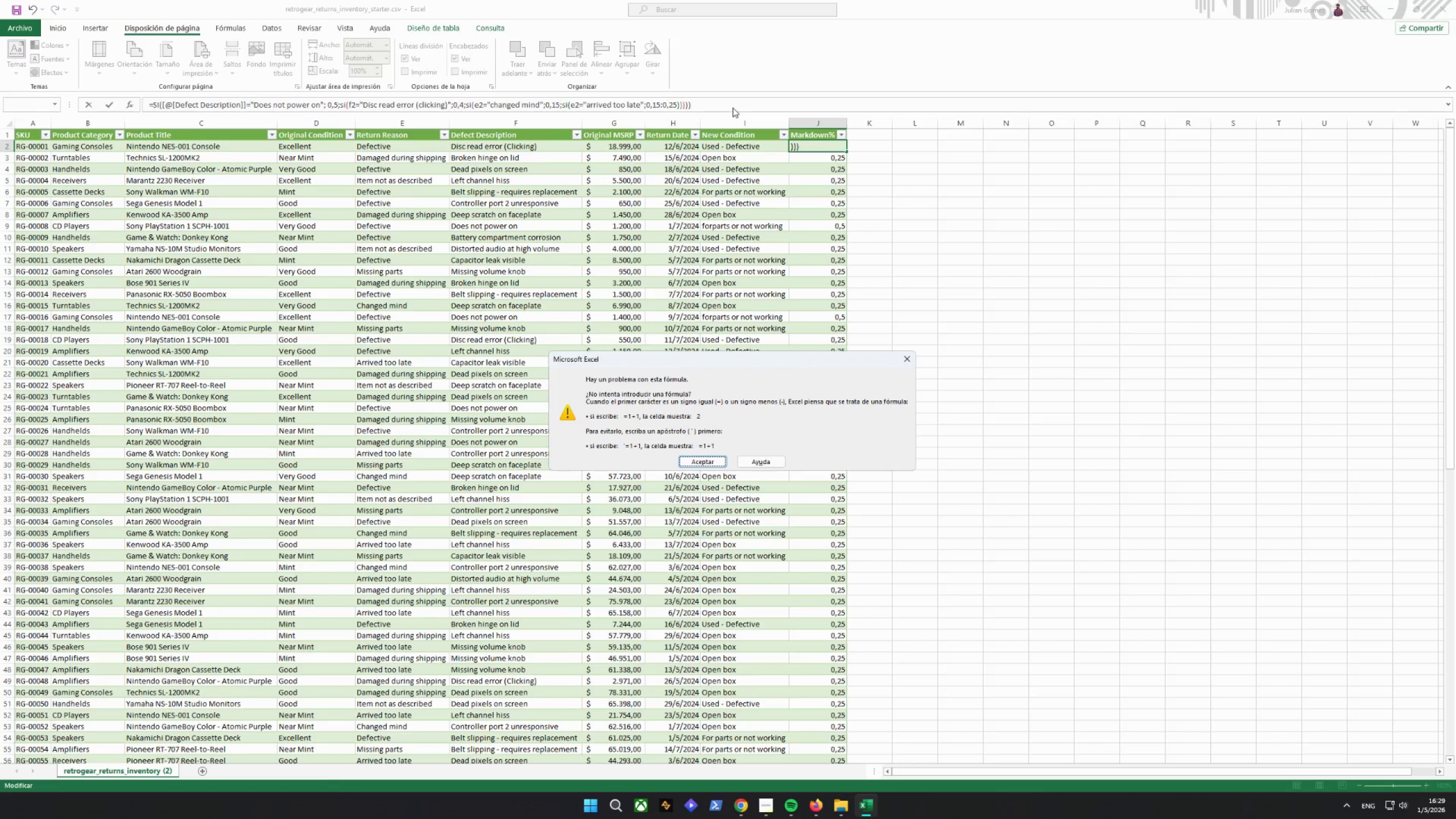 
key(Shift+ShiftRight)
 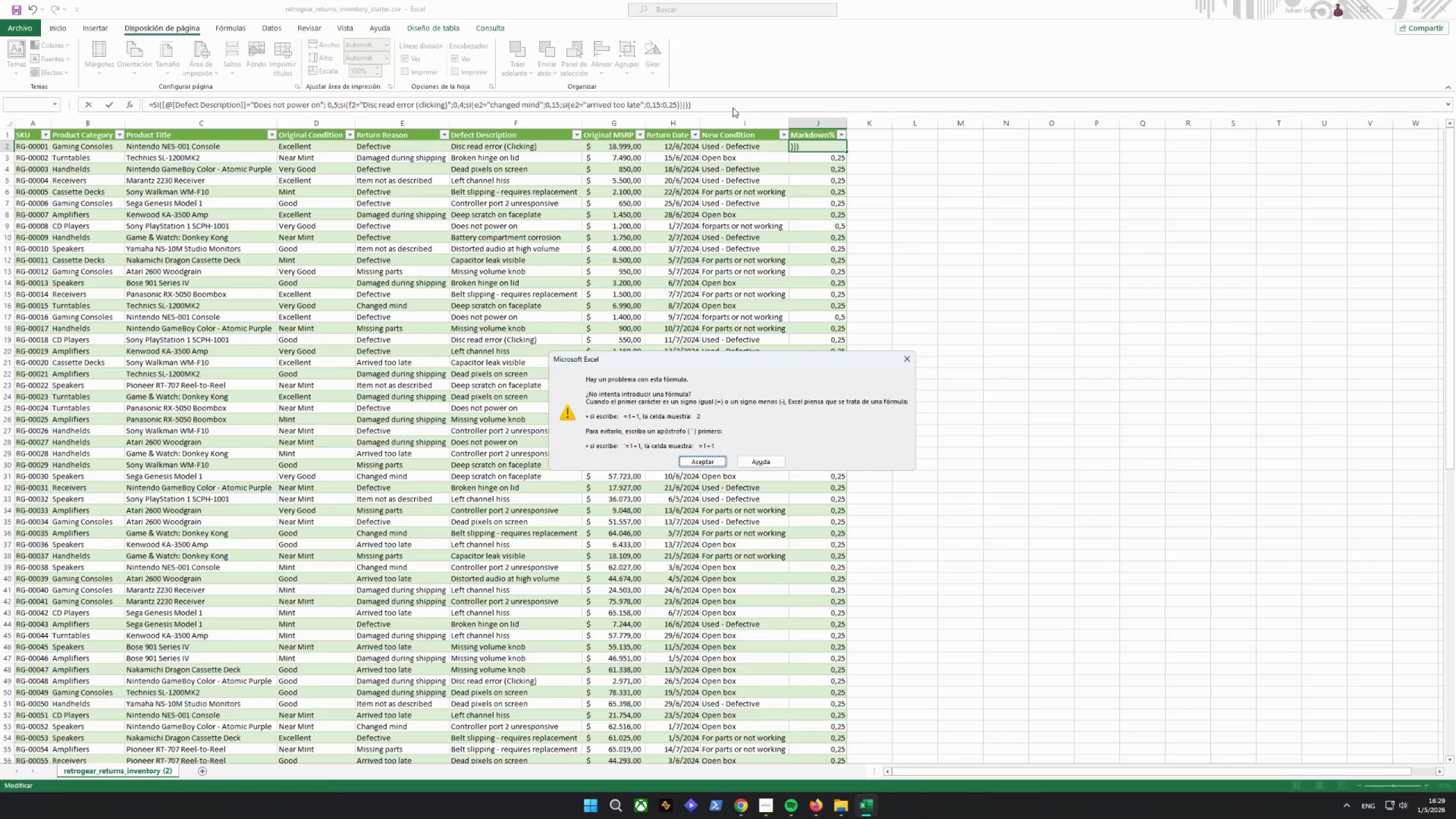 
key(Enter)
 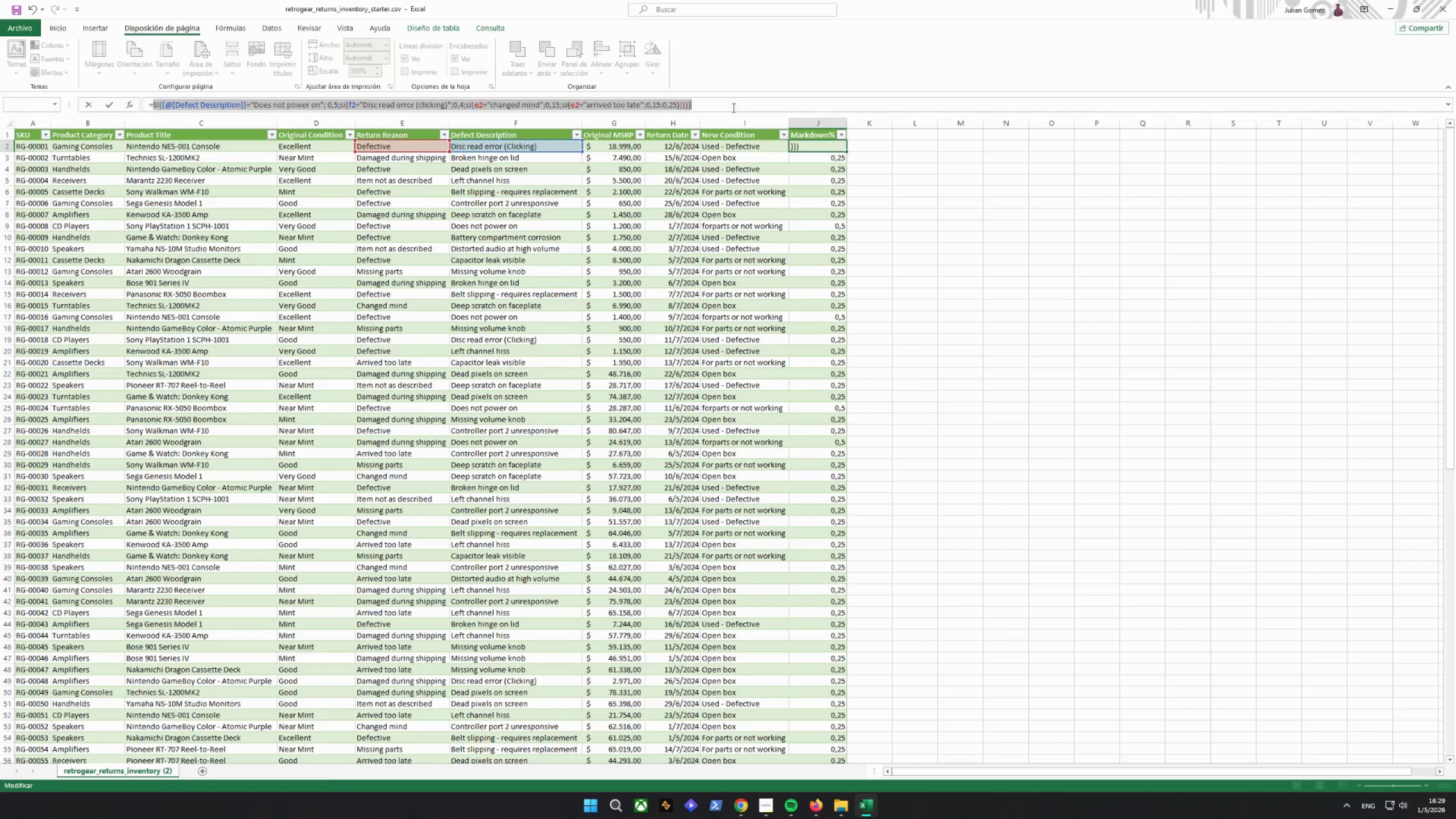 
key(ArrowRight)
 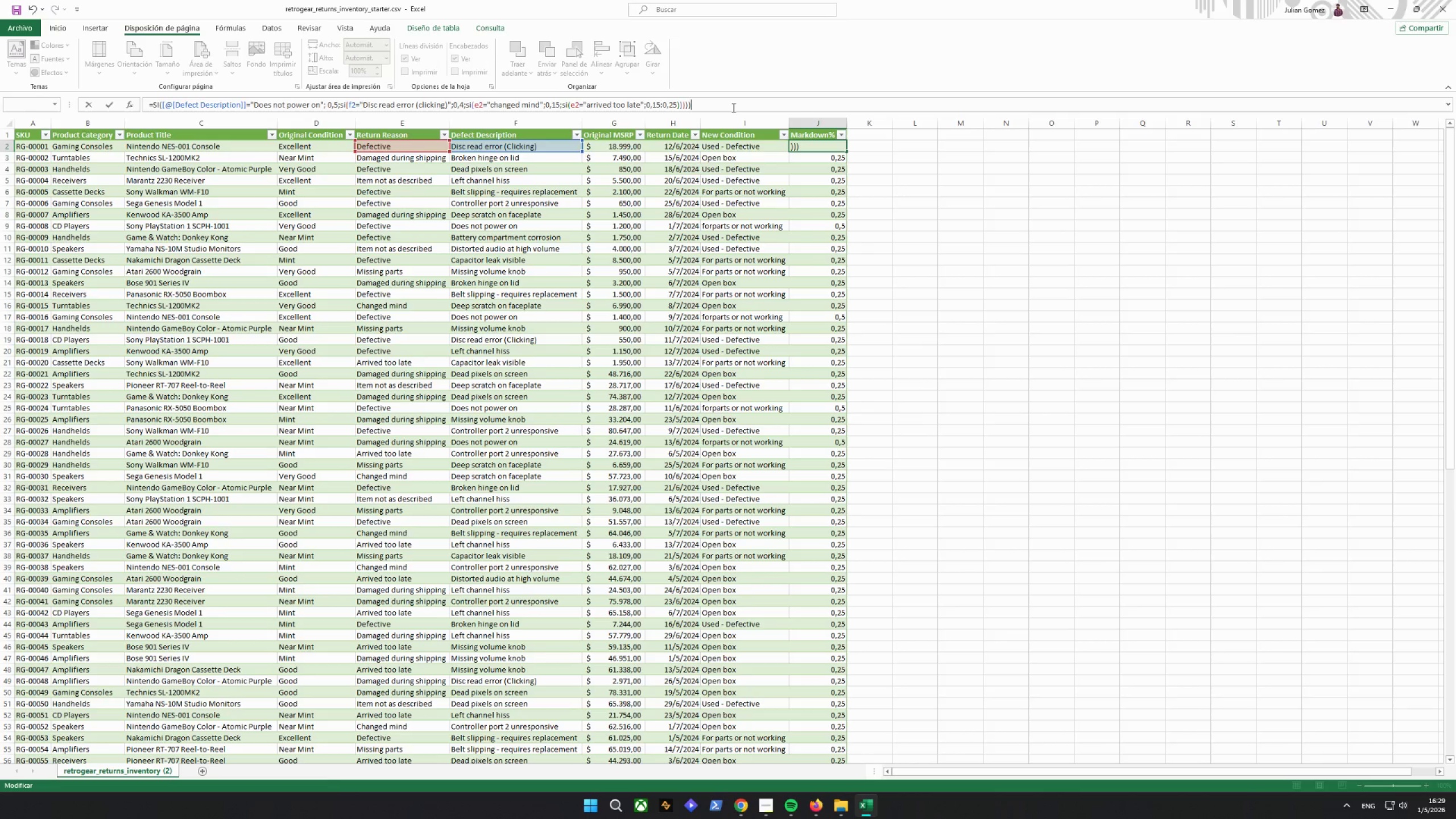 
key(Backspace)
 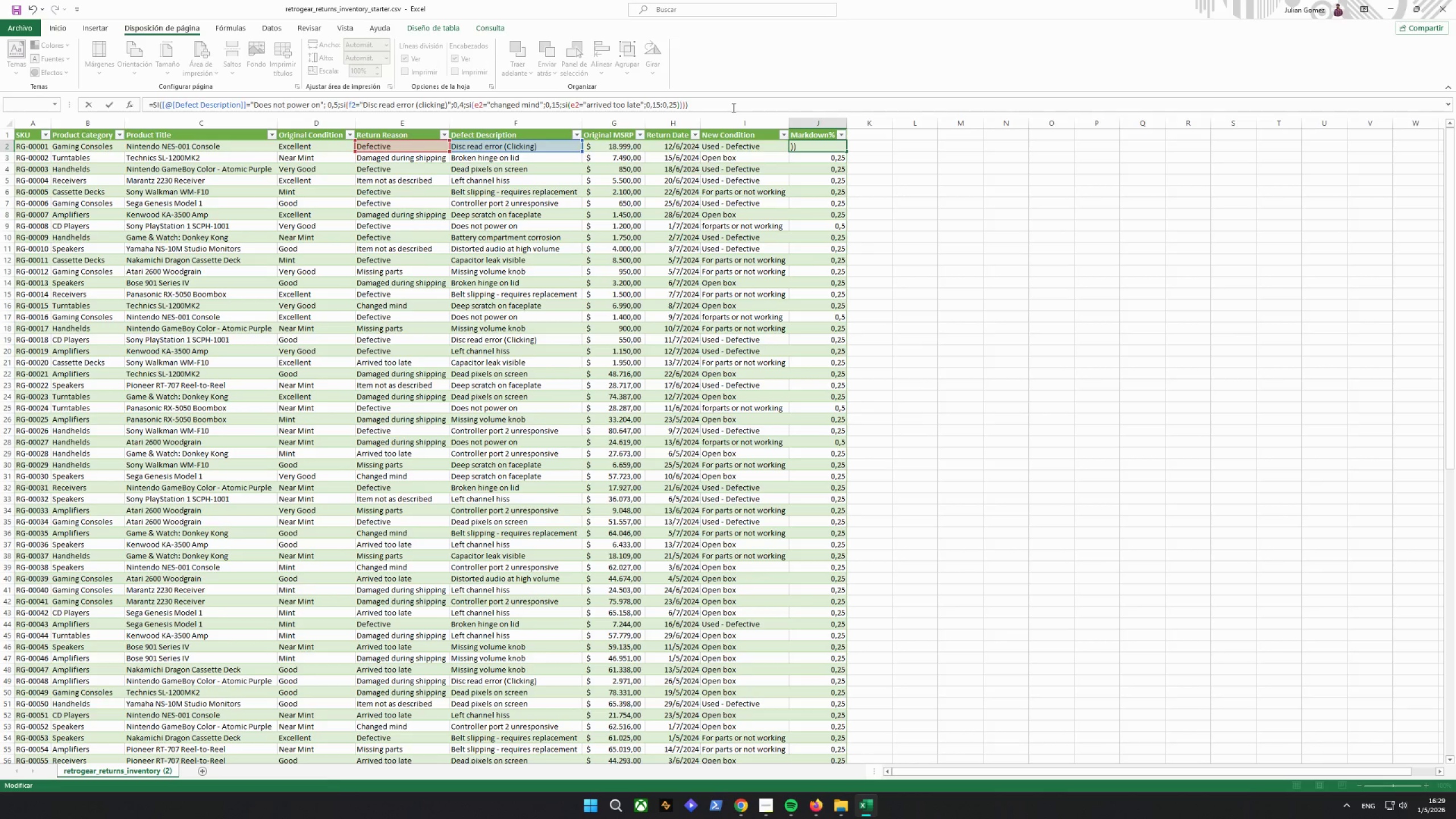 
key(Enter)
 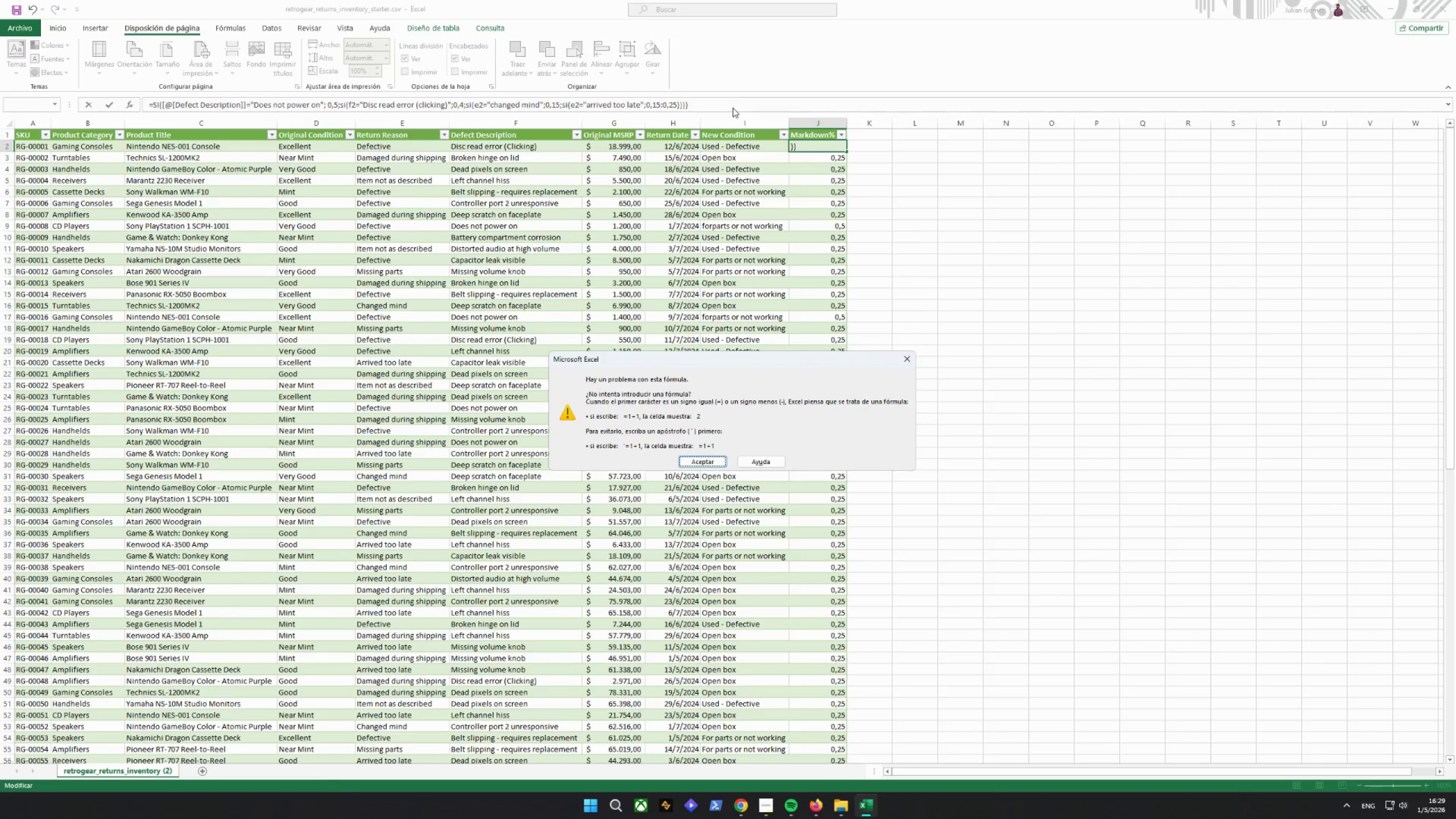 
key(Enter)
 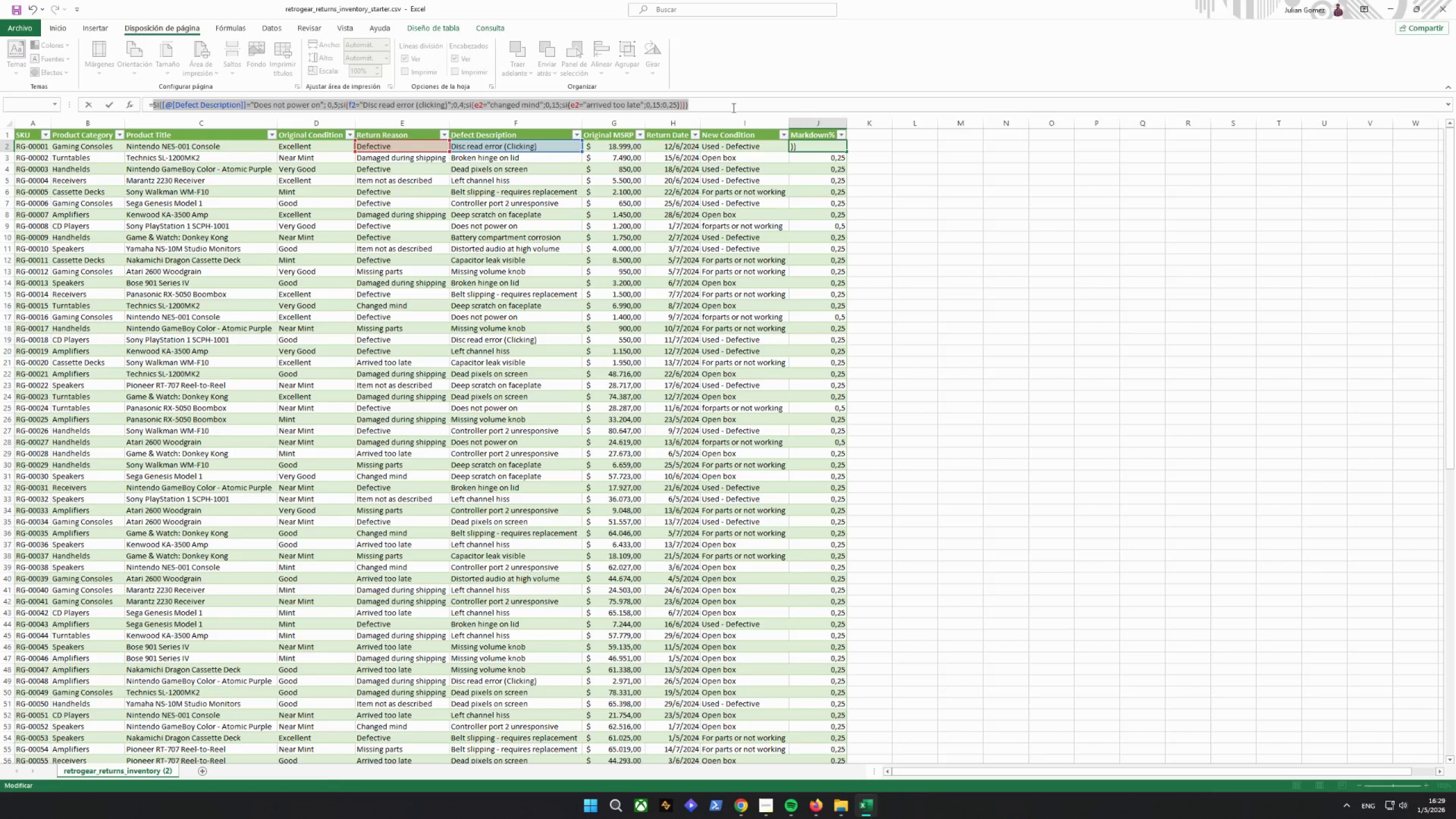 
wait(14.44)
 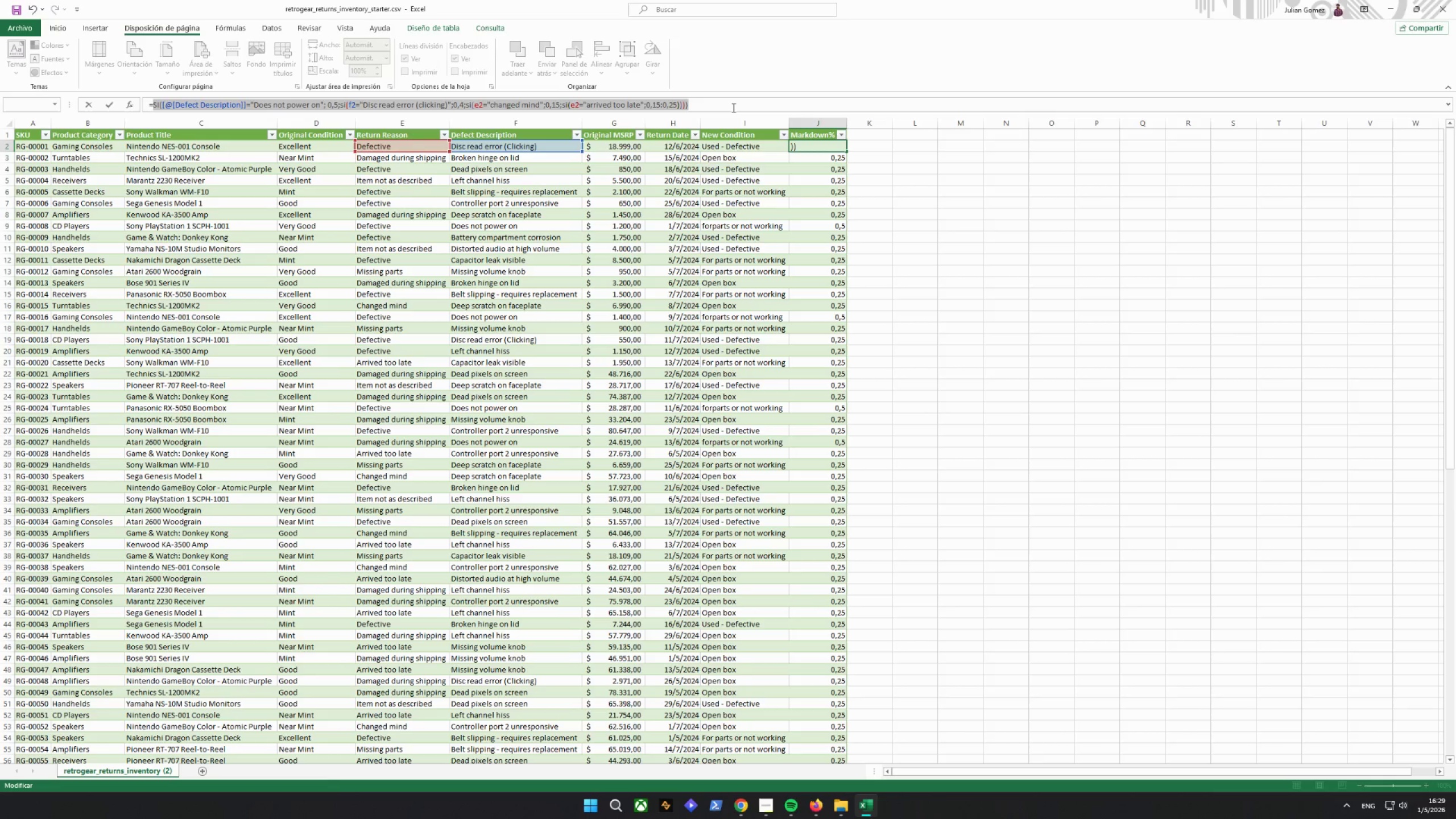 
key(Backspace)
 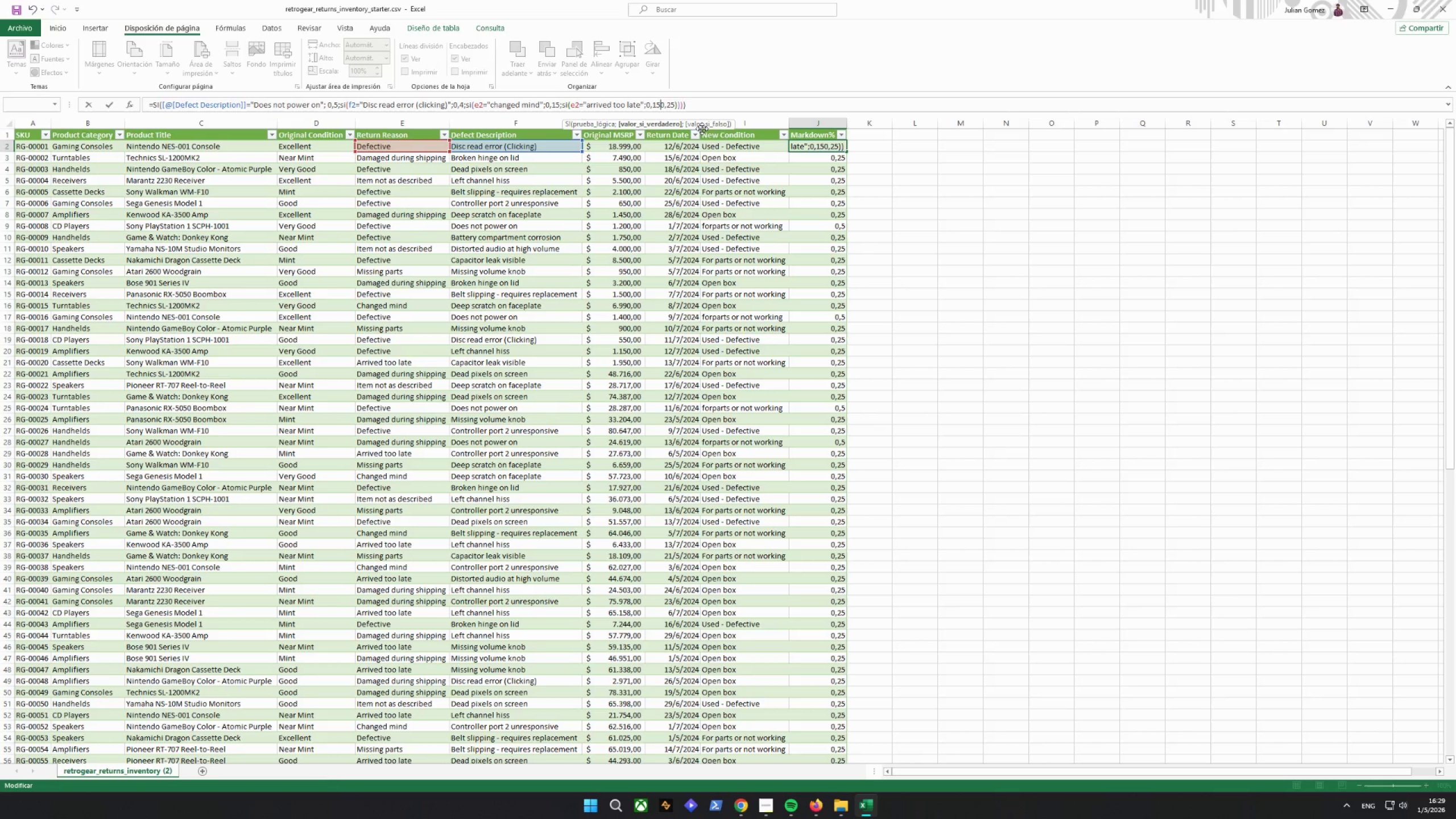 
key(Semicolon)
 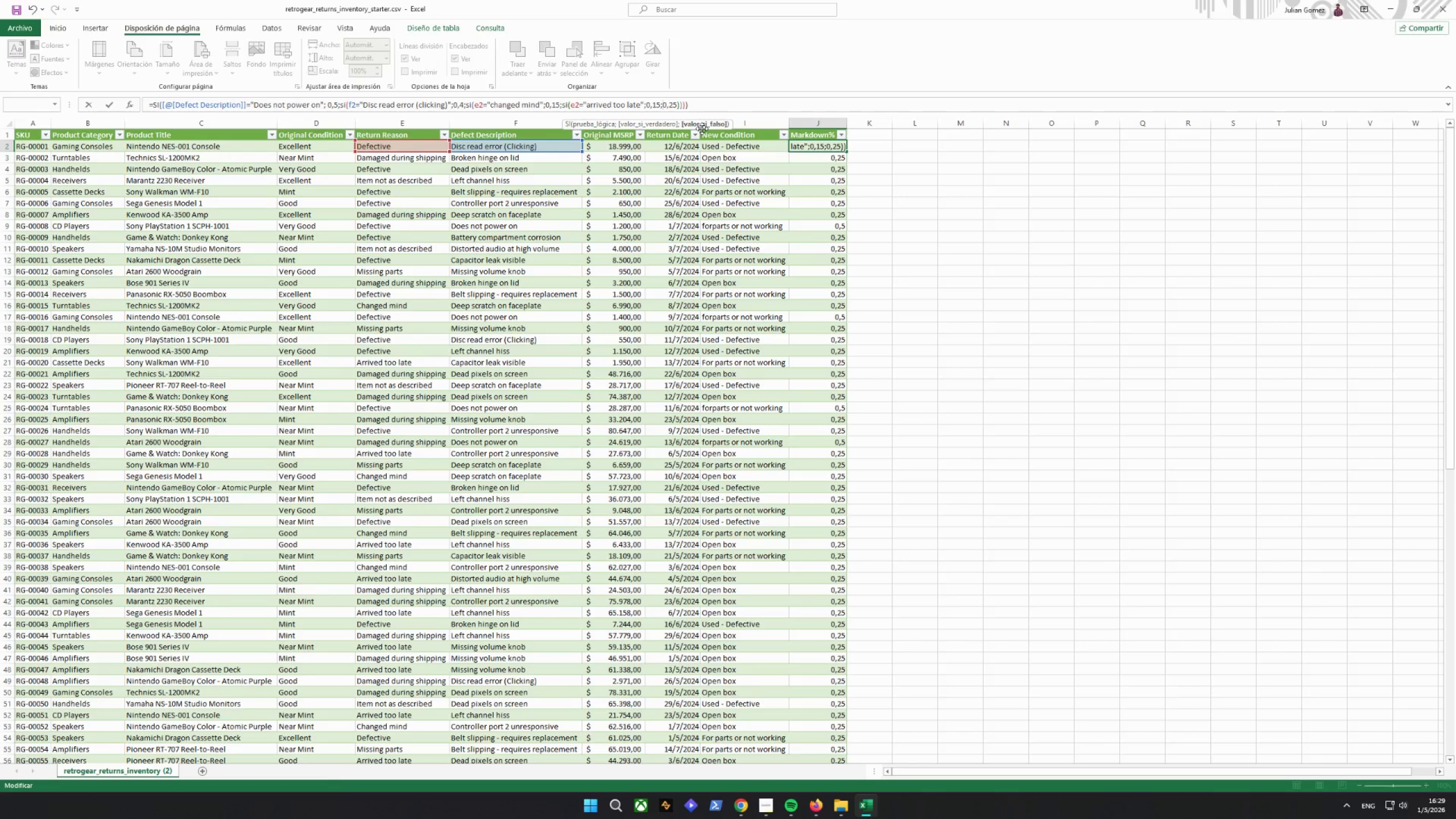 
key(Enter)
 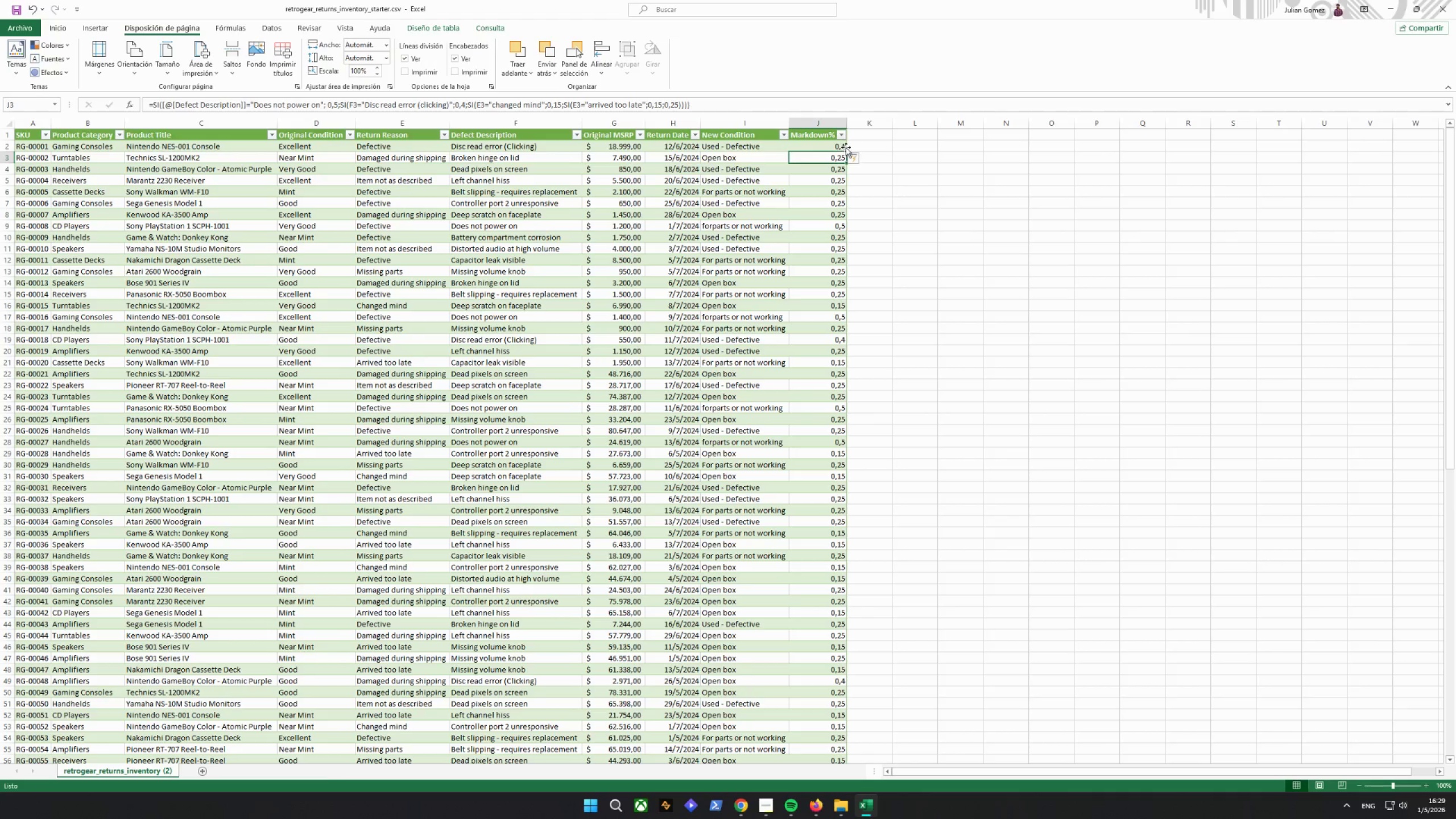 
double_click([837, 146])
 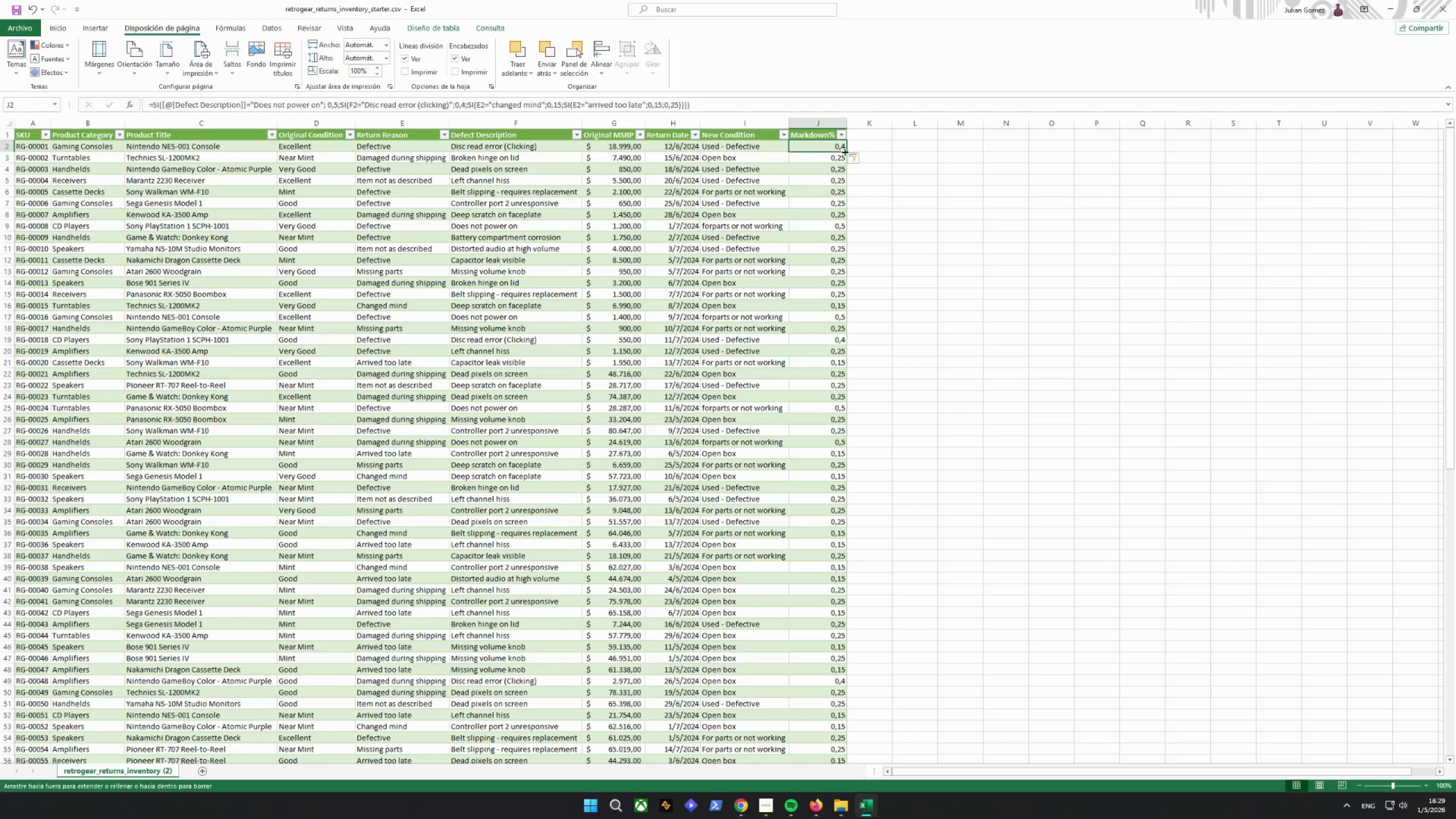 
double_click([844, 151])
 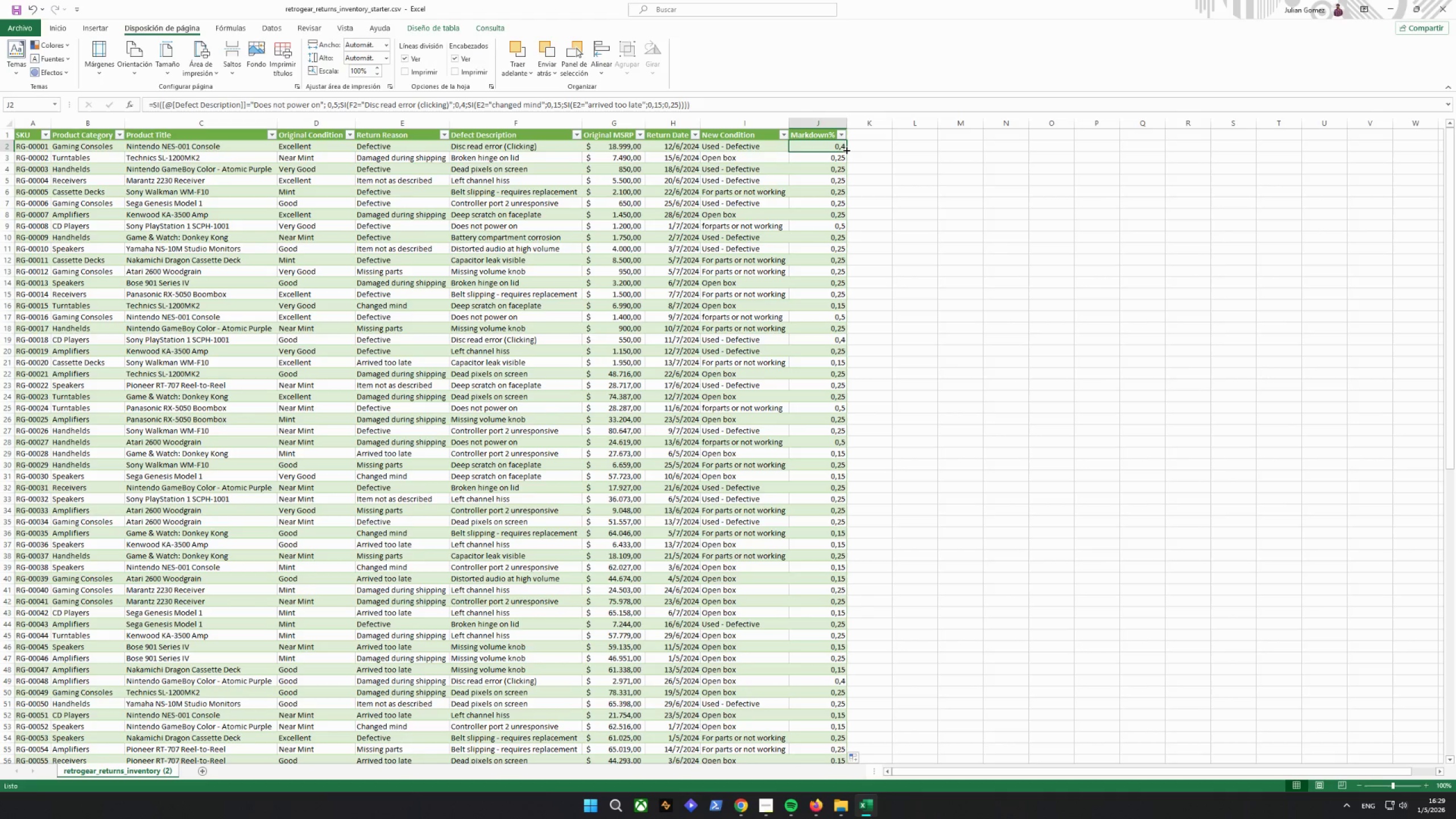 
double_click([846, 150])
 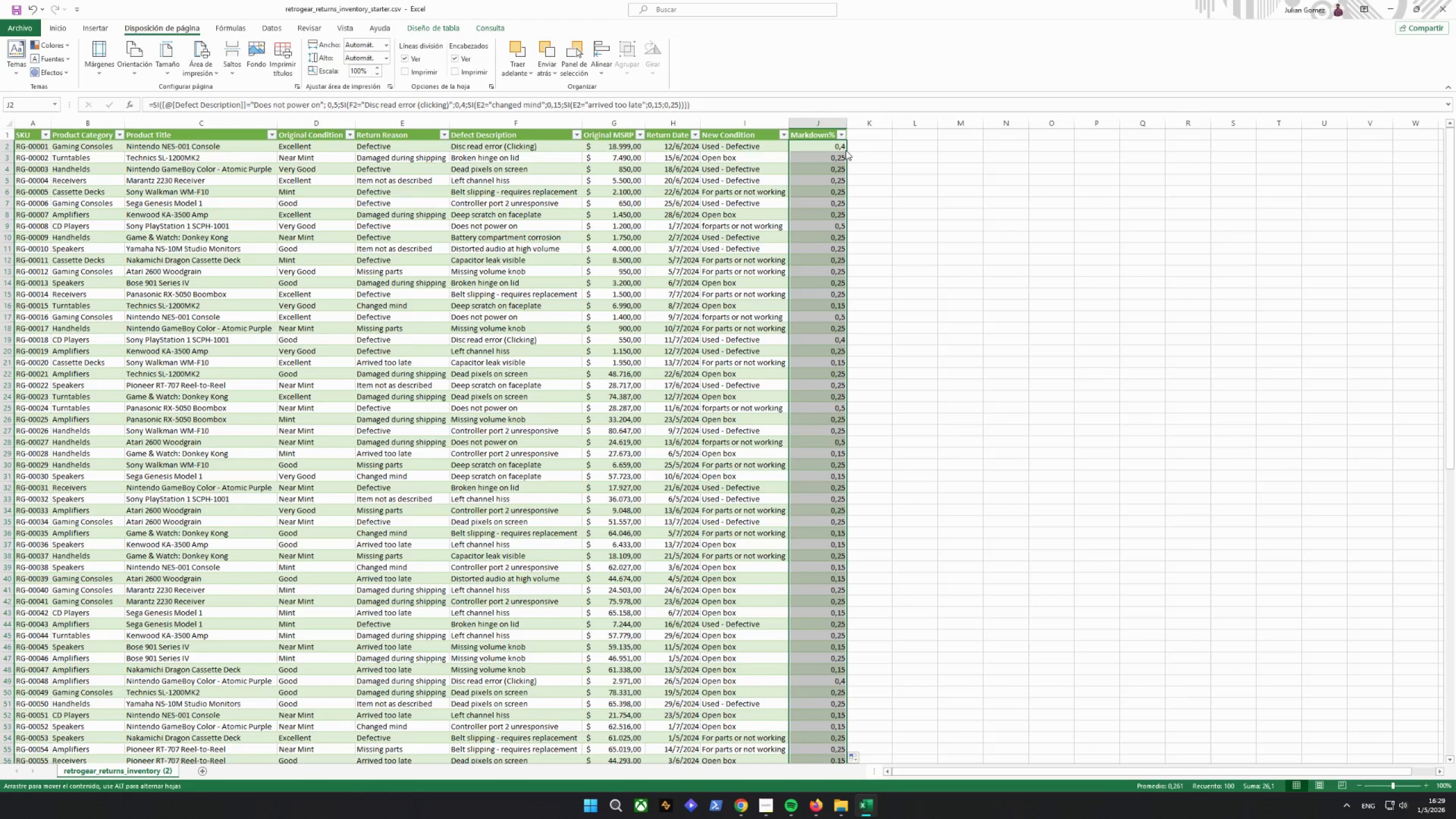 
triple_click([846, 150])
 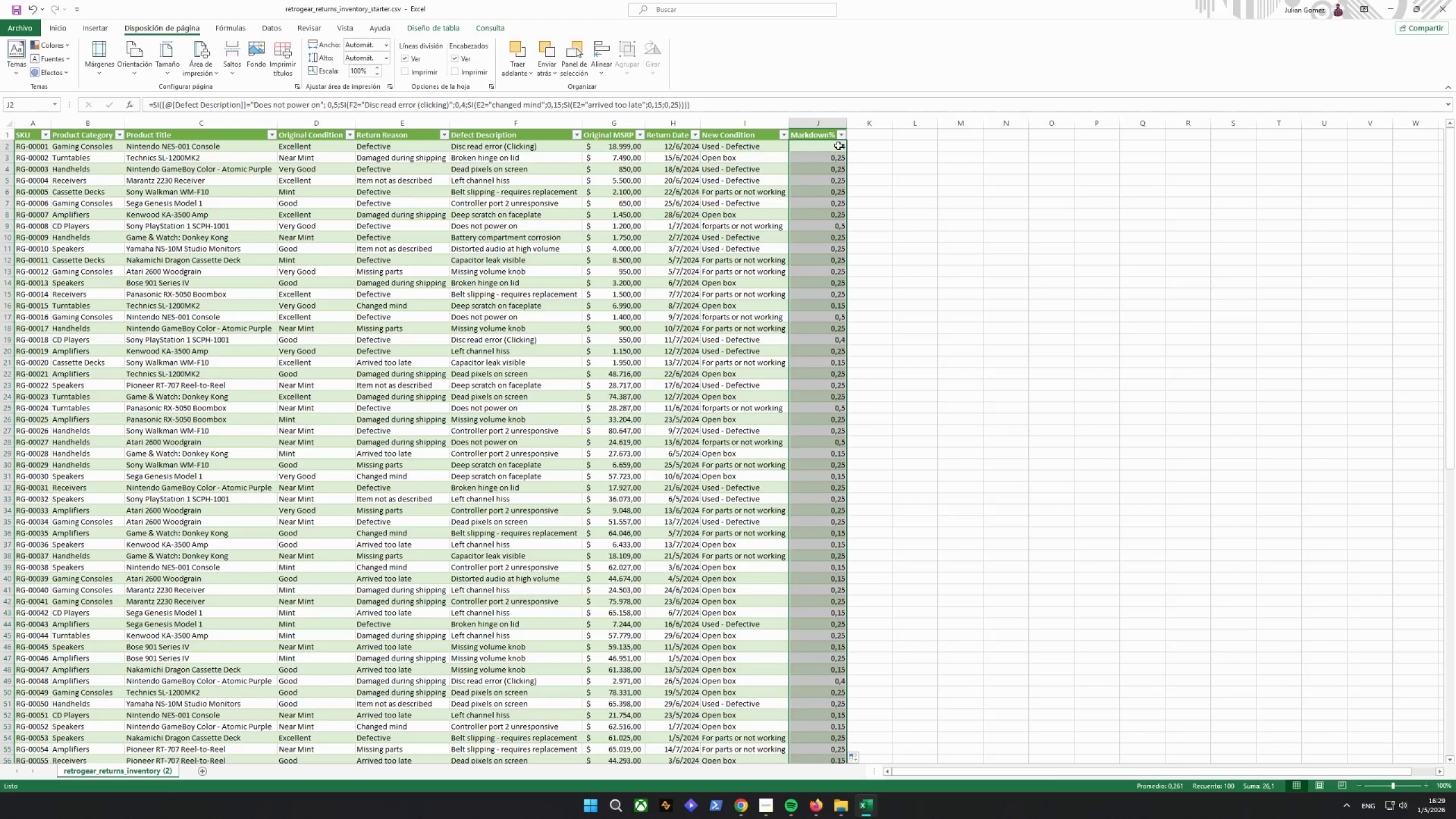 
triple_click([837, 146])
 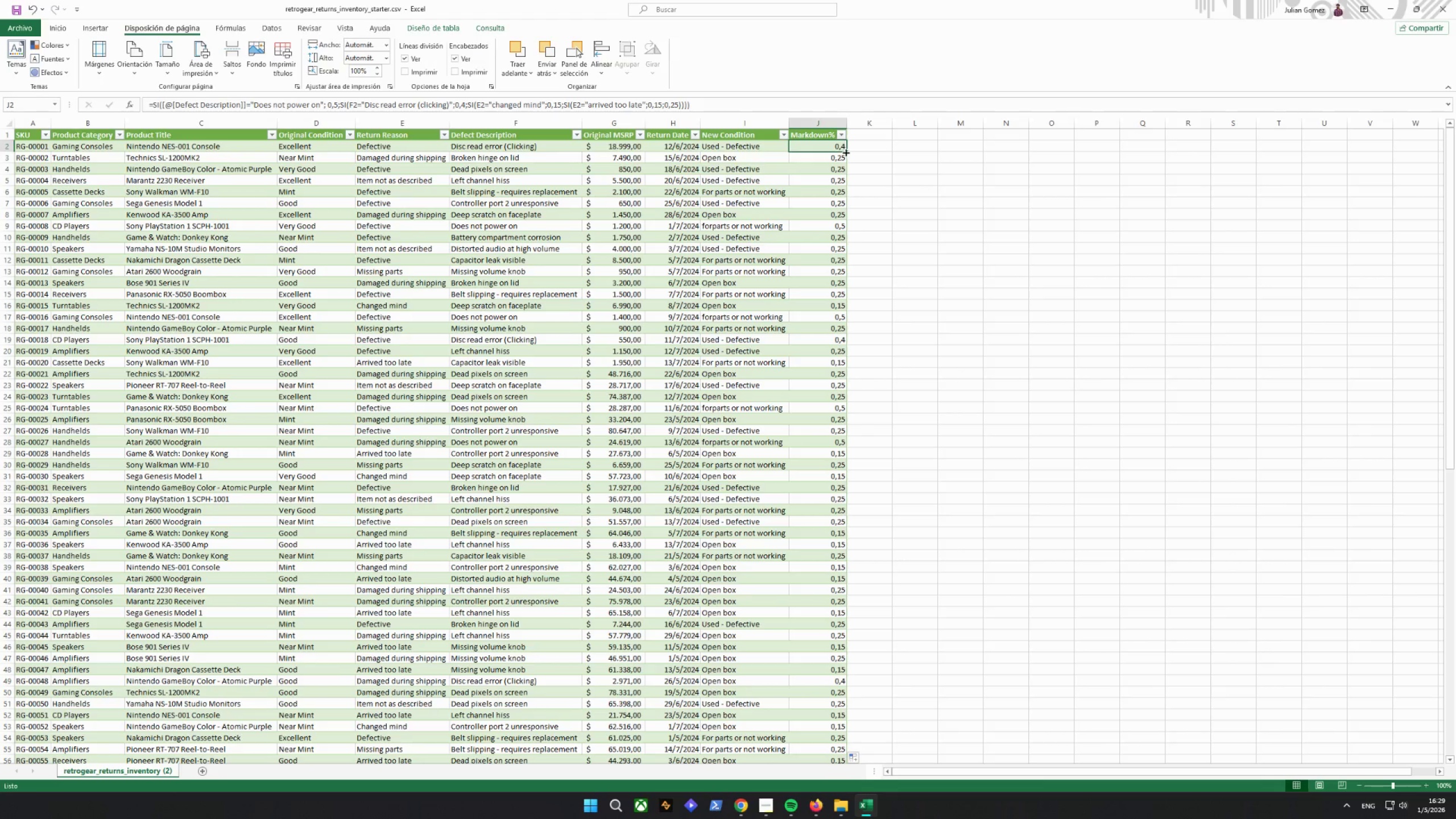 
left_click_drag(start_coordinate=[846, 151], to_coordinate=[851, 738])
 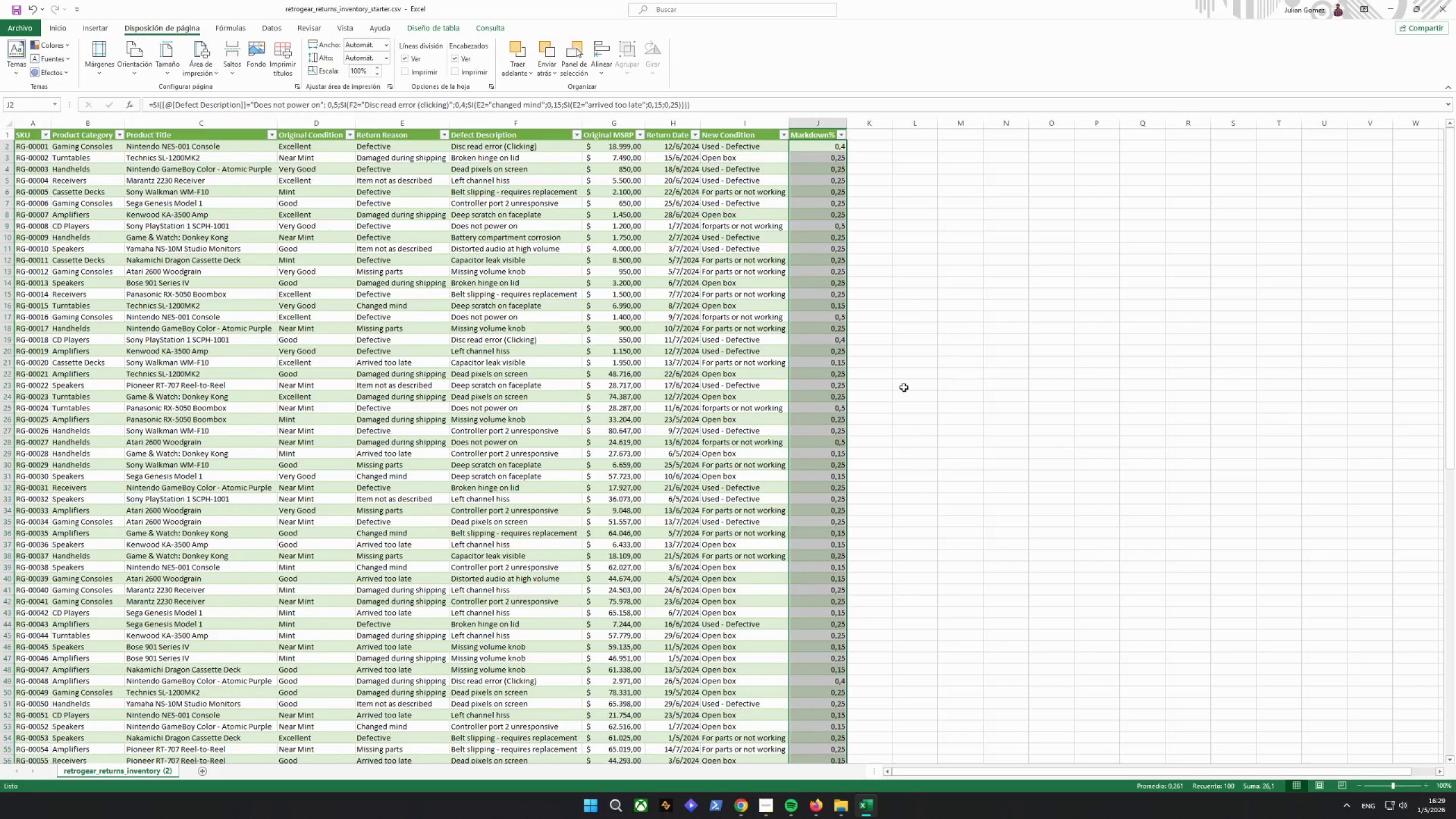 
scroll: coordinate [913, 402], scroll_direction: down, amount: 2.0
 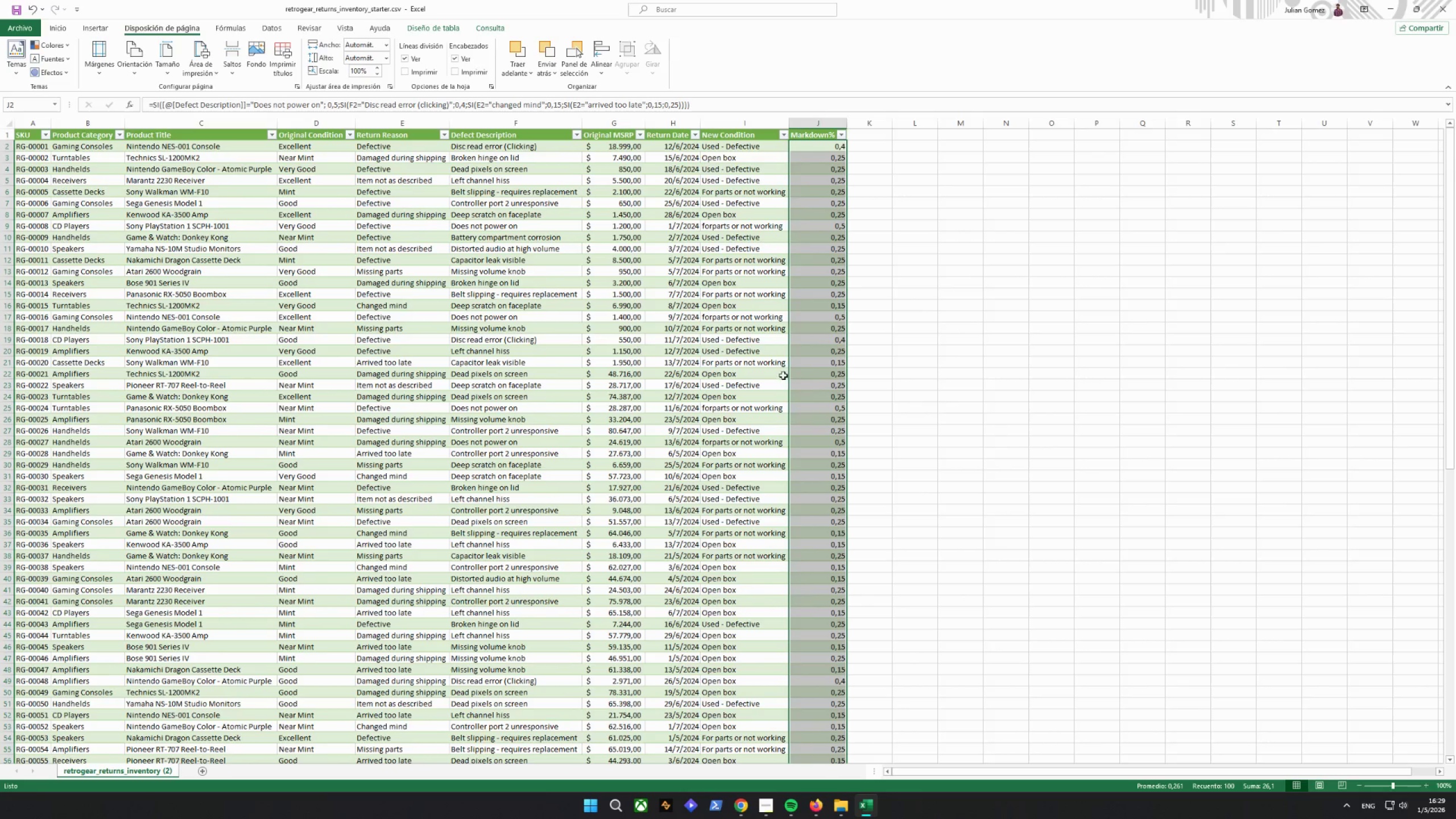 
left_click([708, 107])
 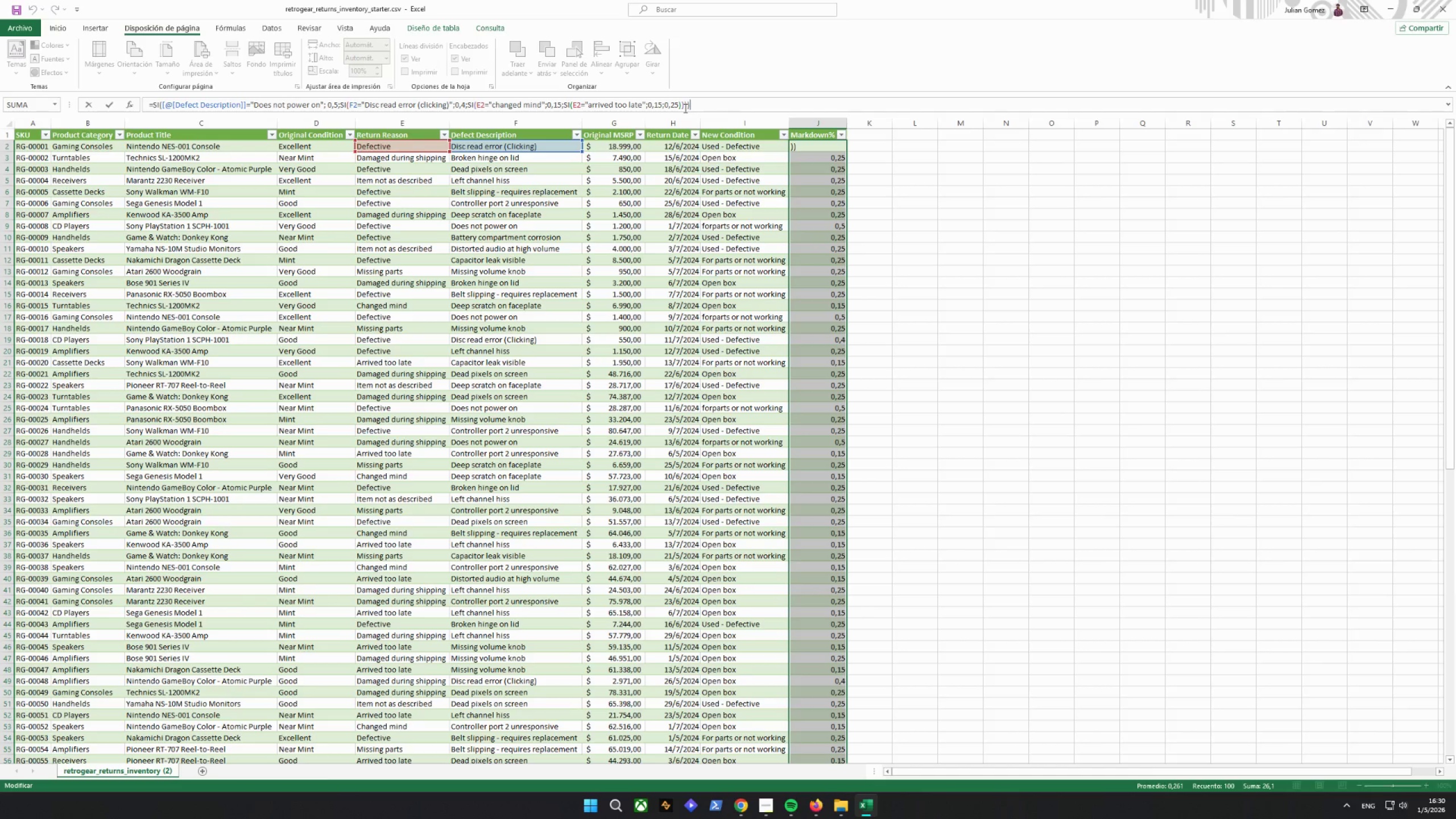 
wait(26.23)
 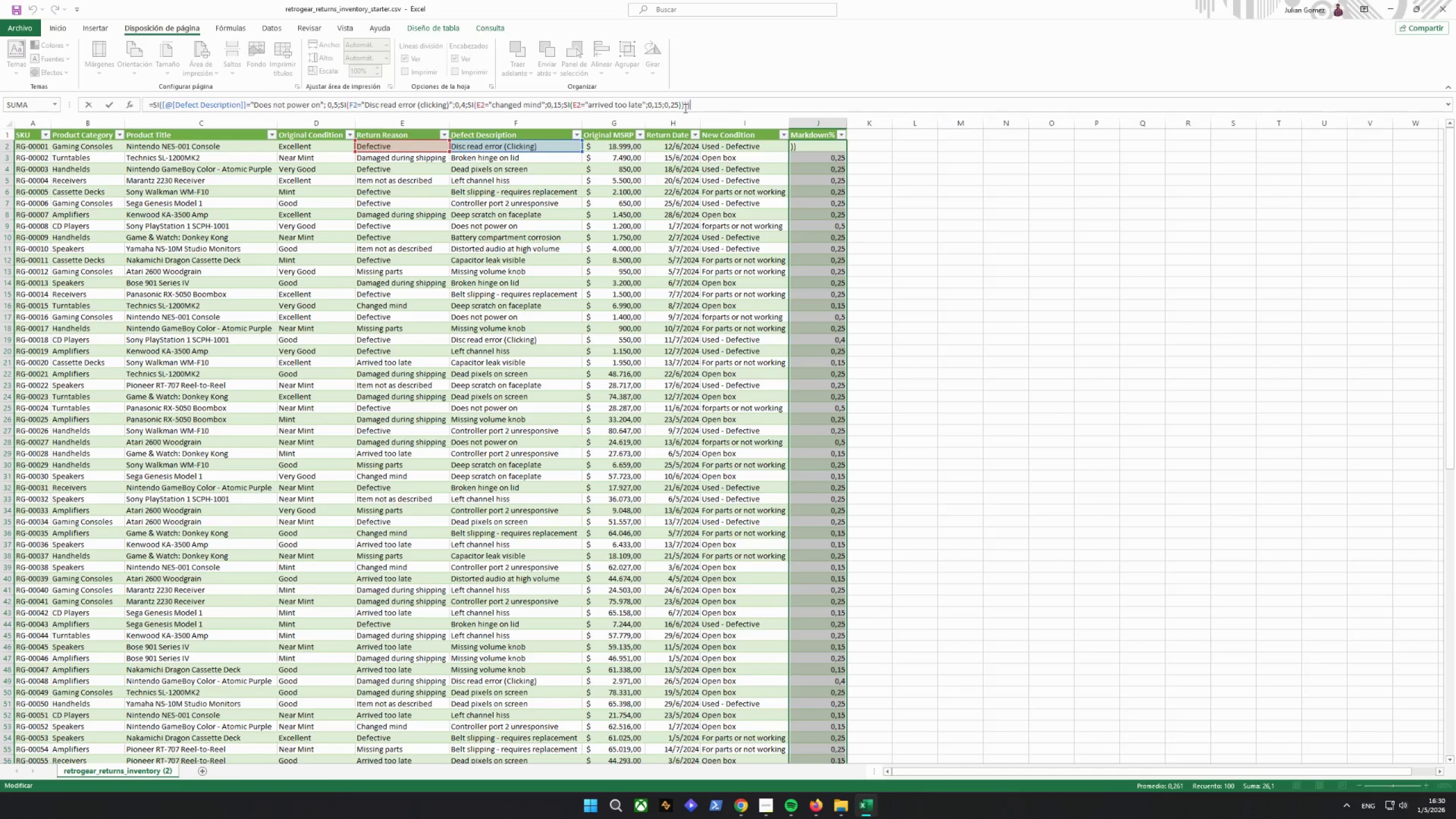 
left_click([735, 110])
 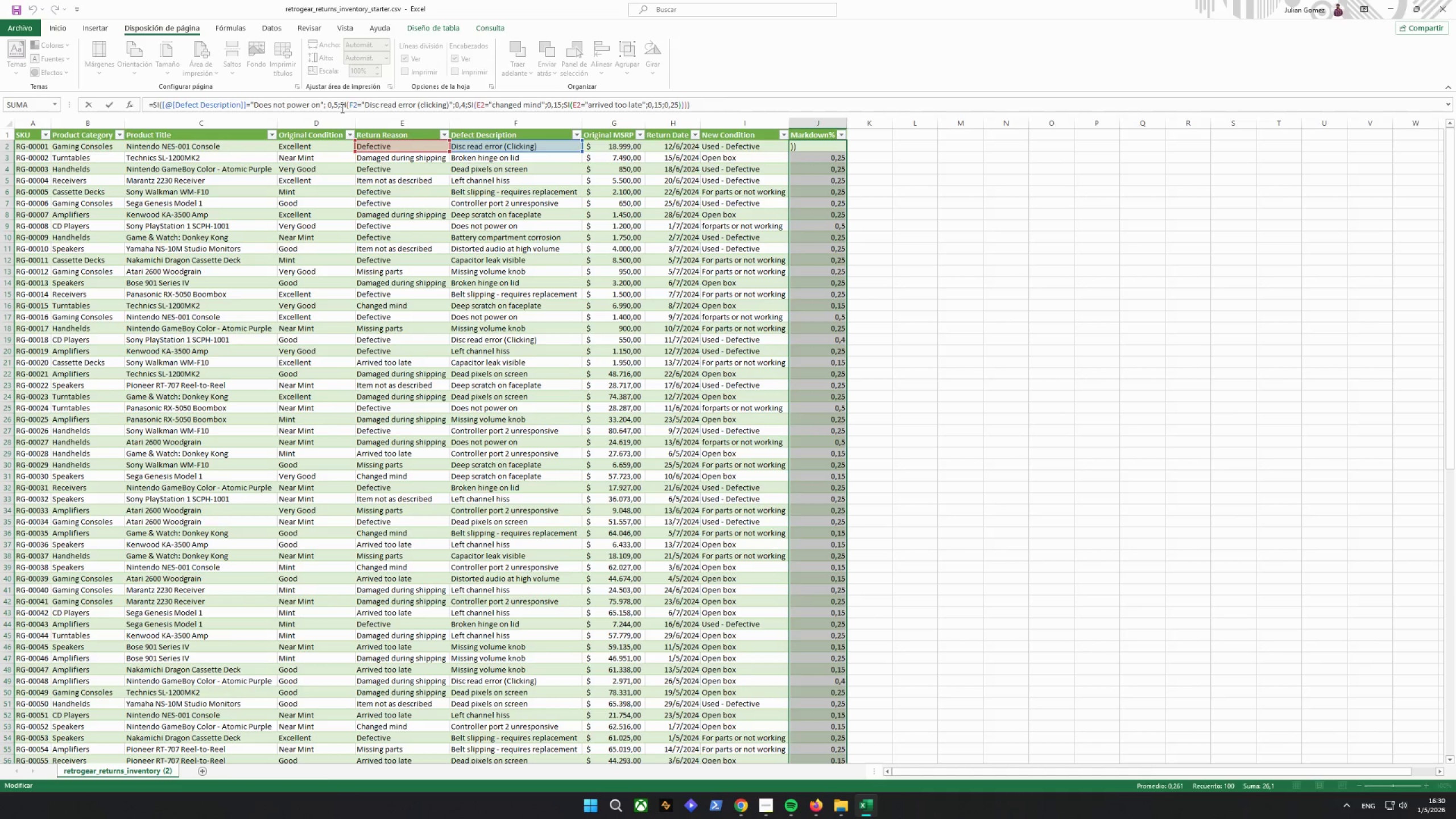 
left_click([341, 101])
 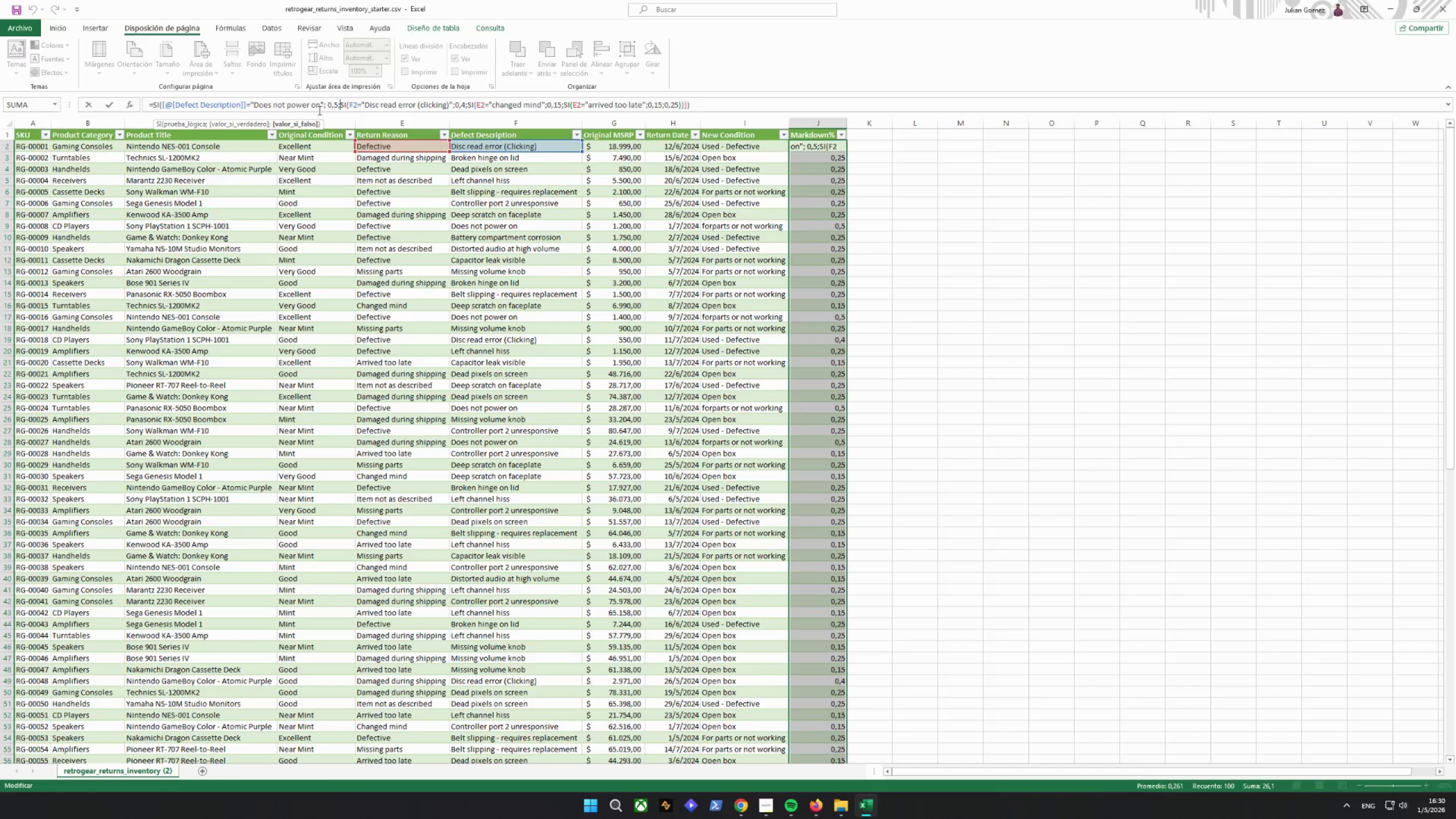 
left_click([293, 104])
 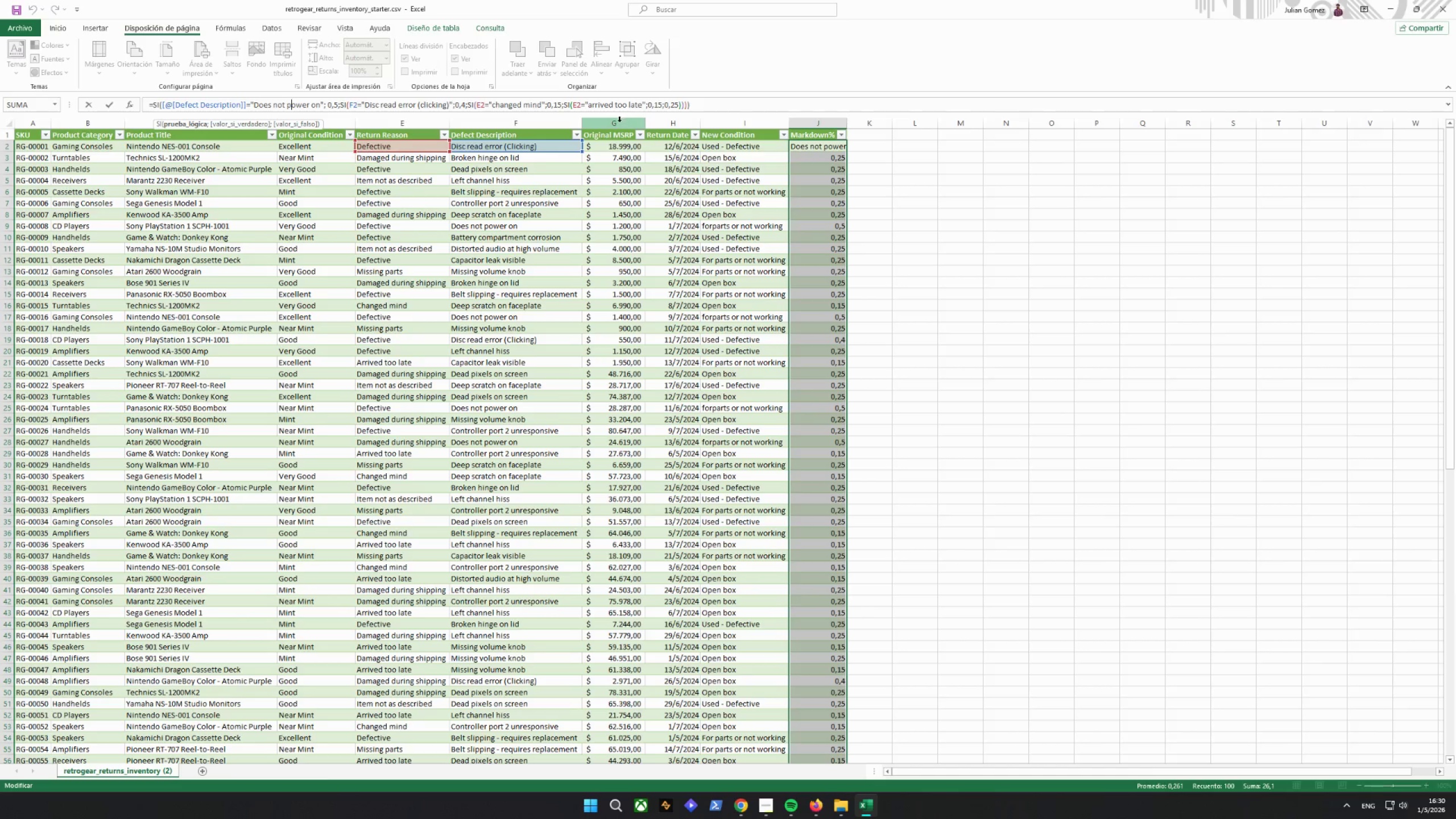 
wait(21.33)
 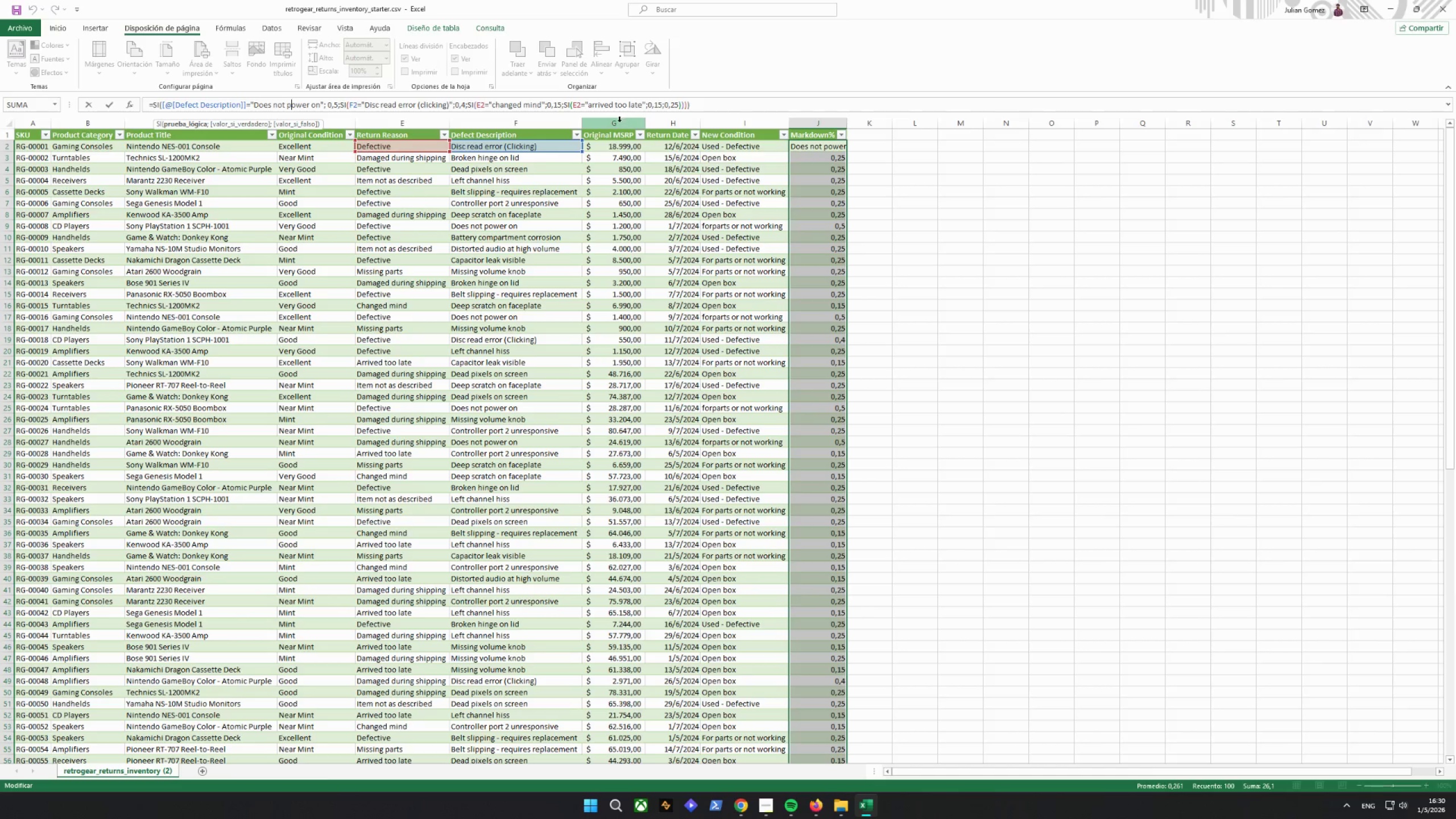 
left_click([466, 106])
 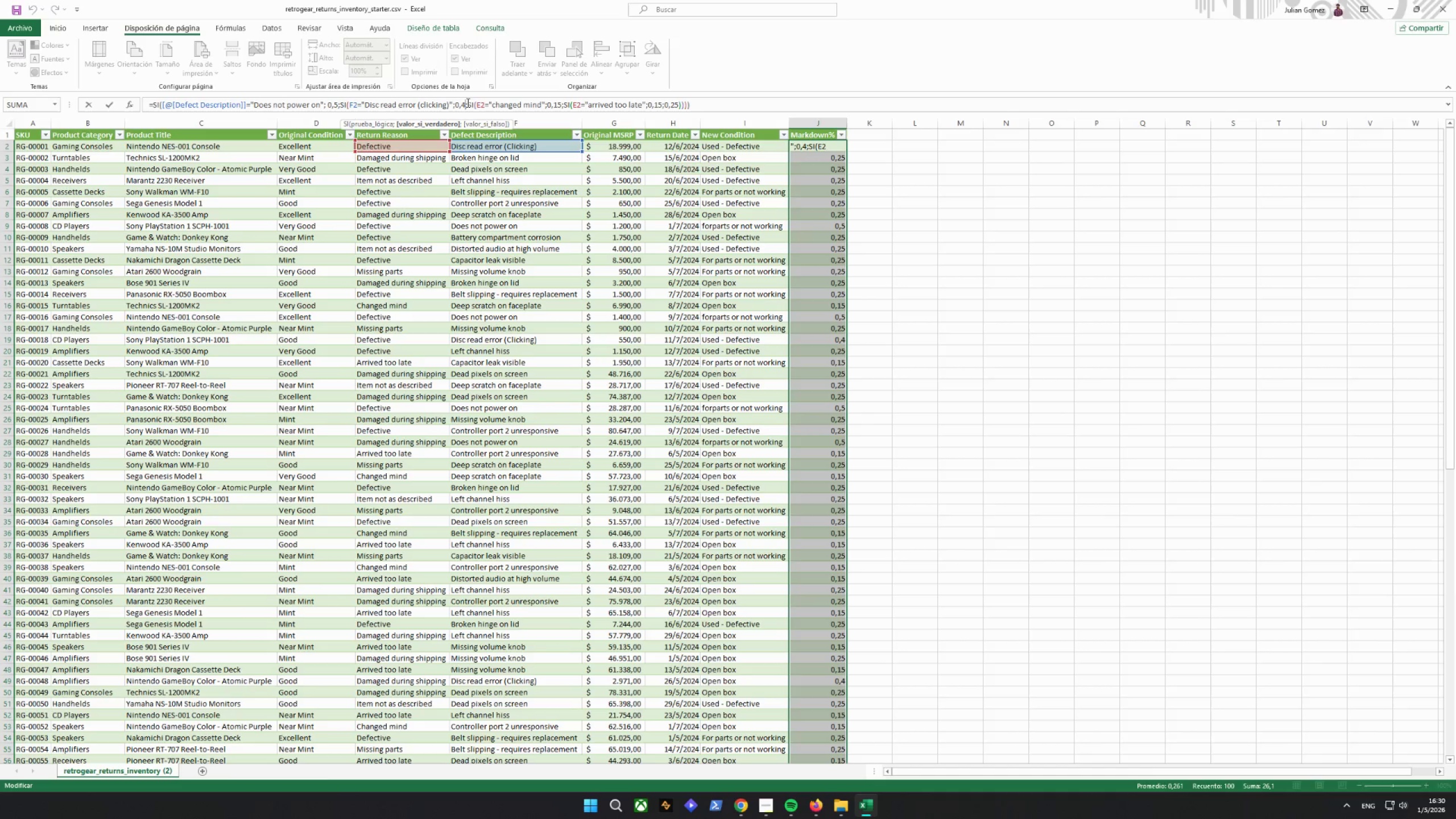 
left_click([466, 102])
 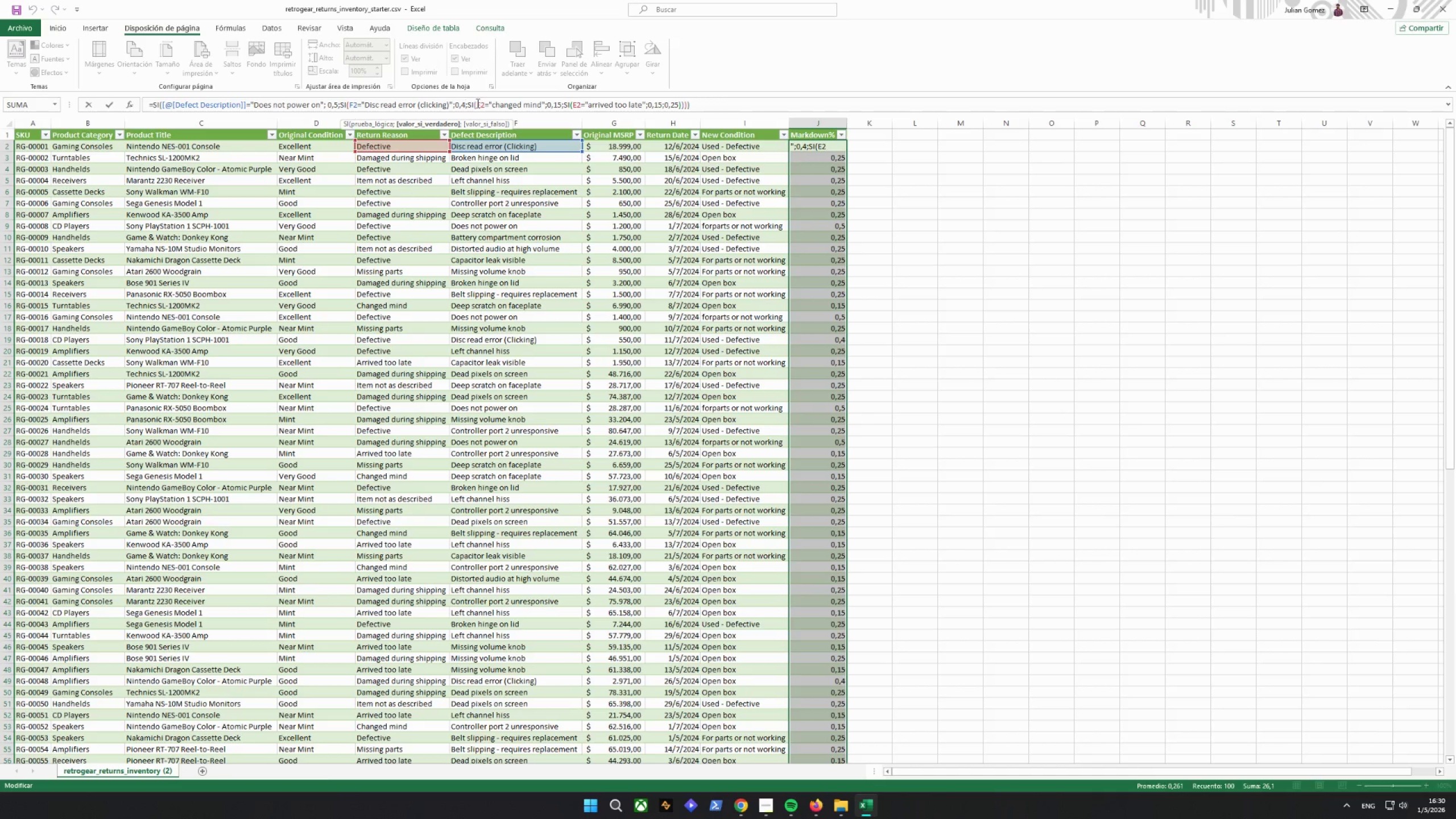 
left_click([467, 105])
 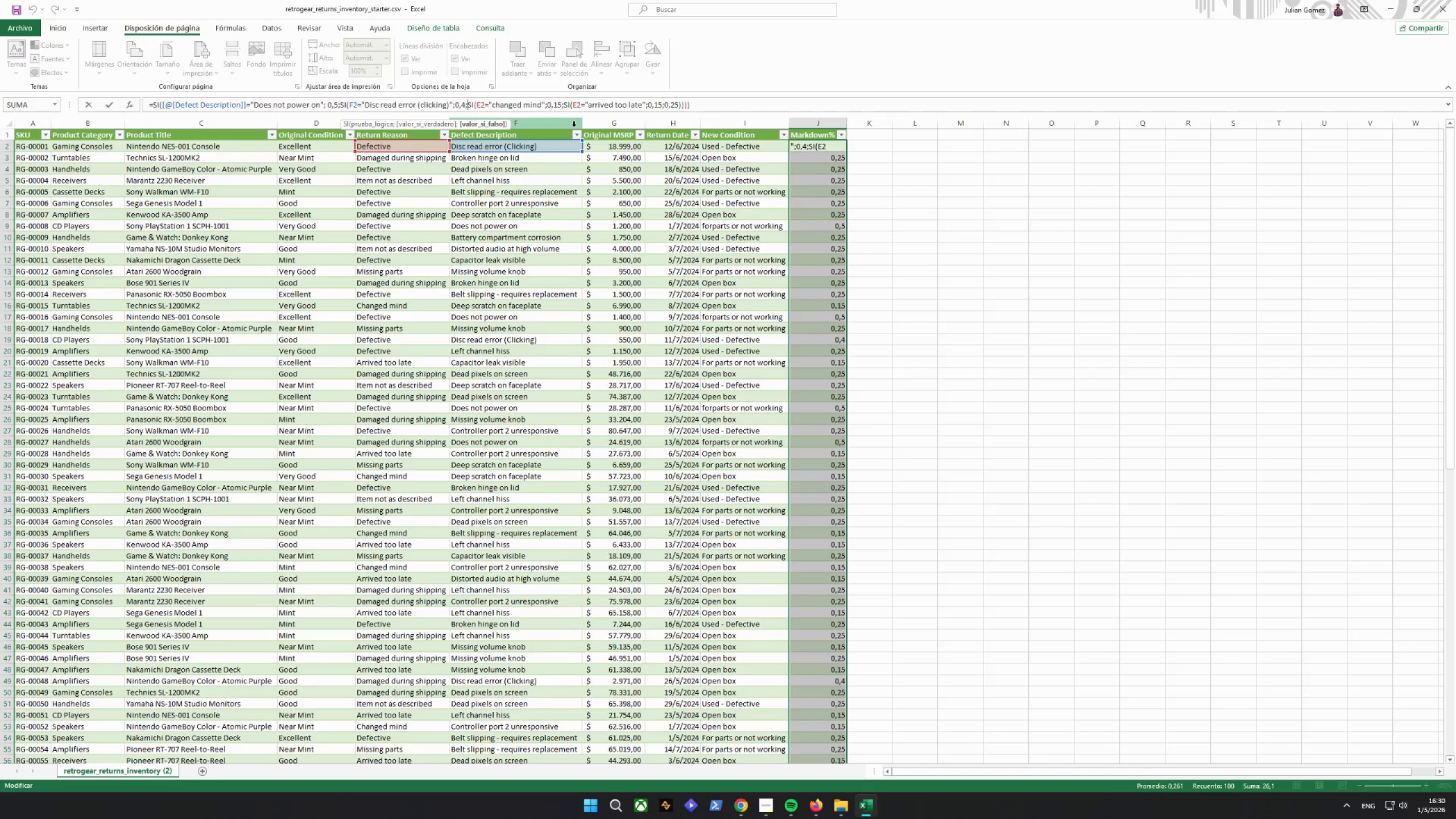 
wait(7.08)
 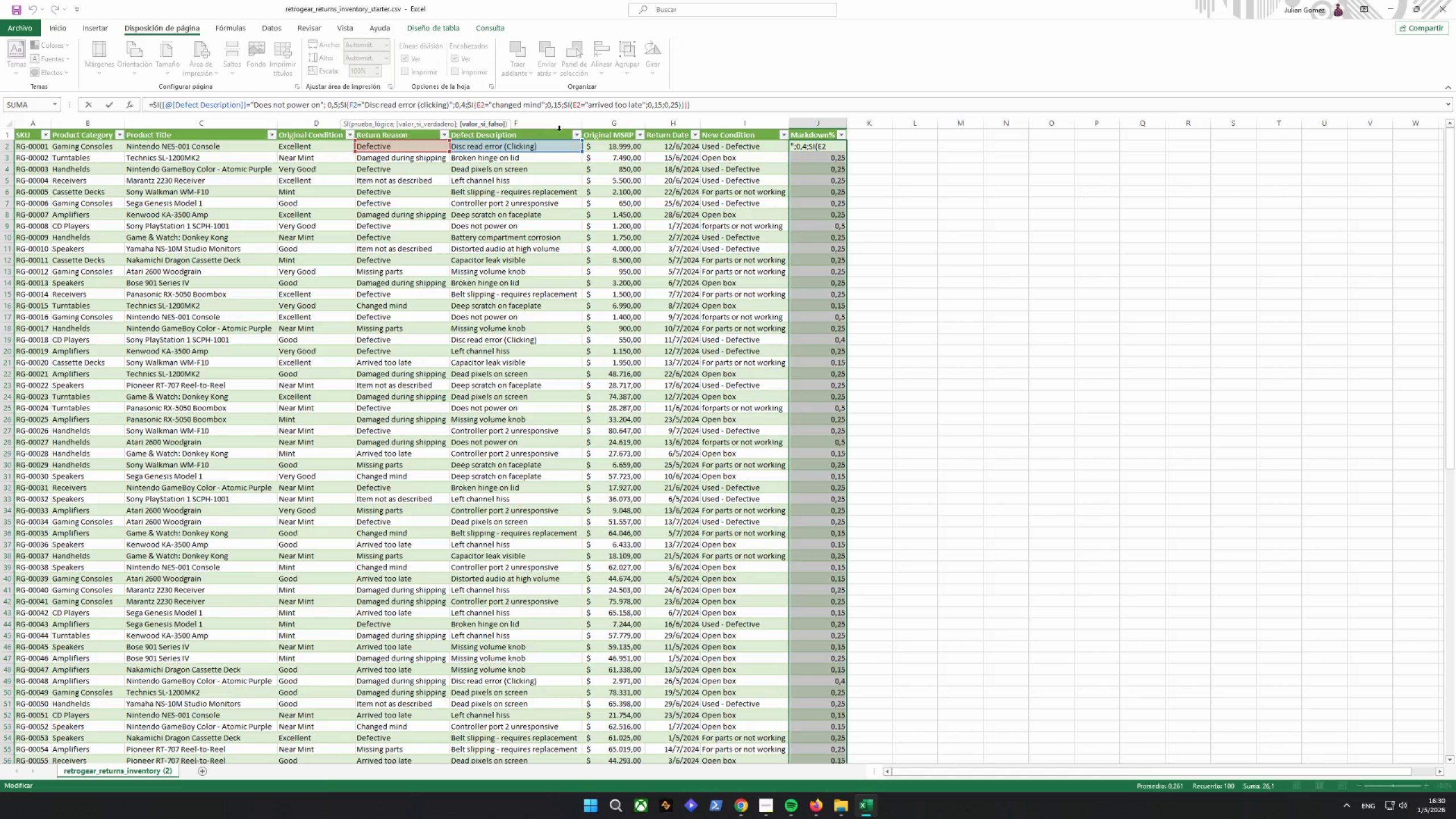 
type(si()
 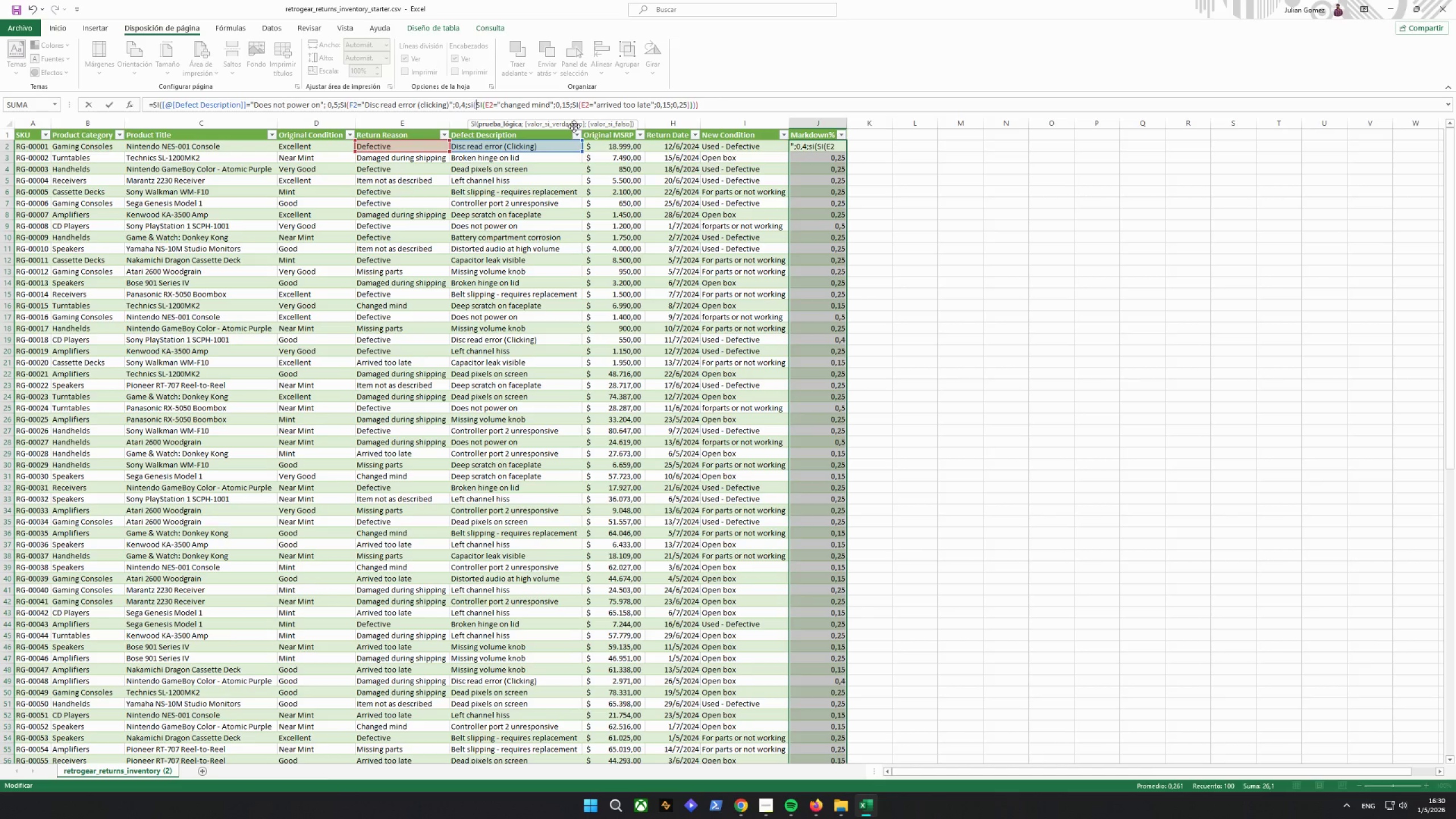 
type(f2)
 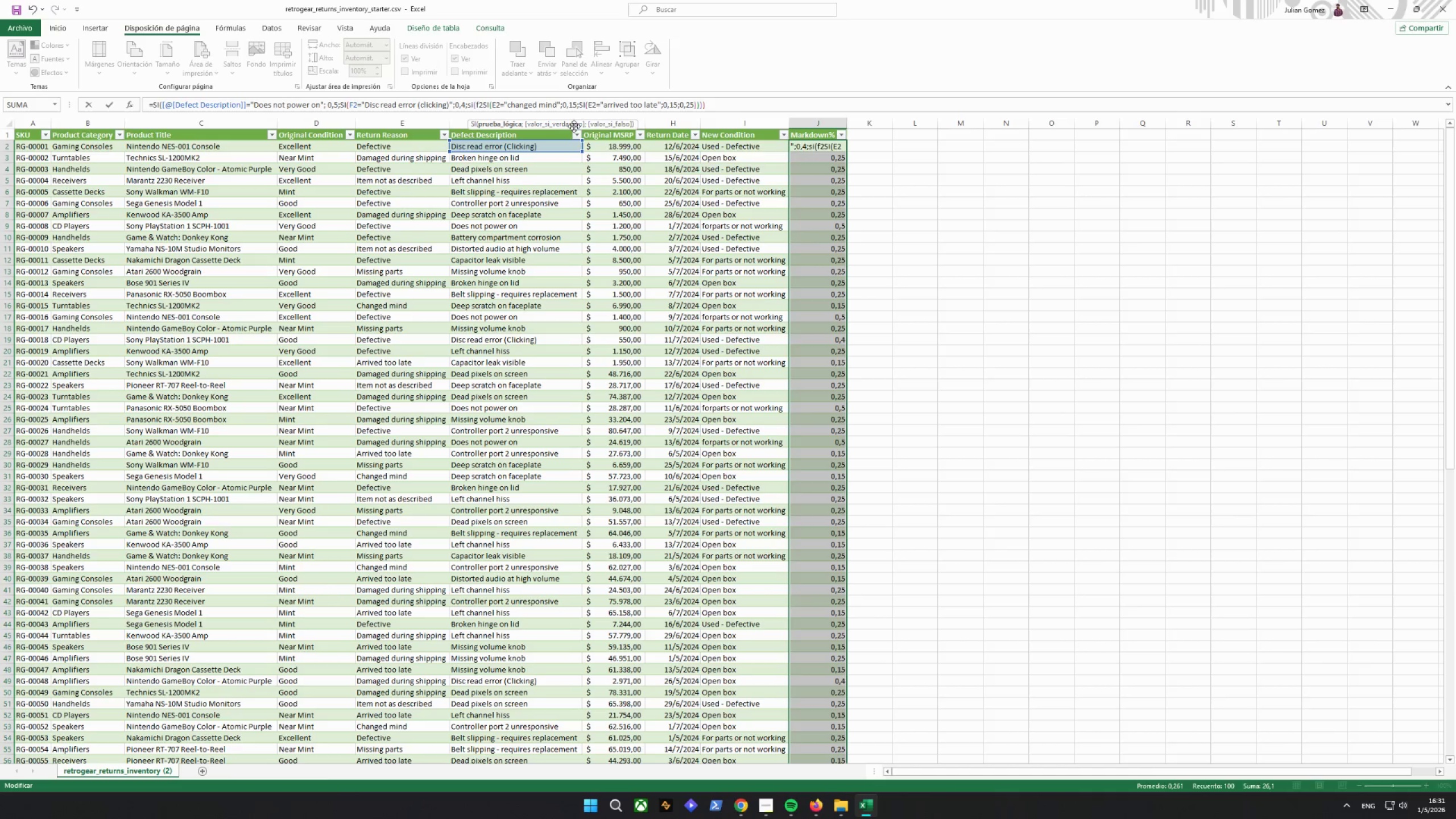 
type(="belt sl)
 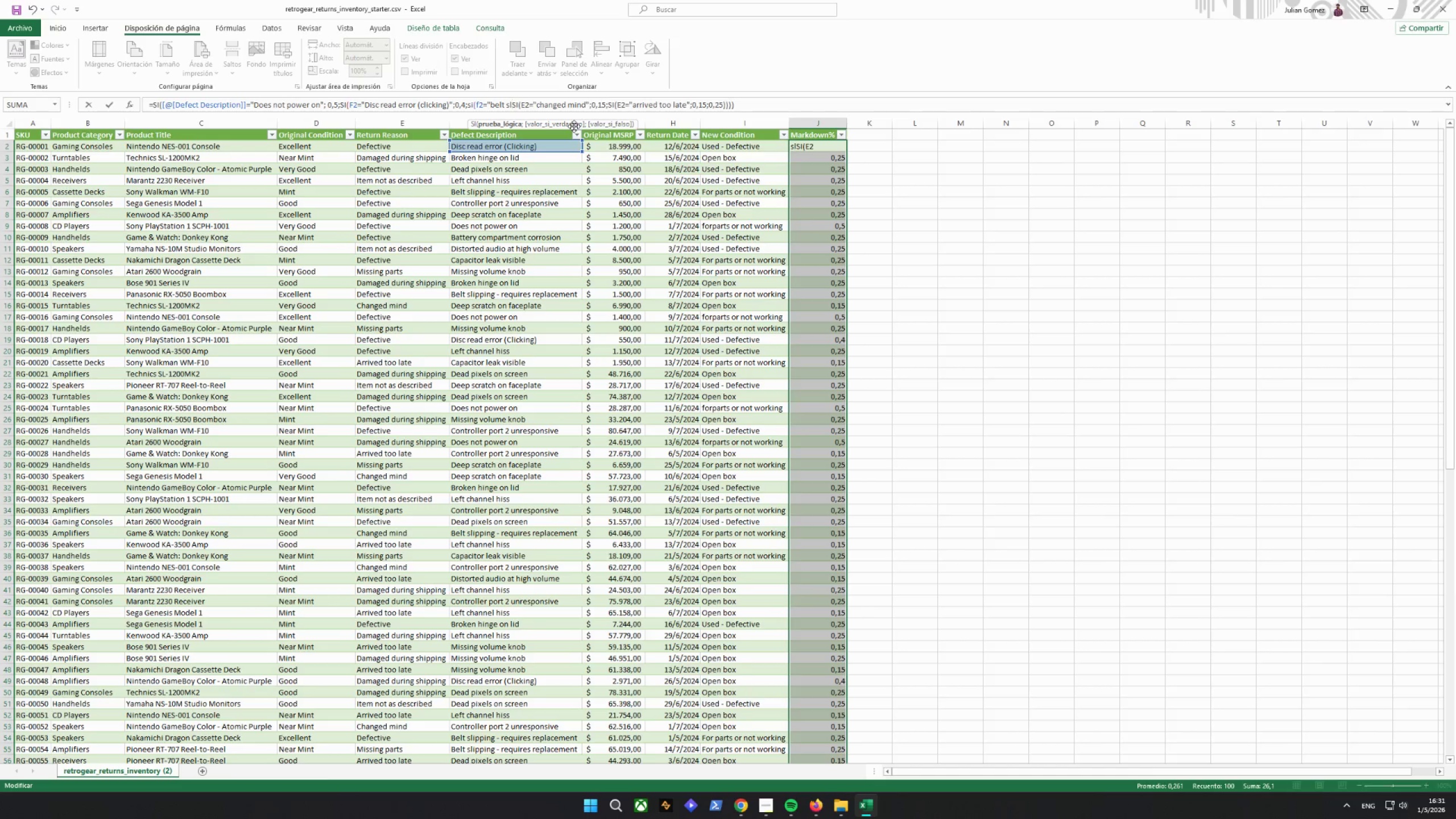 
wait(7.84)
 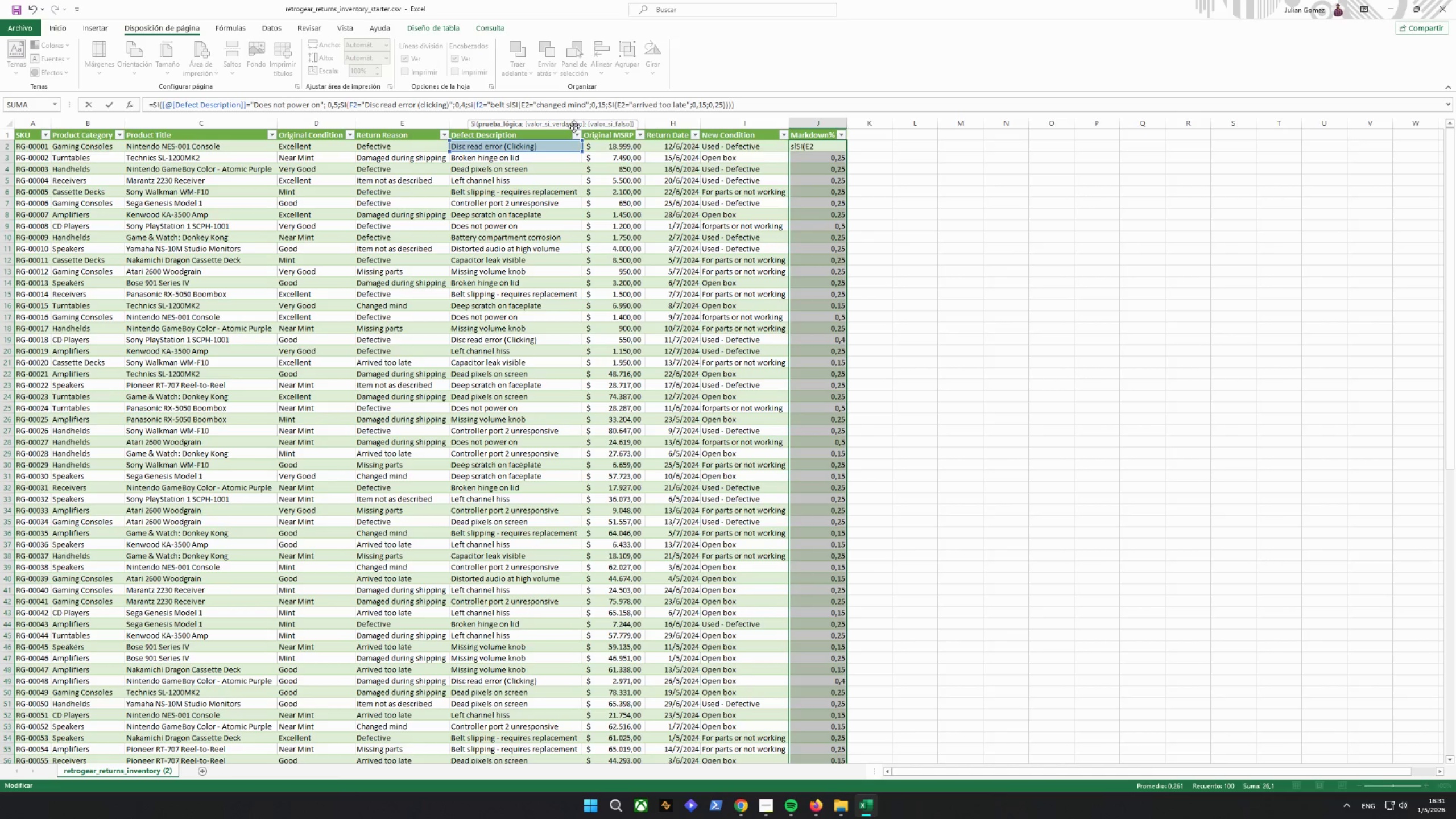 
type(ippin)
 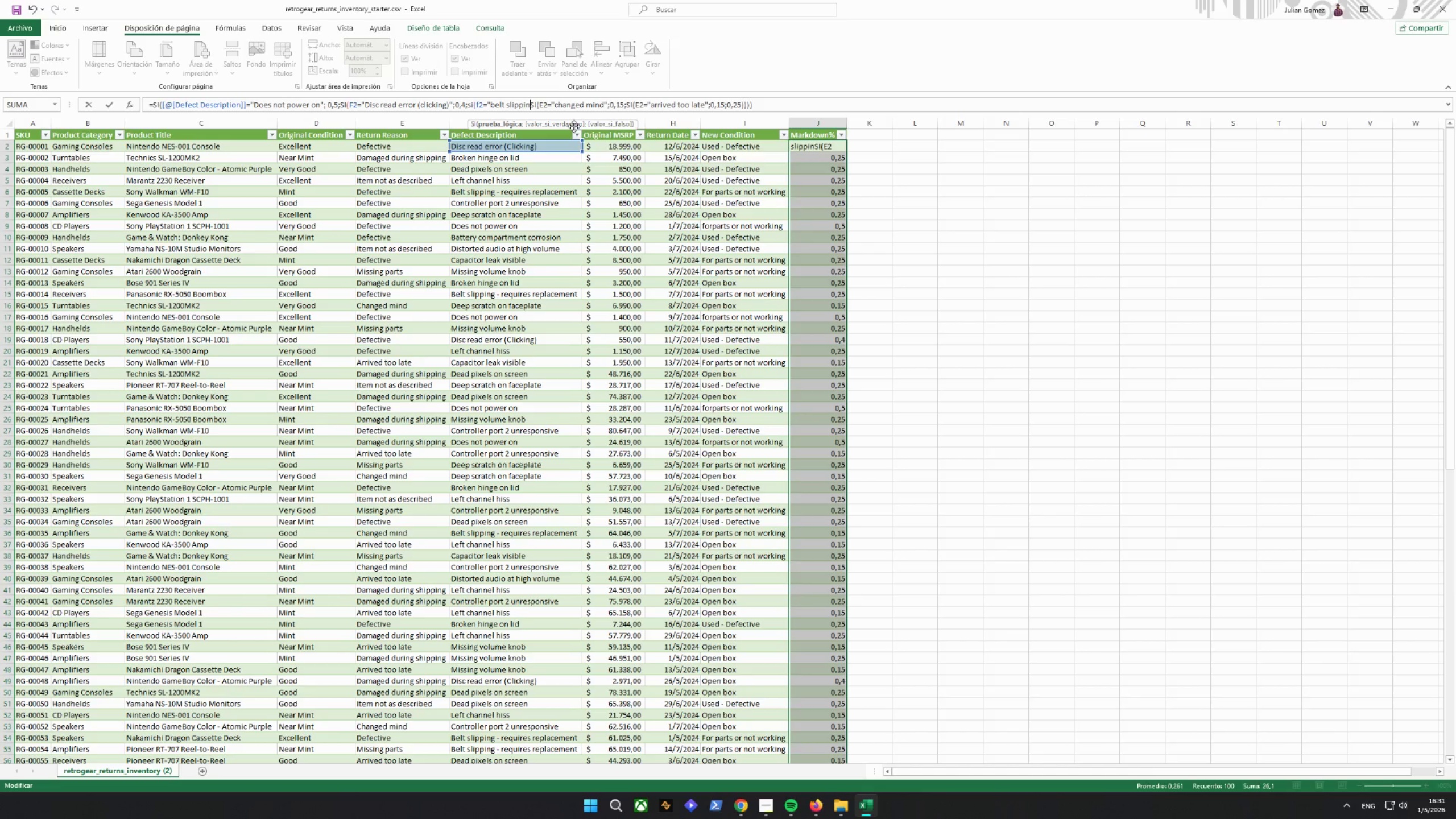 
type(g - requires replacemente";0,4)
 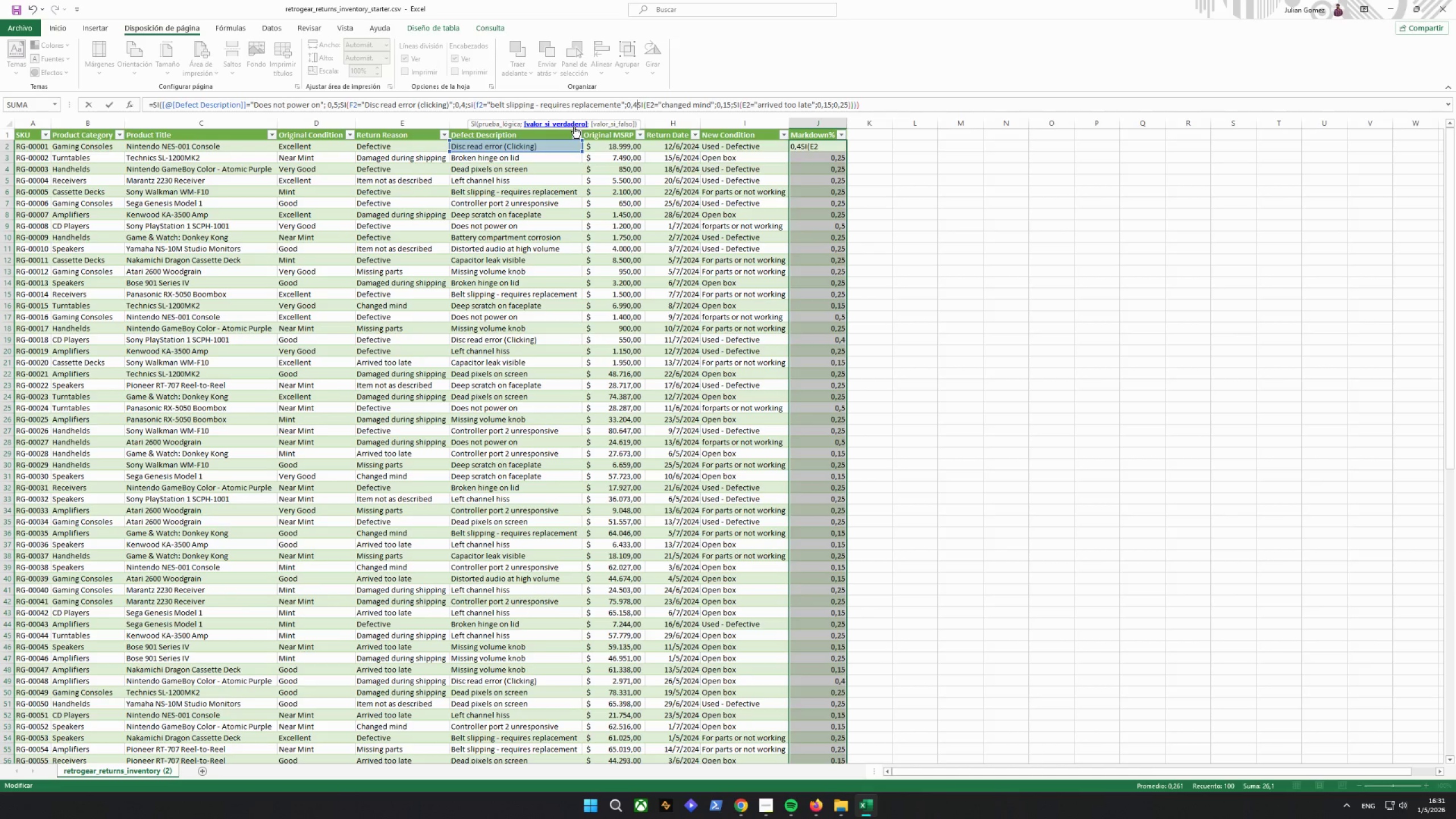 
key(Semicolon)
 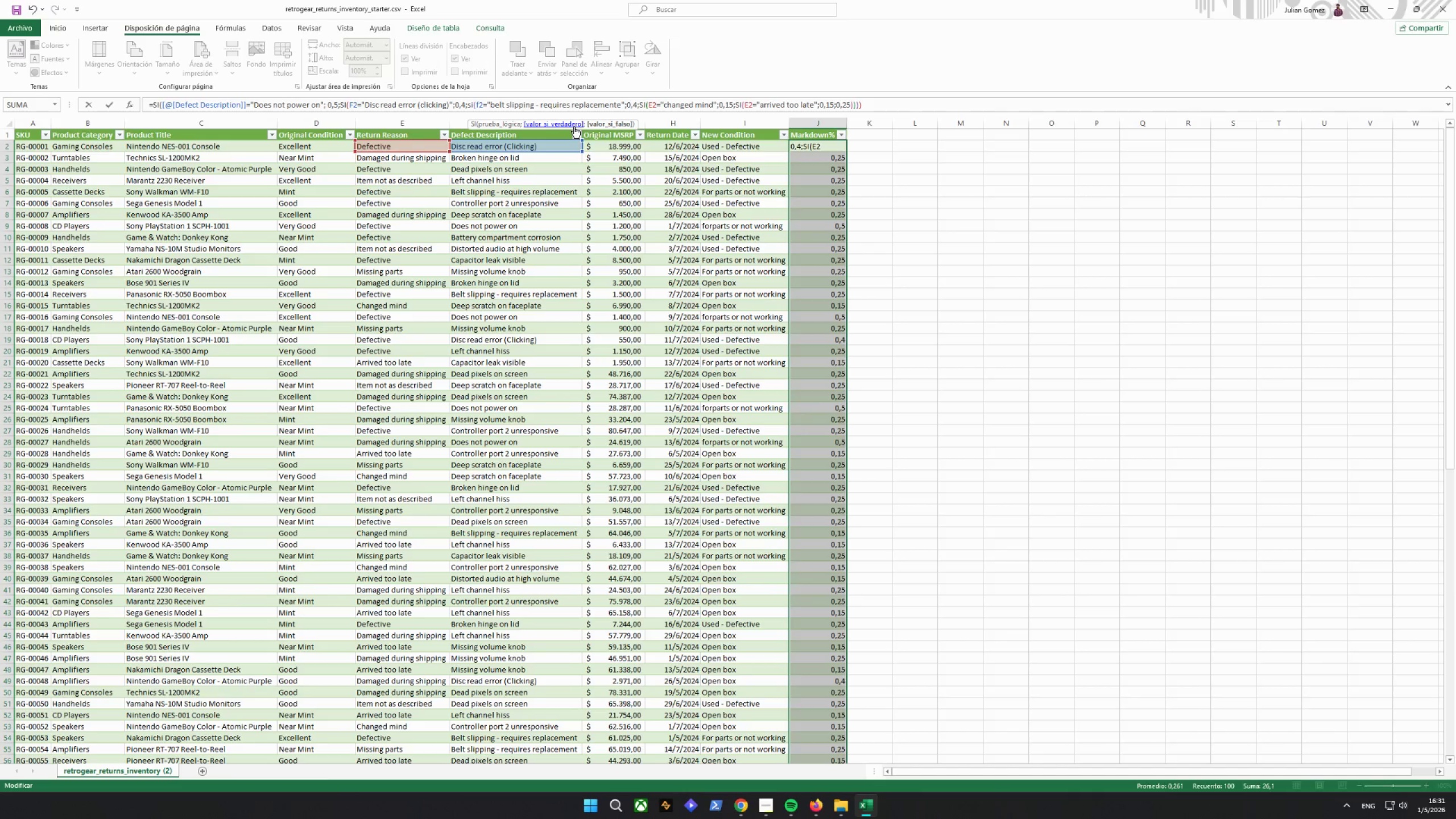 
wait(17.28)
 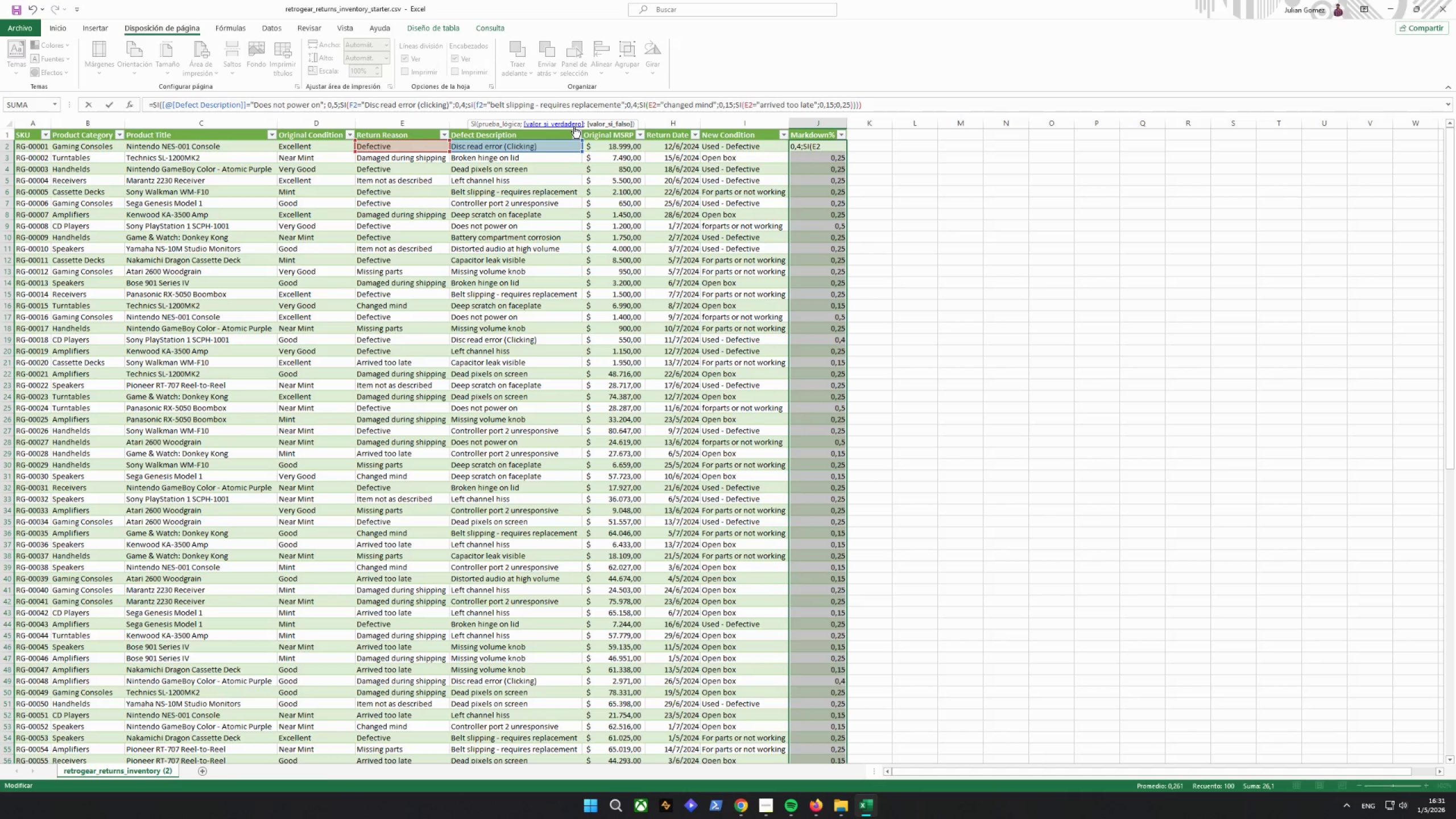 
type(s)
key(Backspace)
type(si(f2=cap)
key(Backspace)
key(Backspace)
key(Backspace)
type(@)
key(Backspace)
type("capacio)
key(Backspace)
key(Backspace)
type(itor leak visible)
 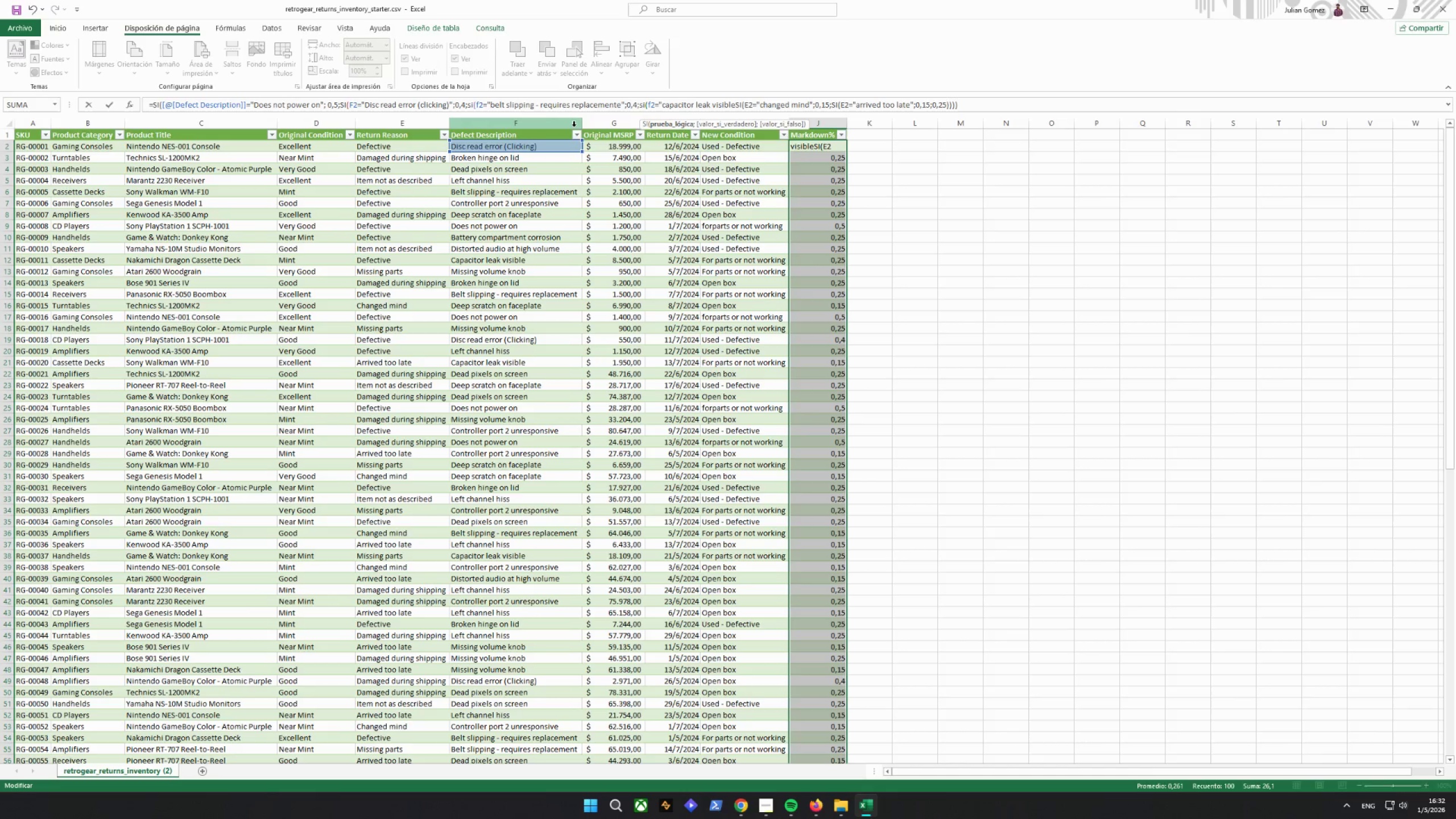 
key(Shift+ShiftRight)
 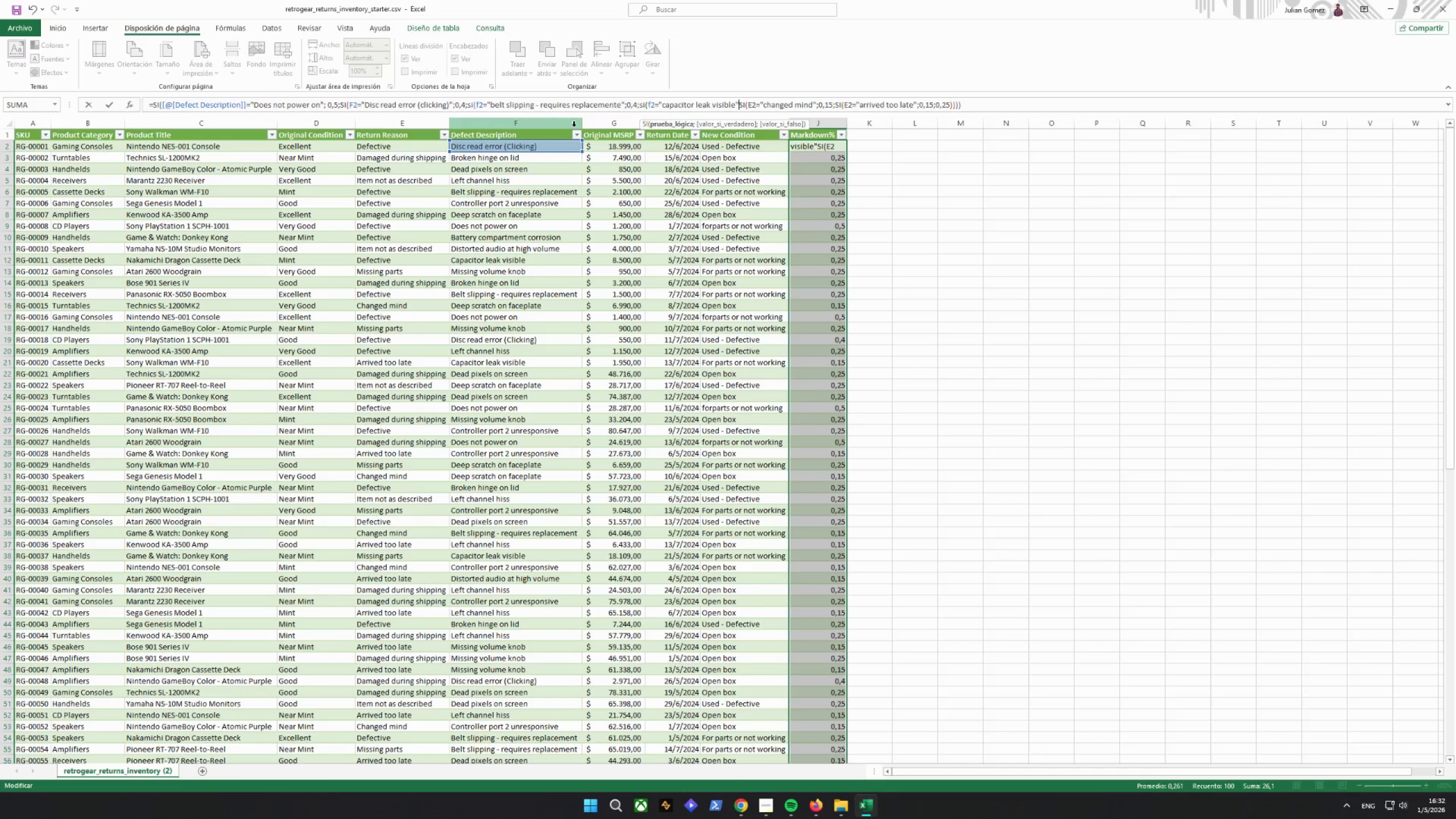 
key(Shift+Quote)
 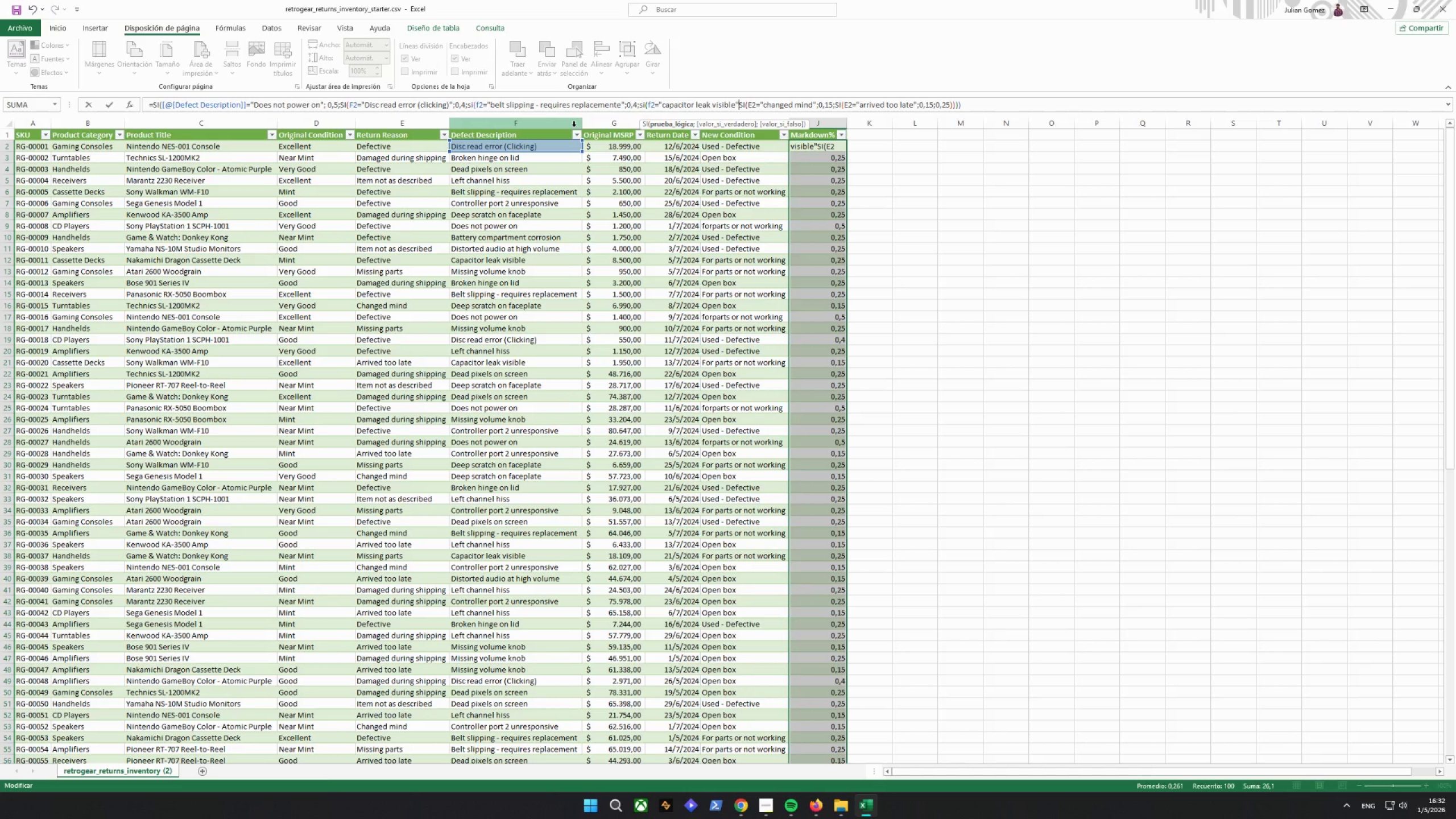 
key(Semicolon)
 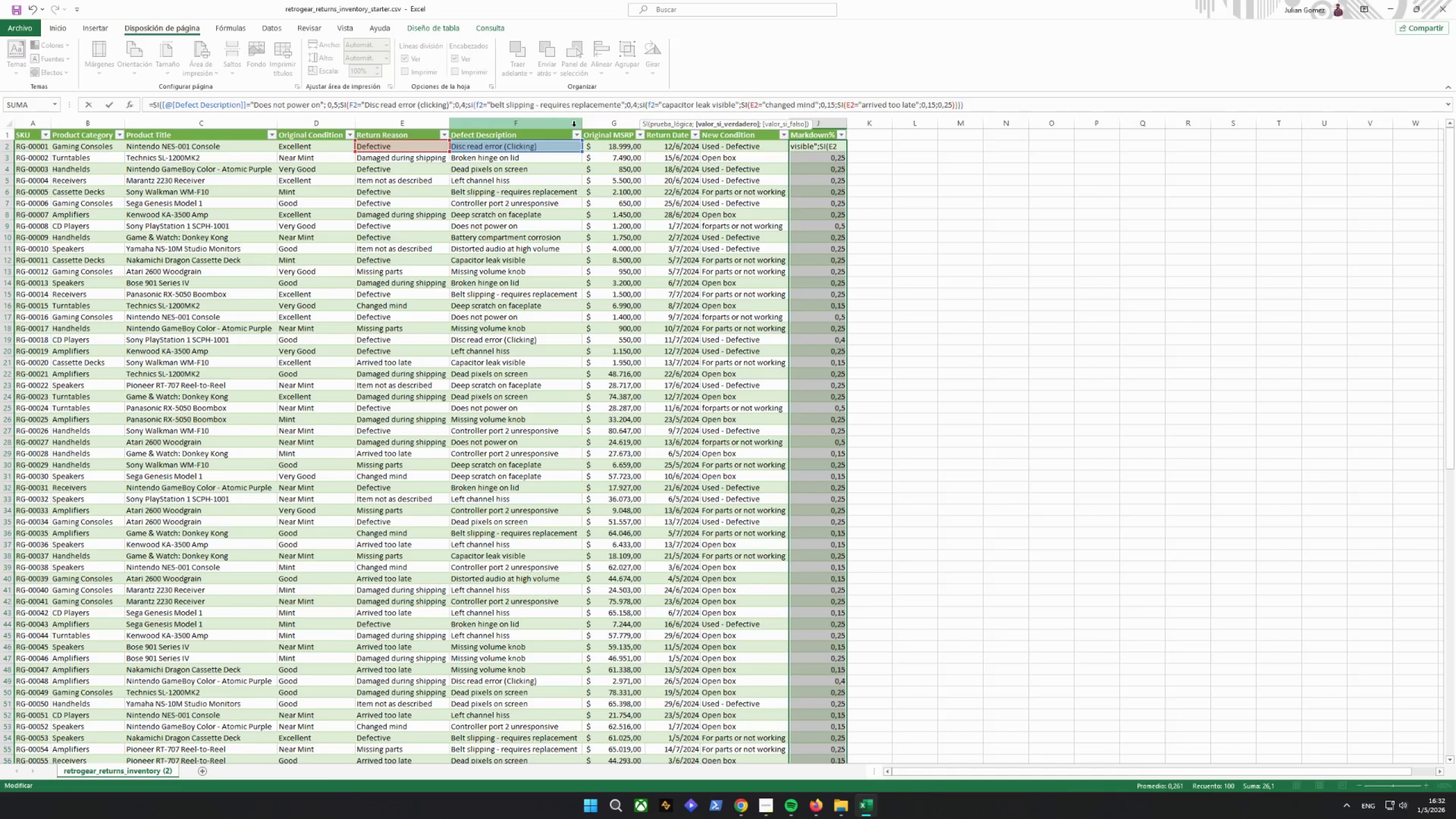 
key(0)
 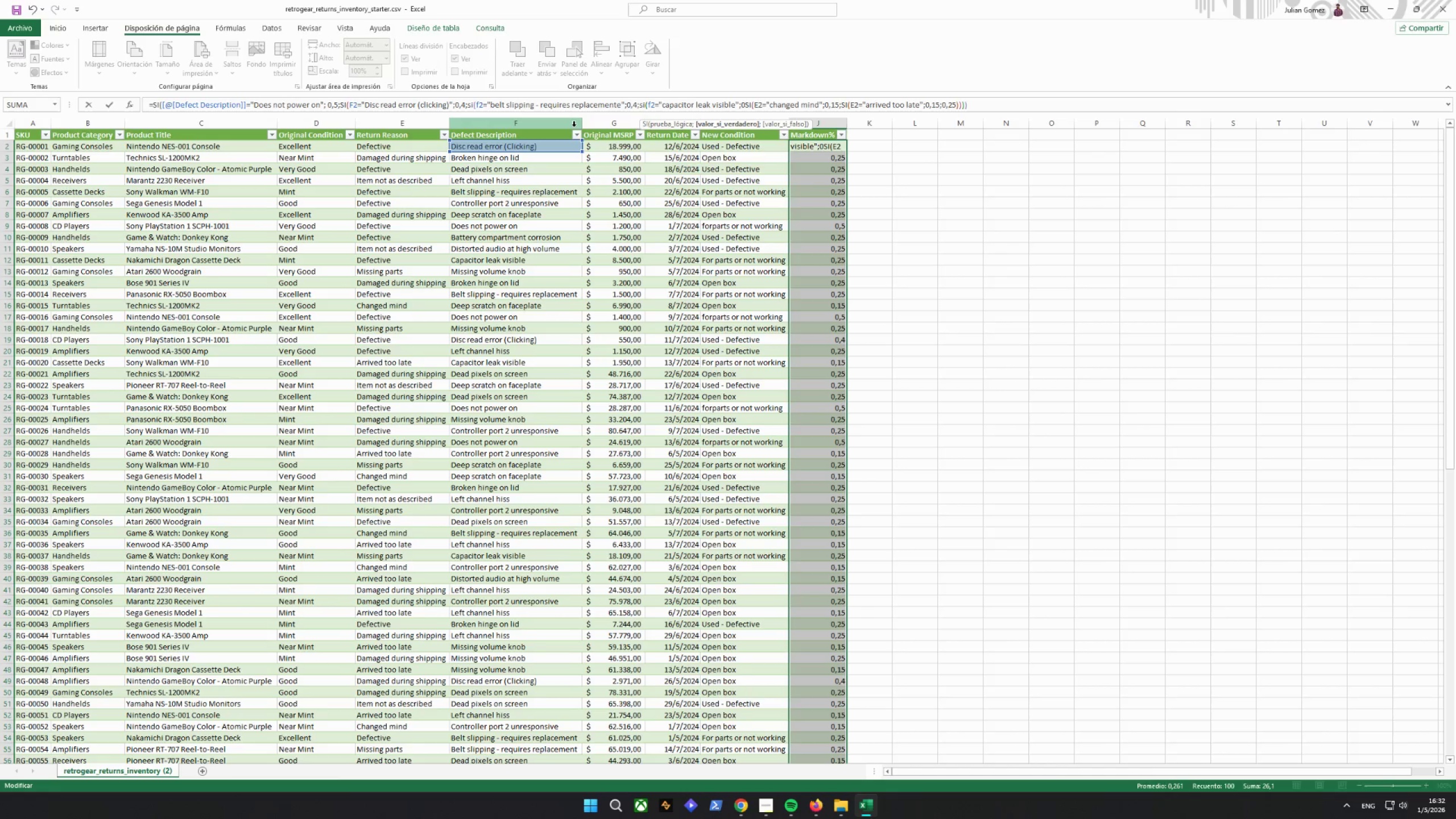 
key(Comma)
 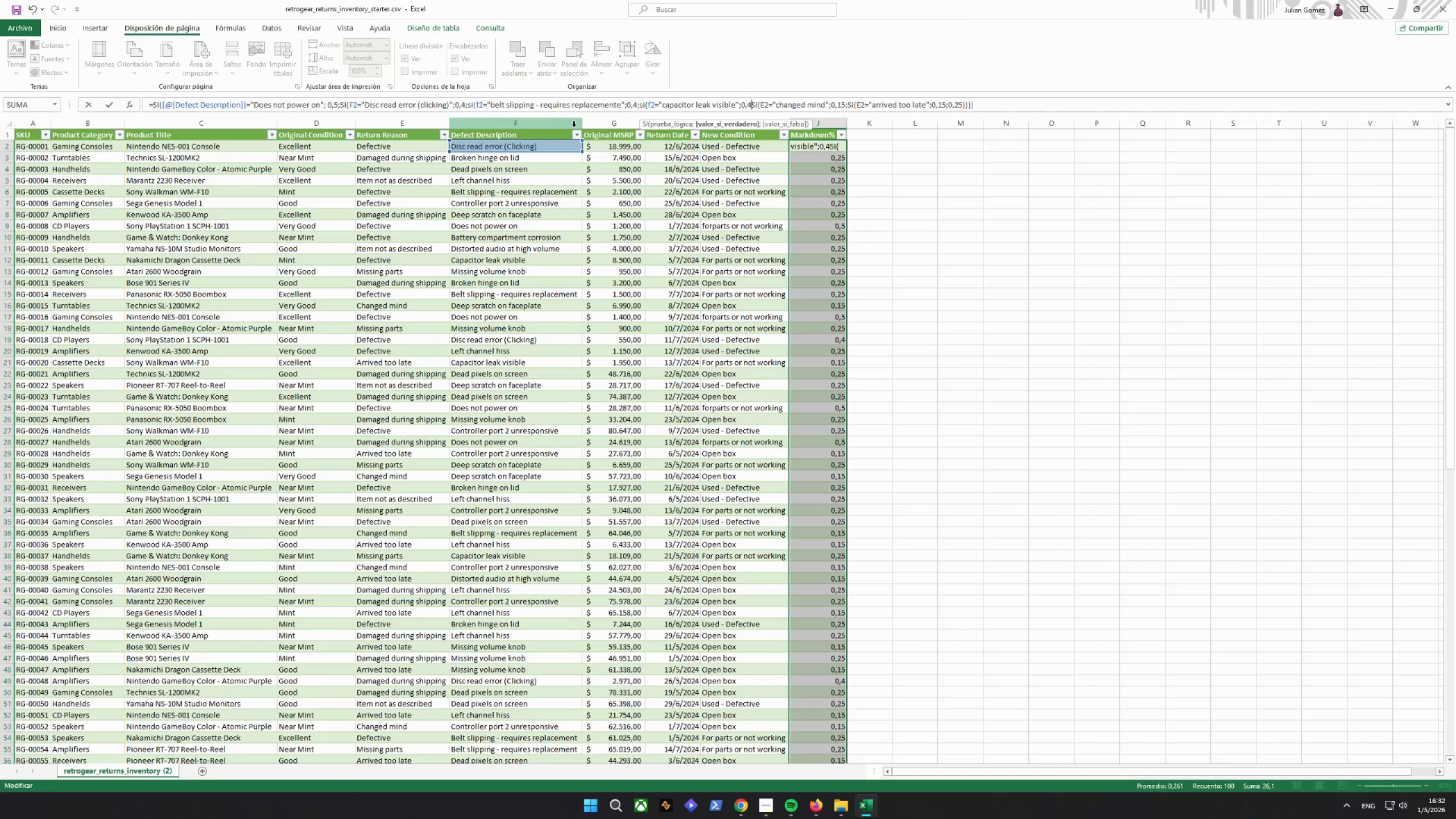 
key(4)
 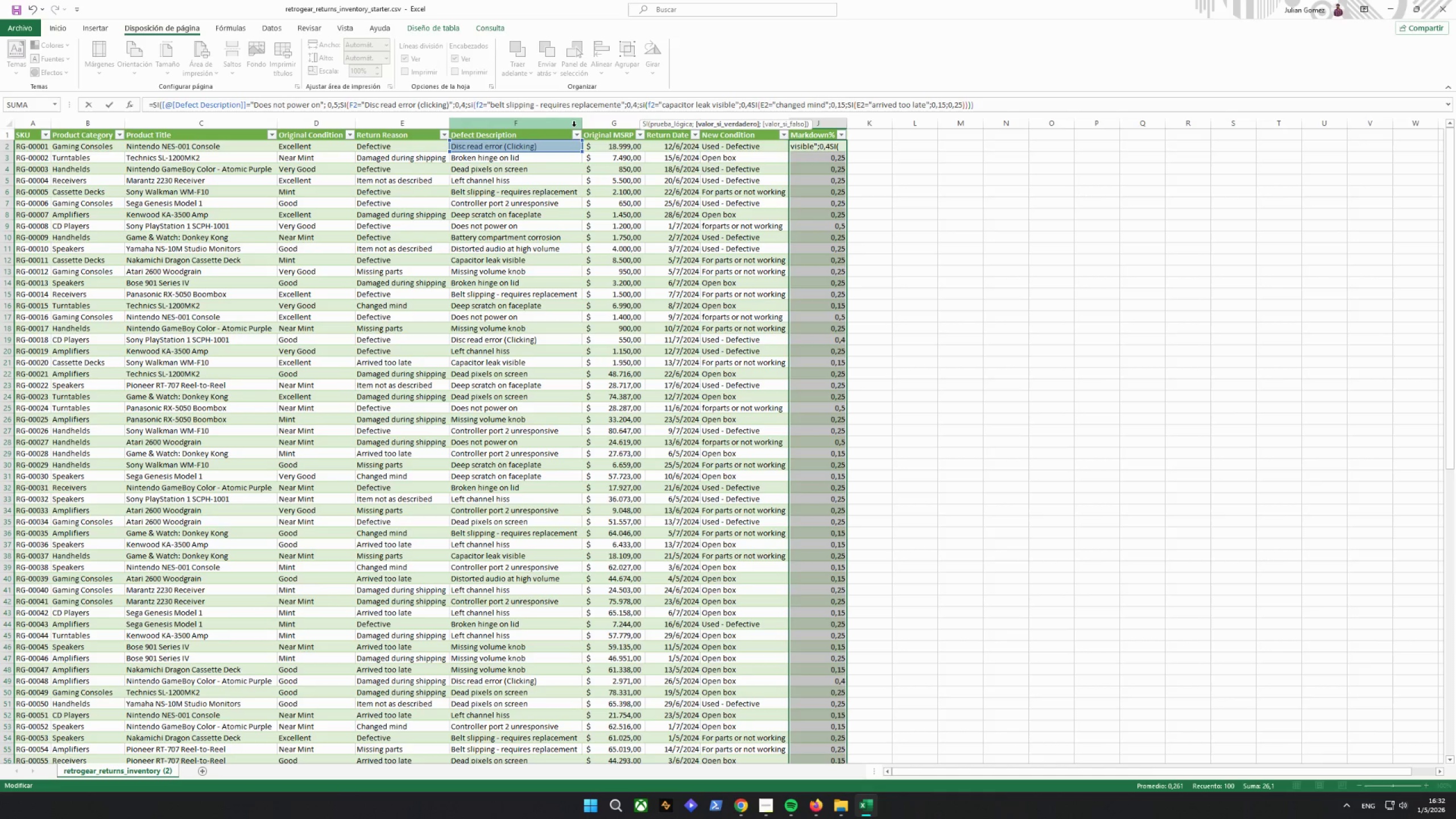 
wait(7.81)
 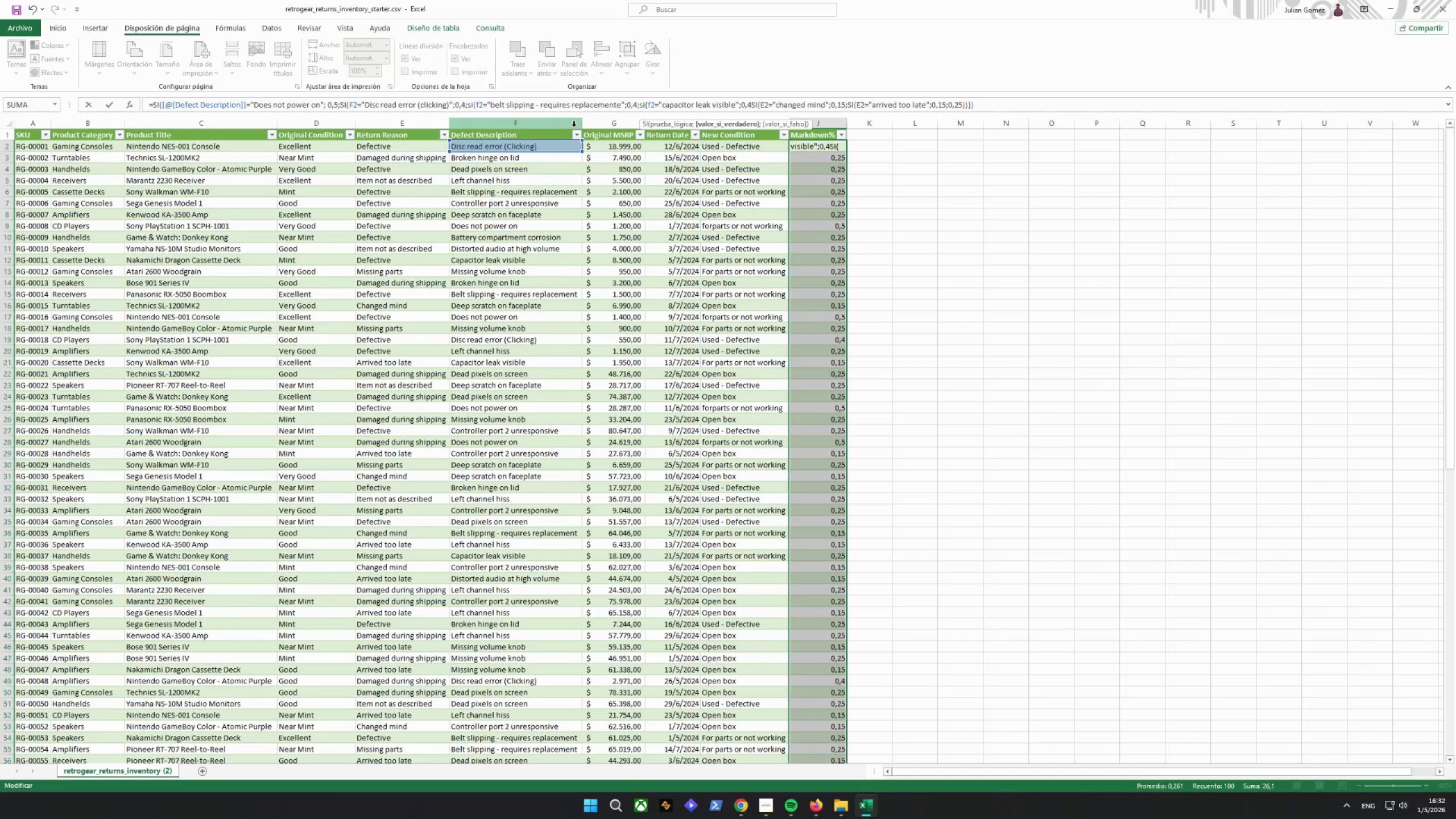 
hold_key(key=ShiftRight, duration=0.75)
 